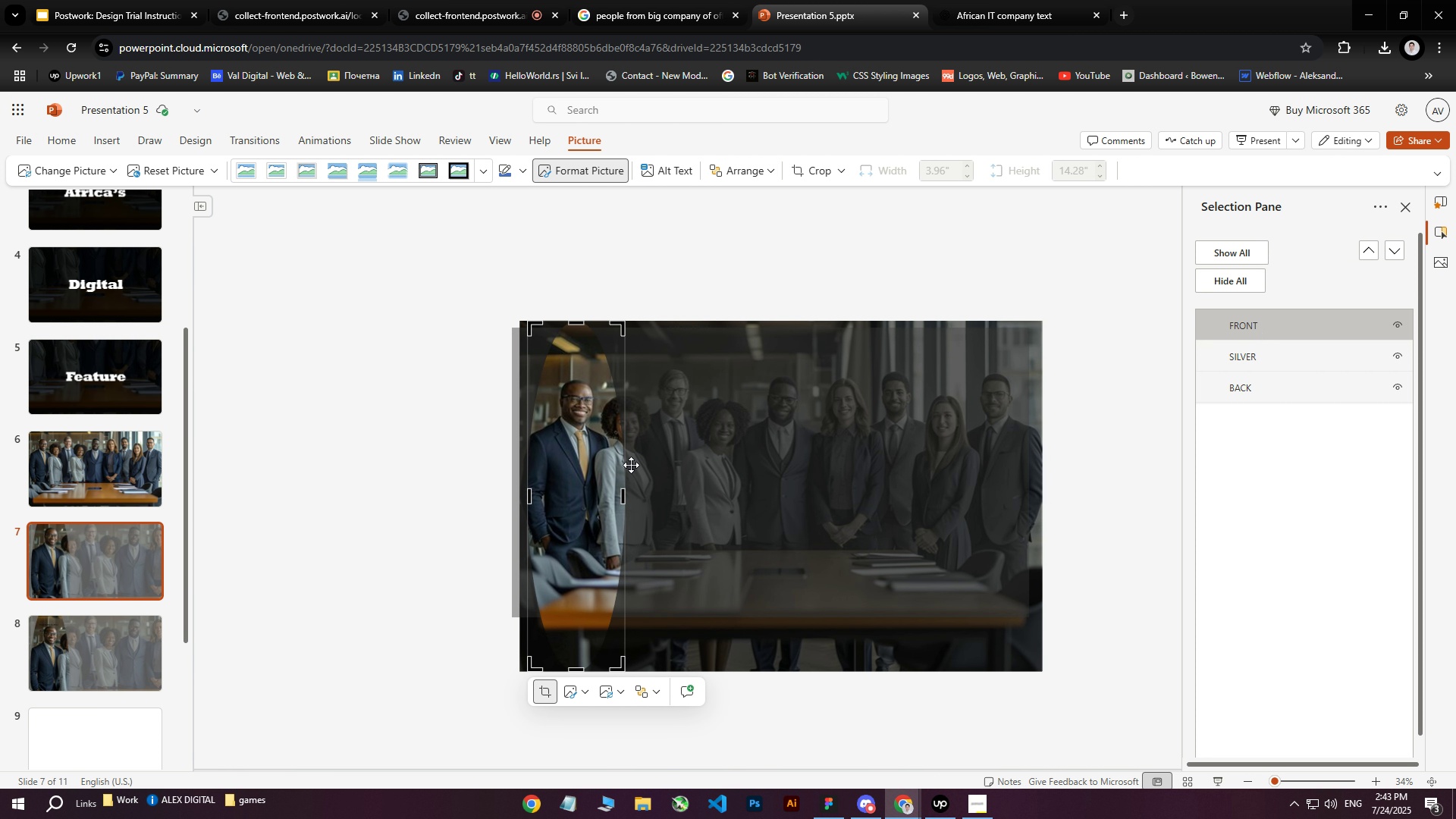 
left_click([381, 438])
 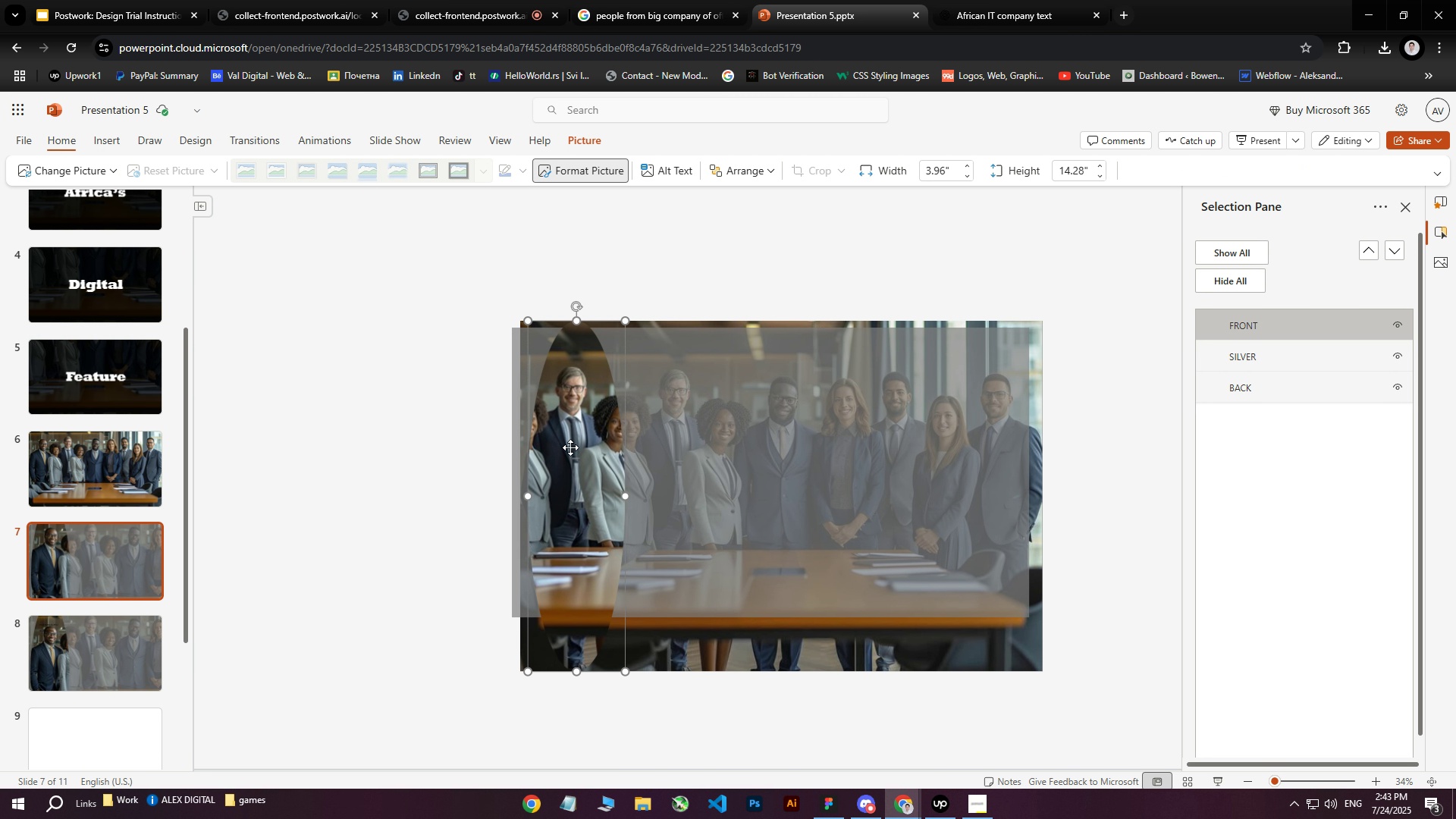 
left_click([570, 447])
 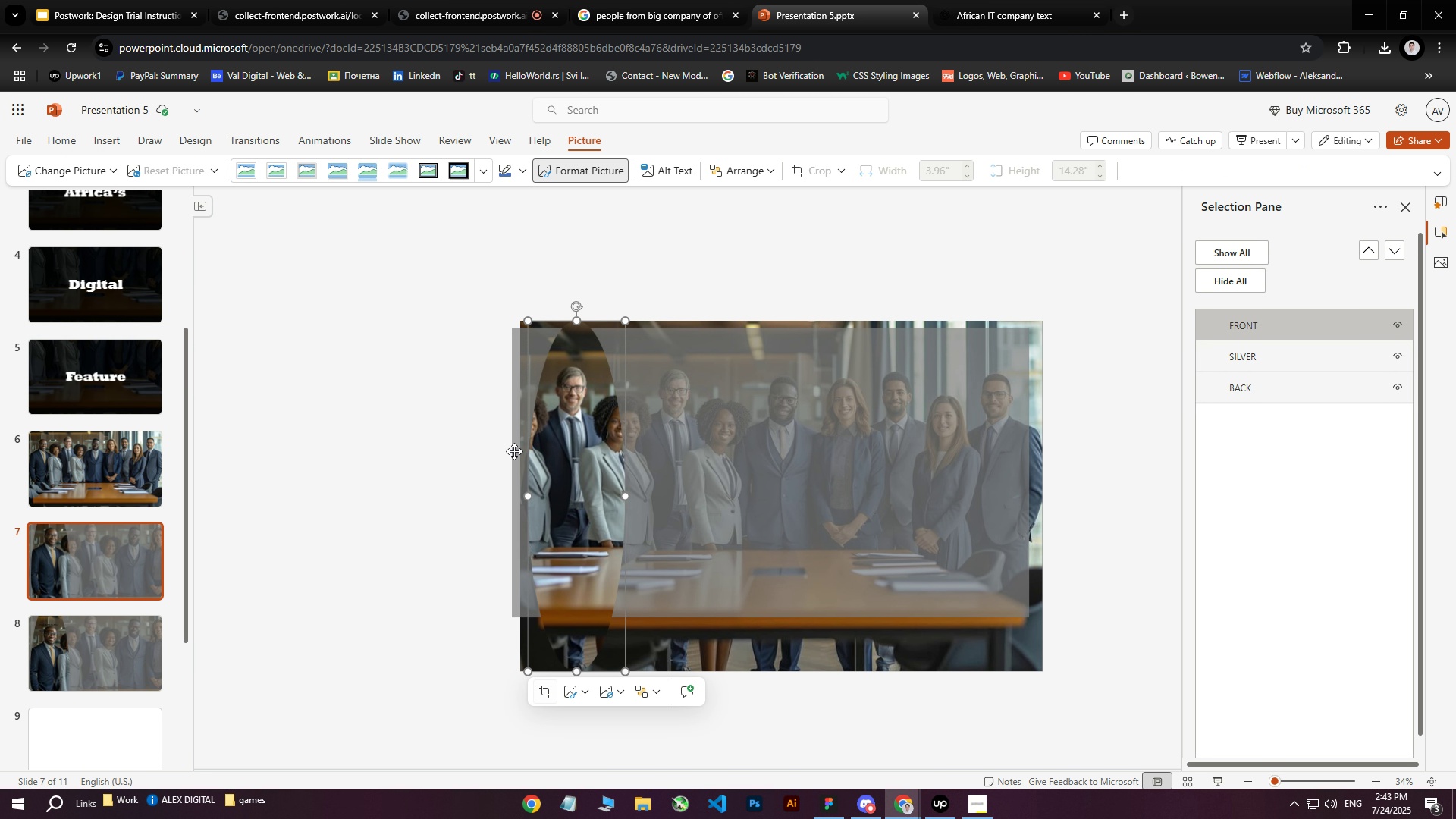 
left_click([378, 449])
 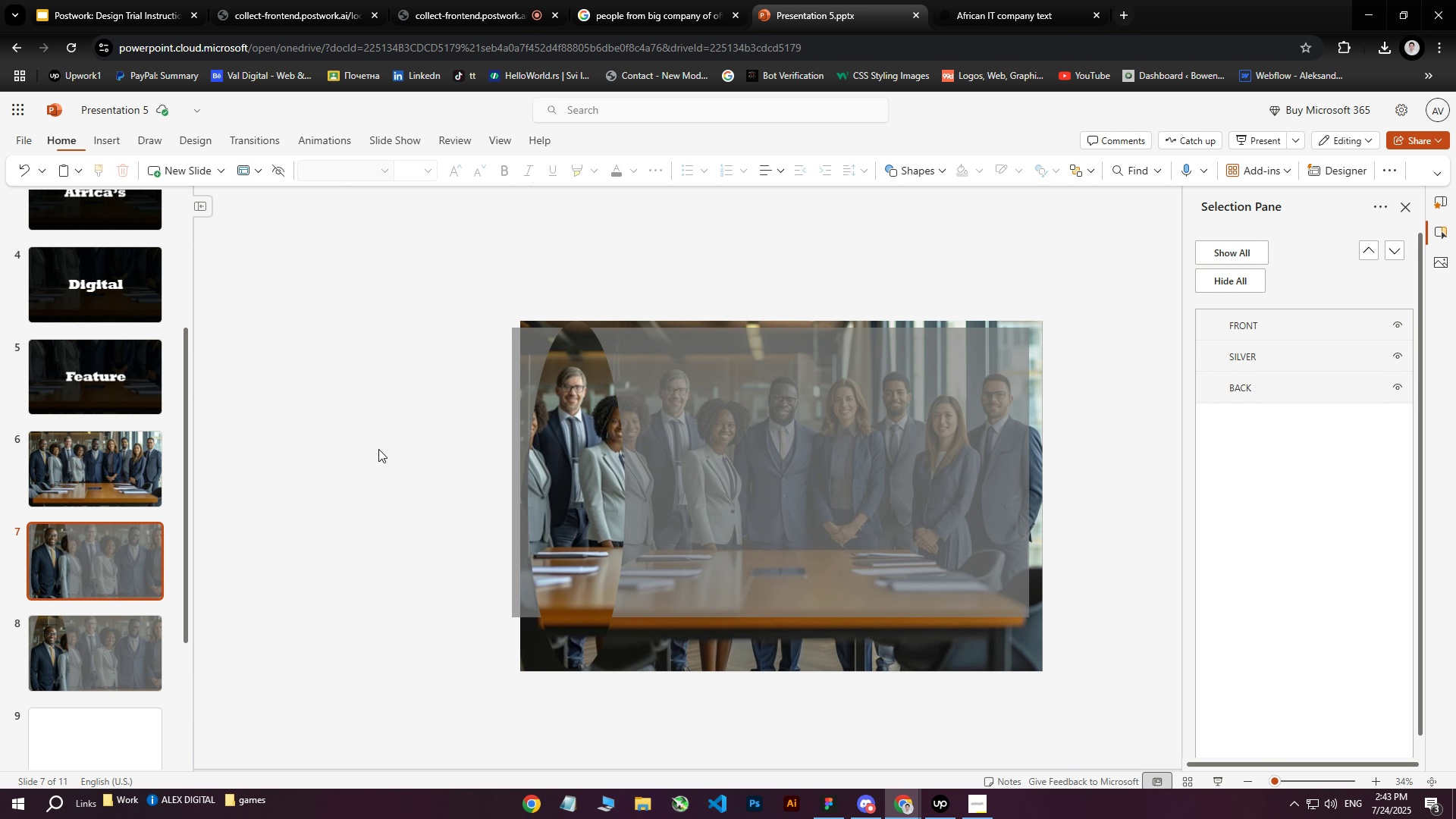 
double_click([378, 449])
 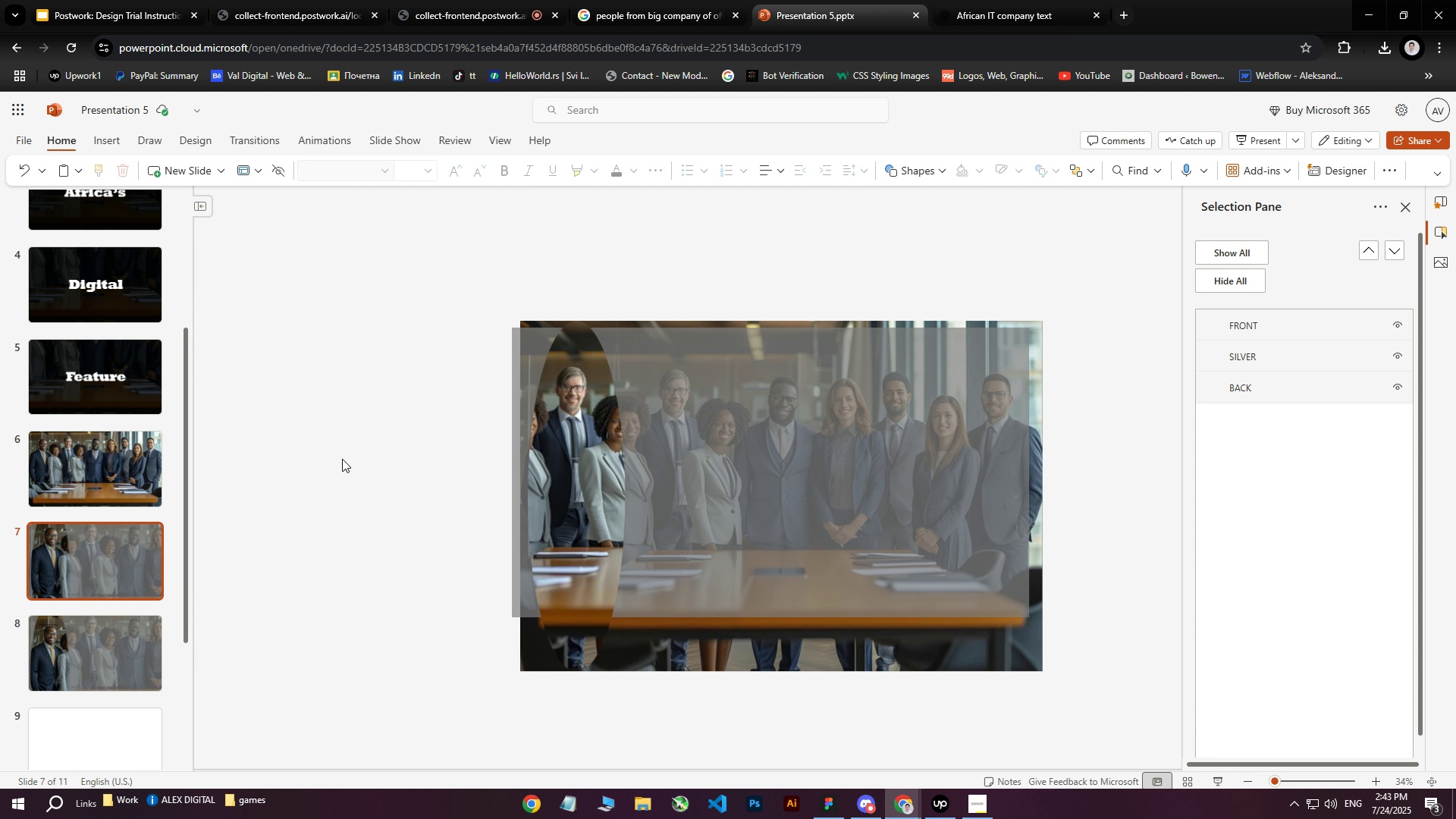 
left_click([120, 472])
 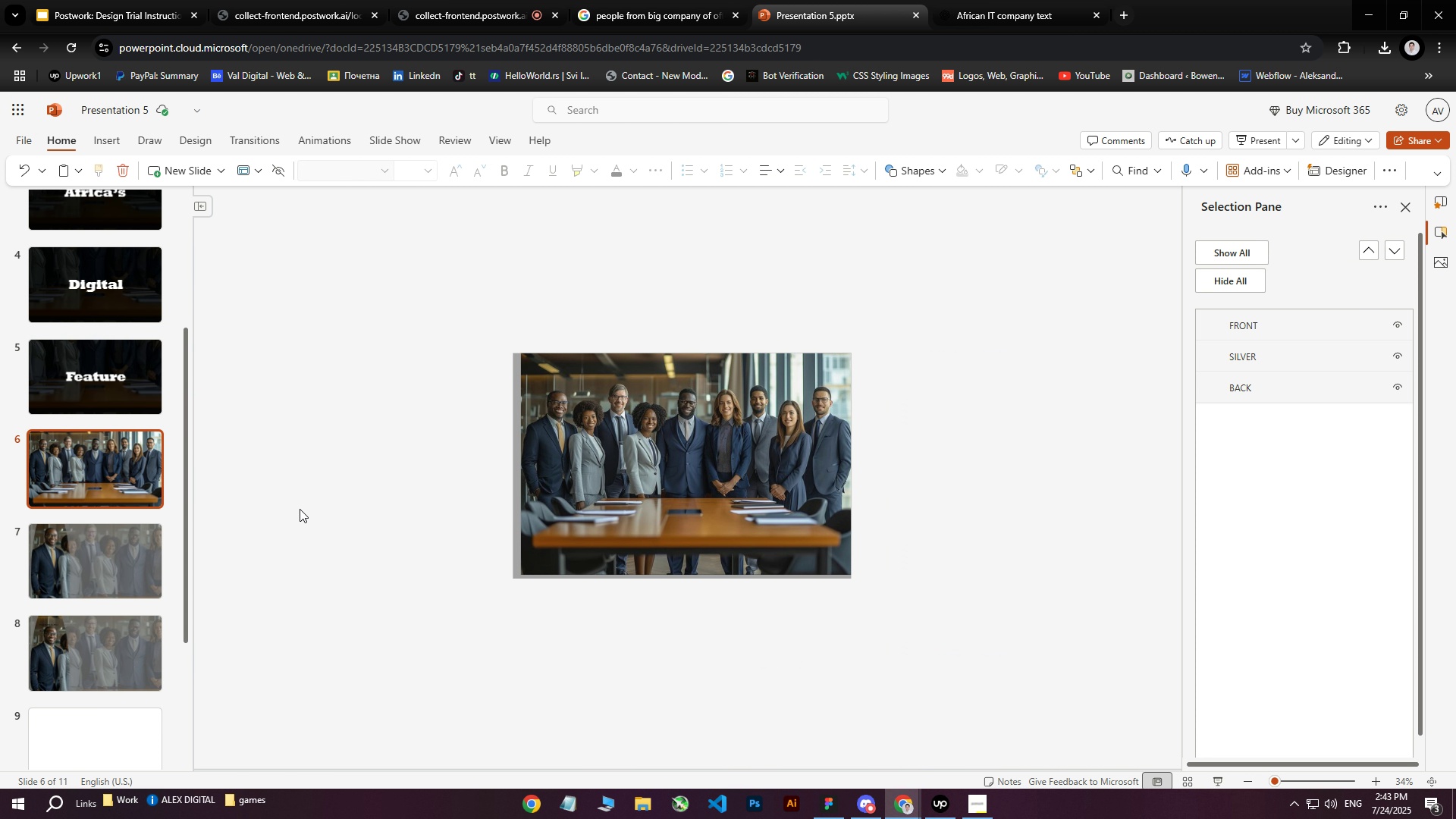 
left_click([101, 554])
 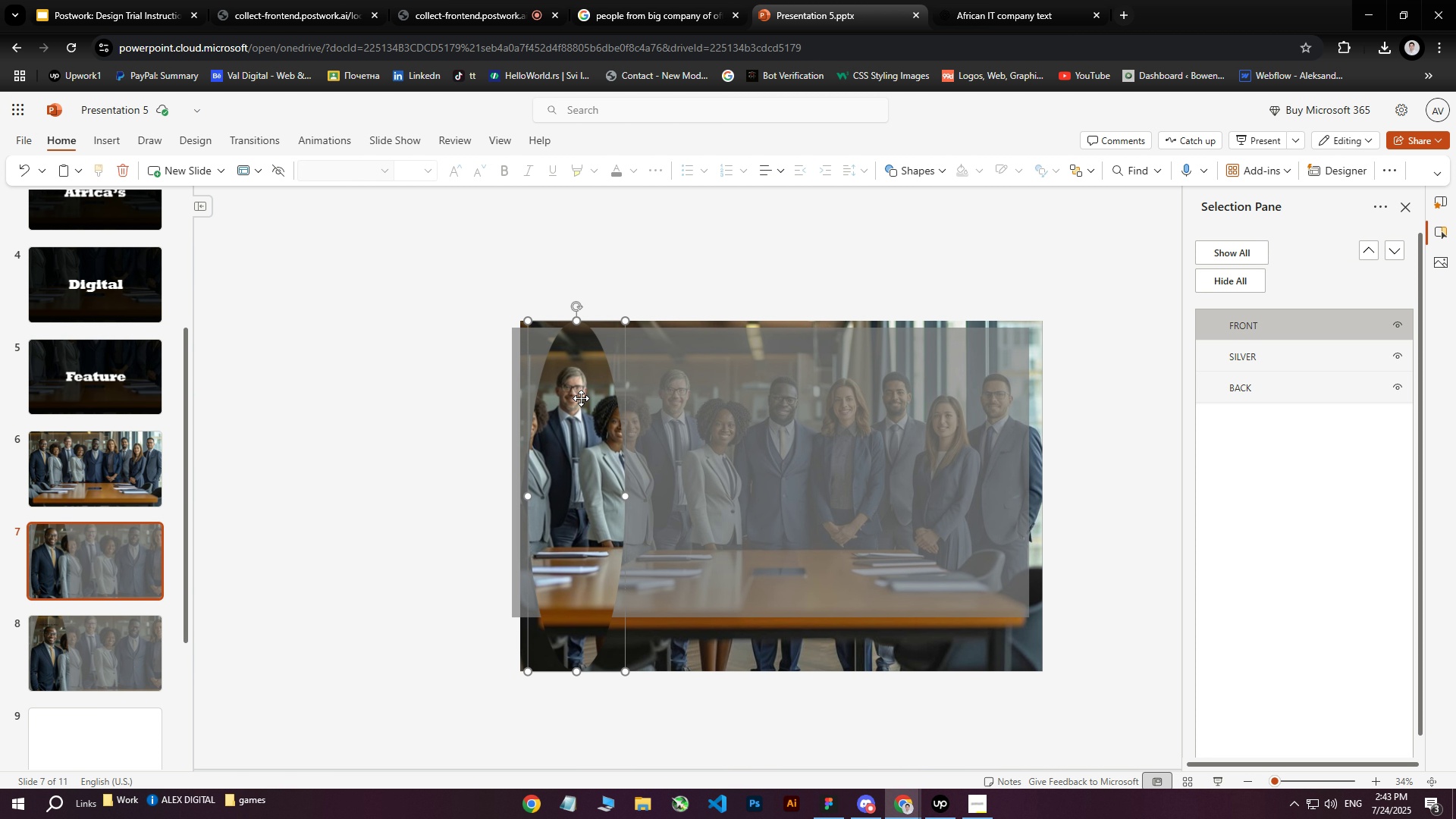 
left_click([581, 398])
 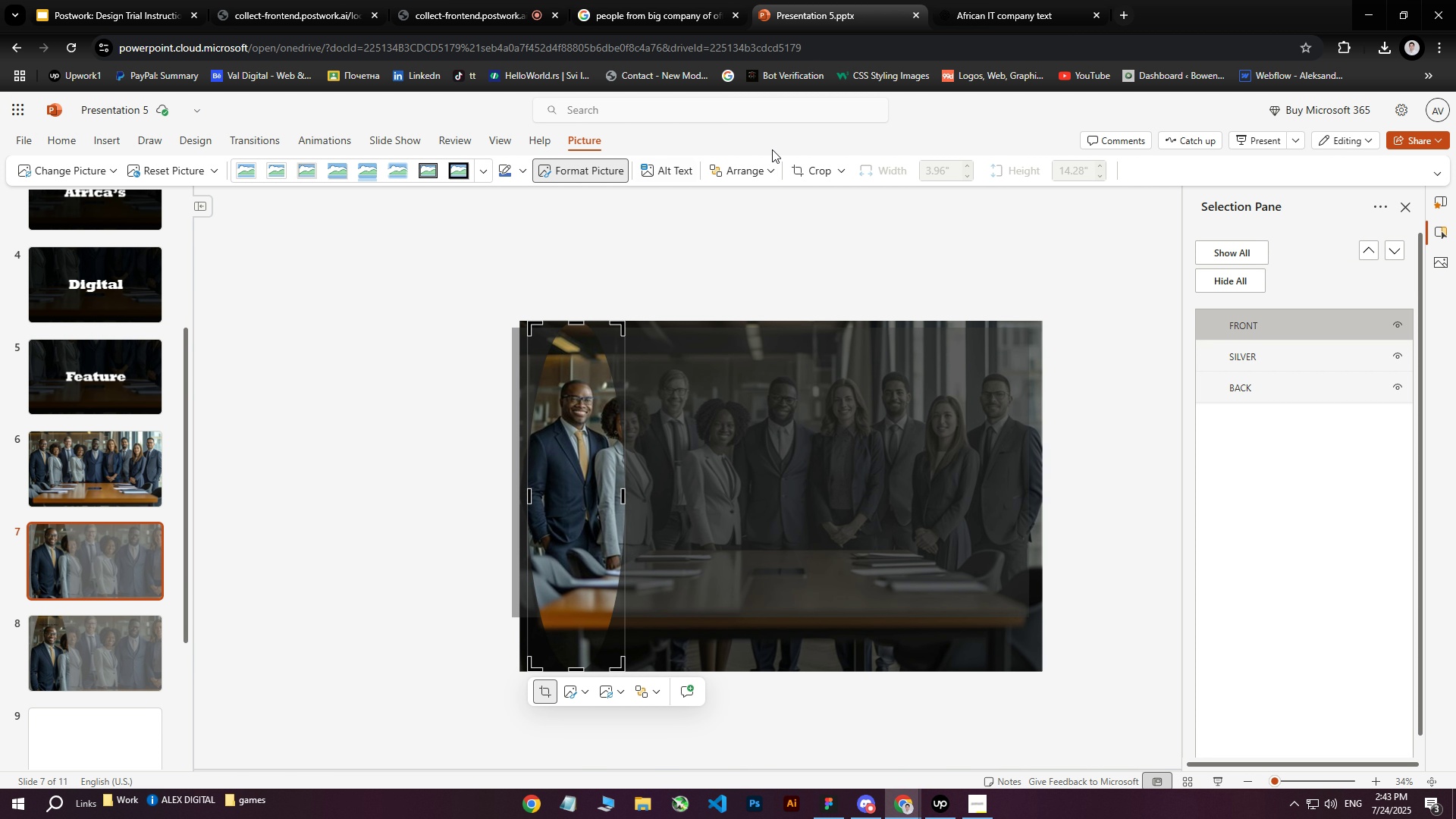 
wait(7.35)
 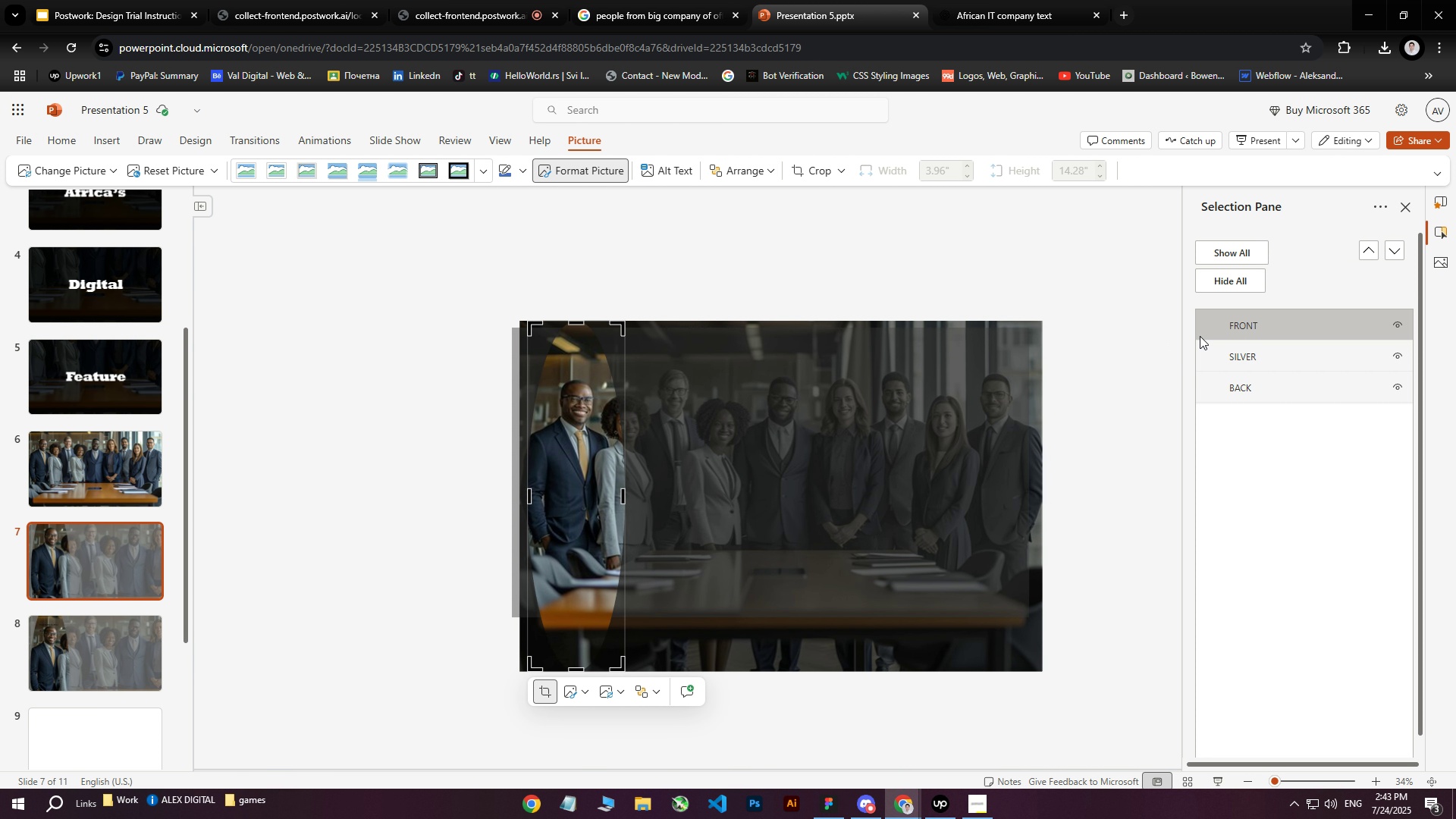 
left_click([592, 171])
 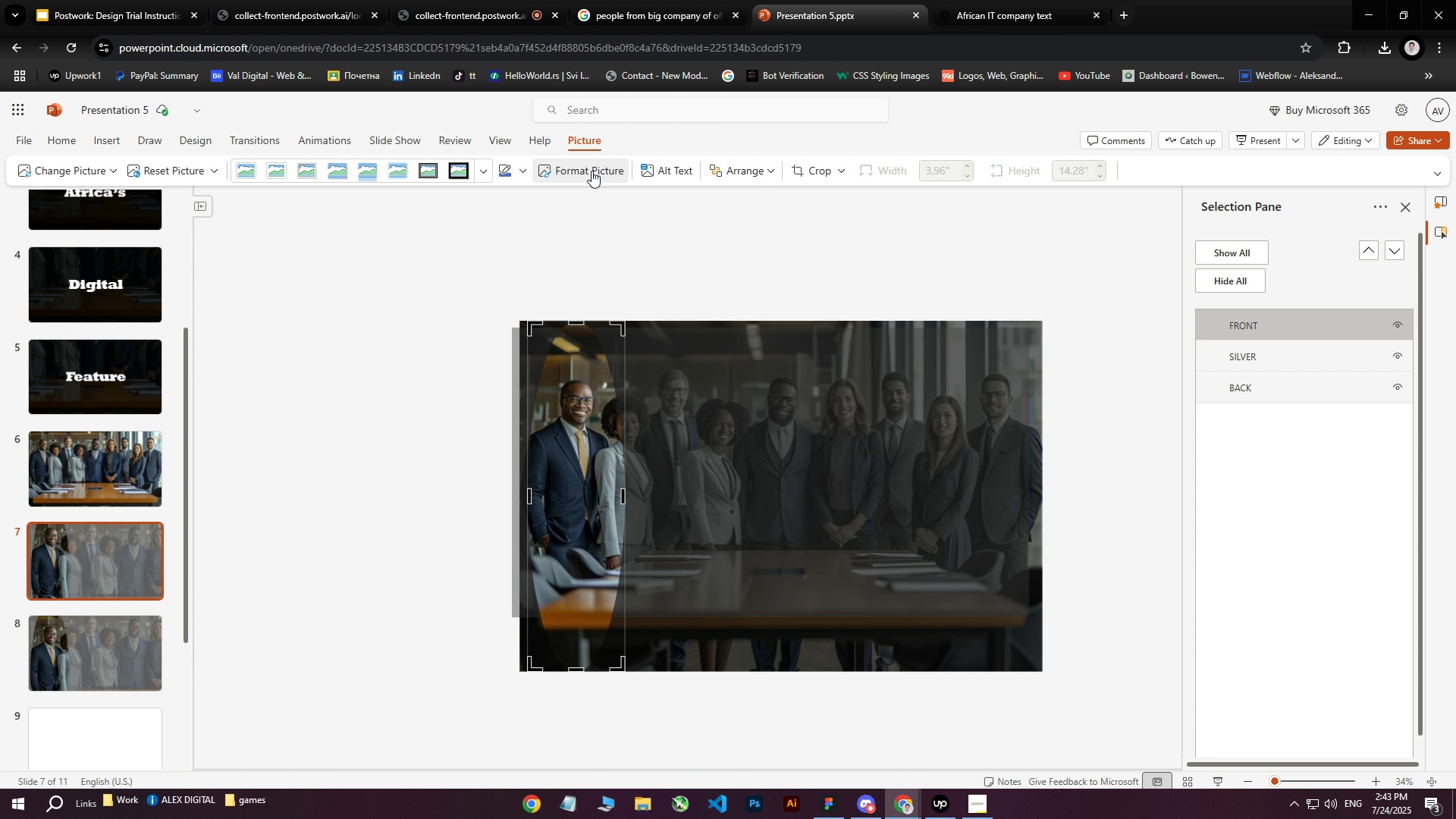 
left_click([592, 171])
 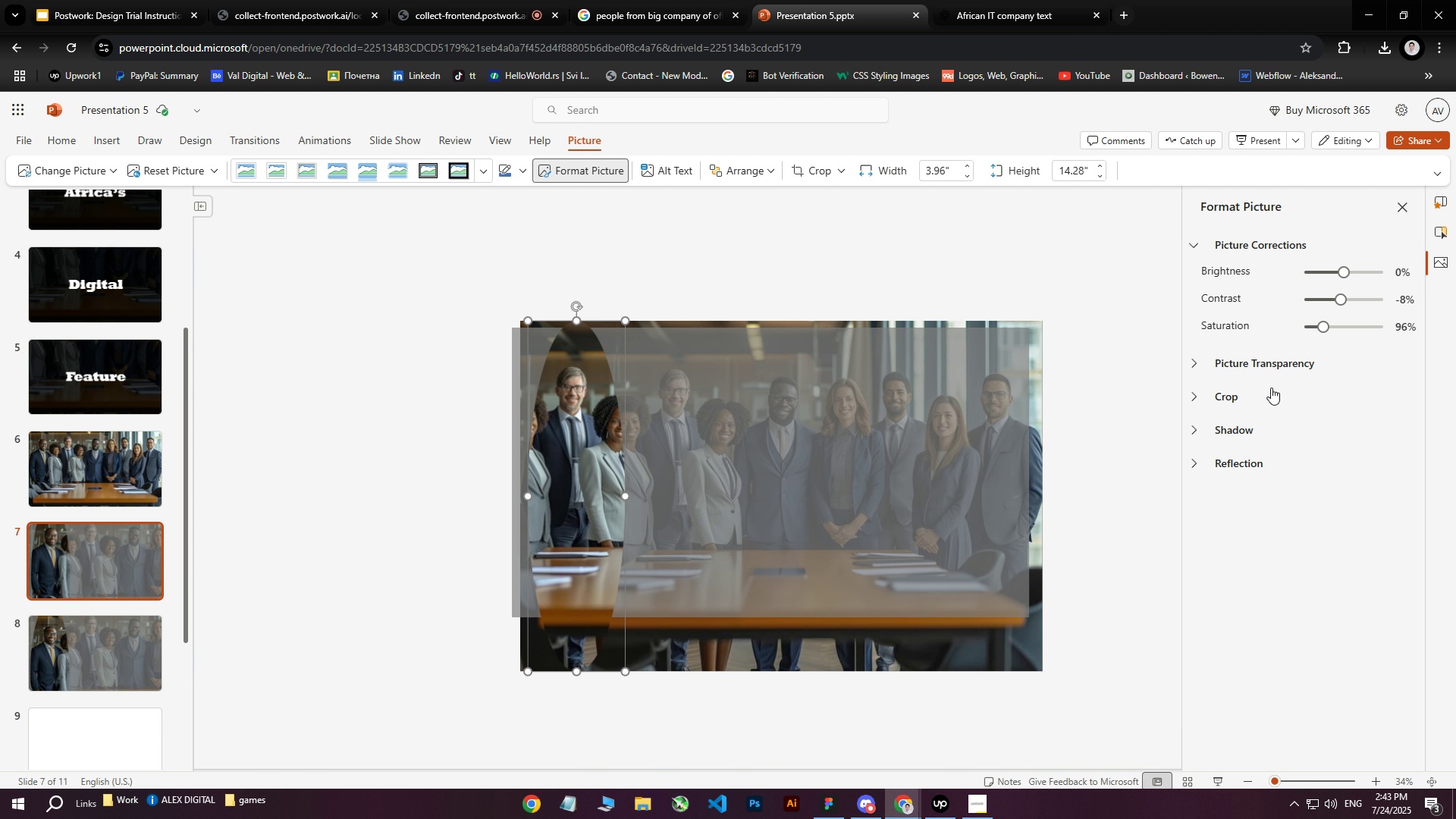 
left_click([1236, 396])
 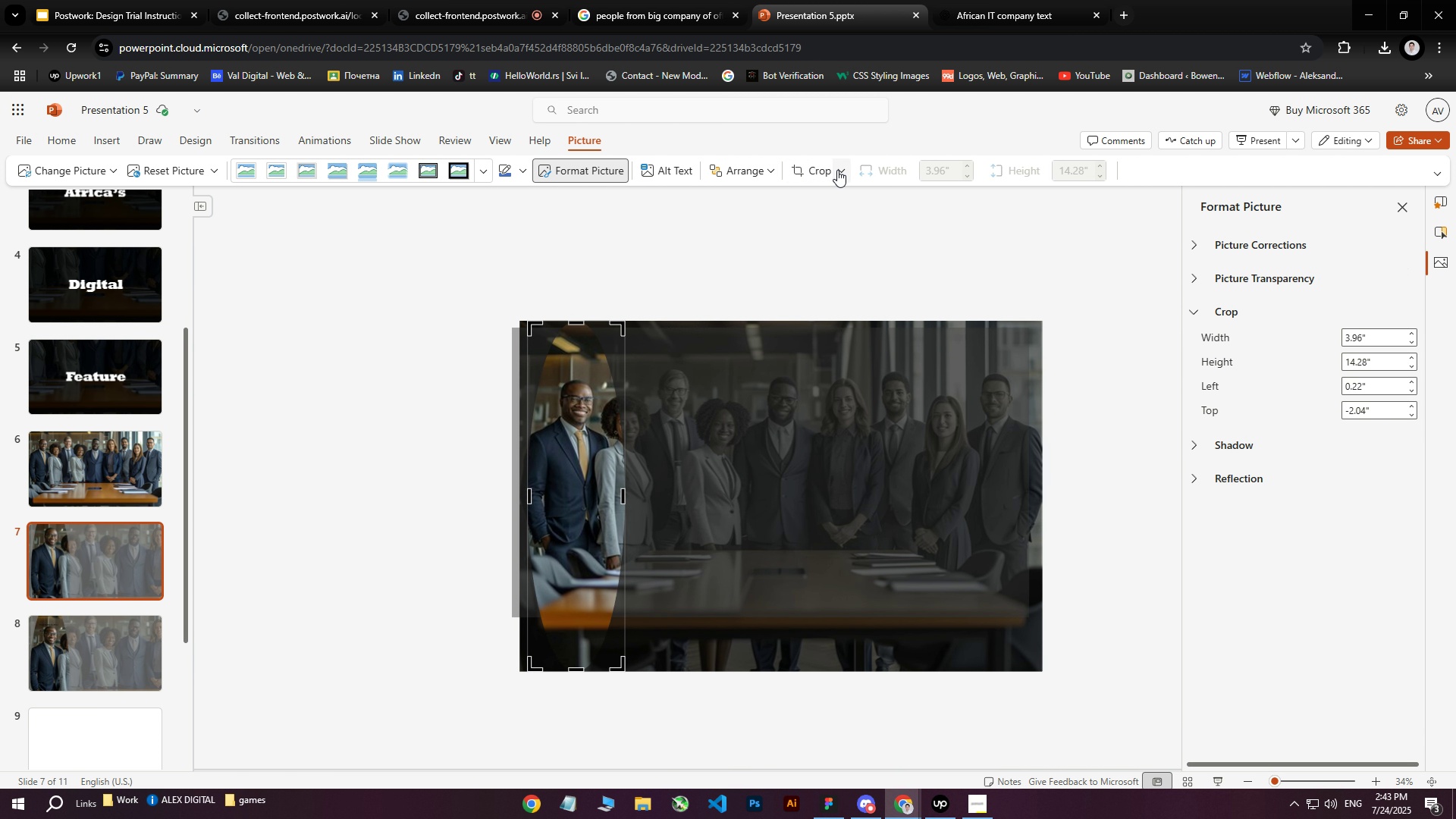 
left_click([839, 170])
 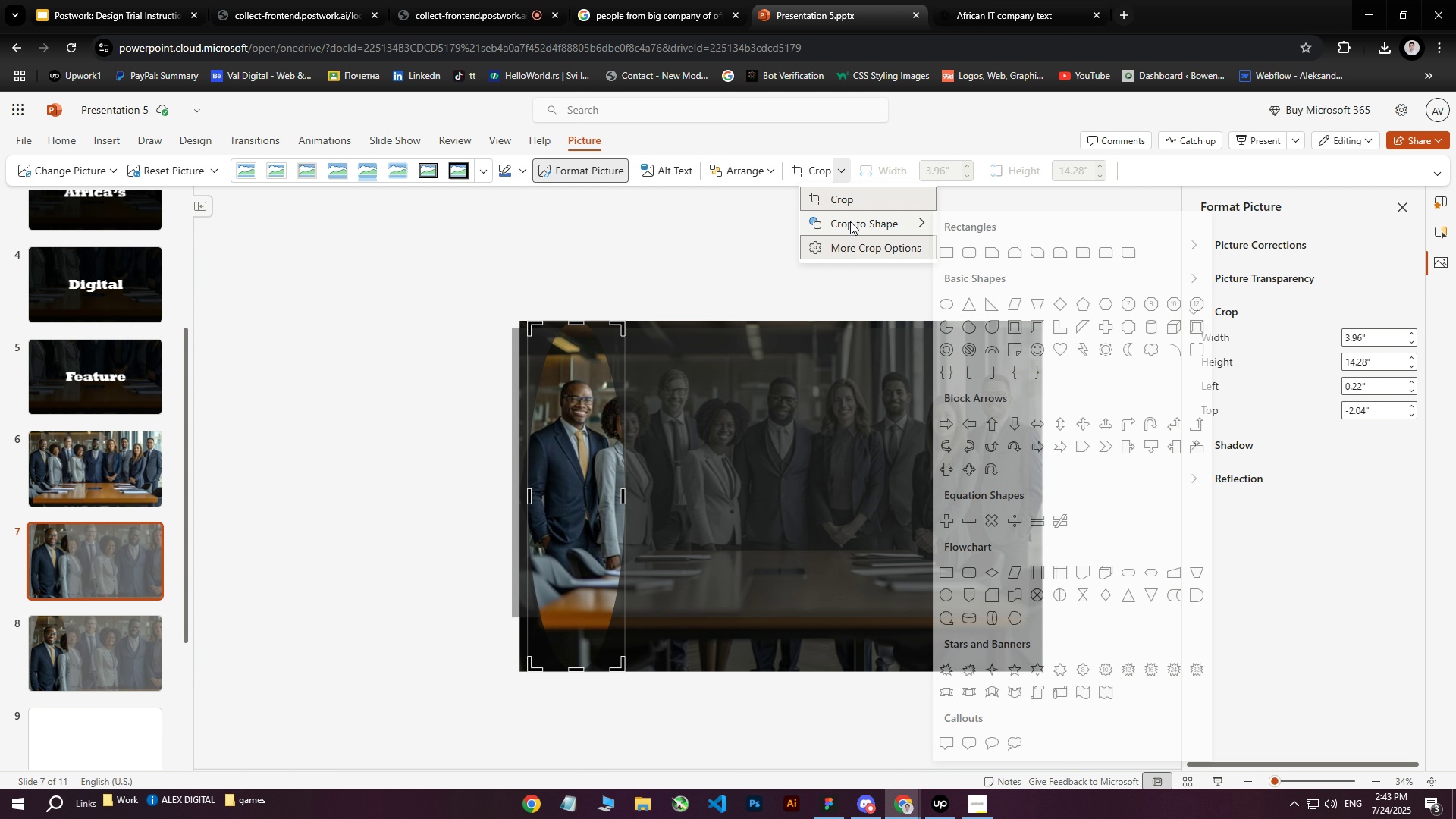 
left_click([850, 221])
 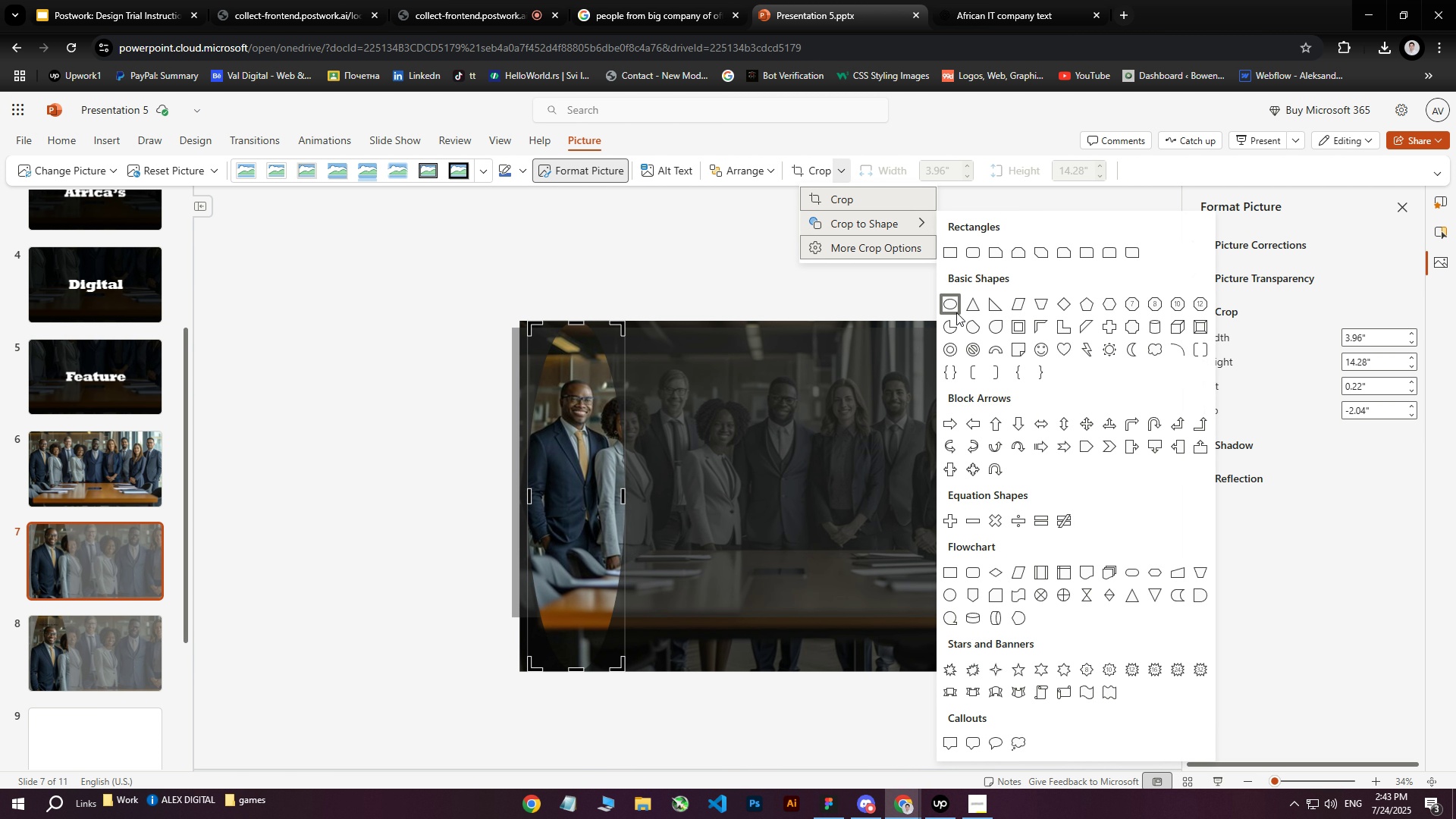 
left_click([954, 309])
 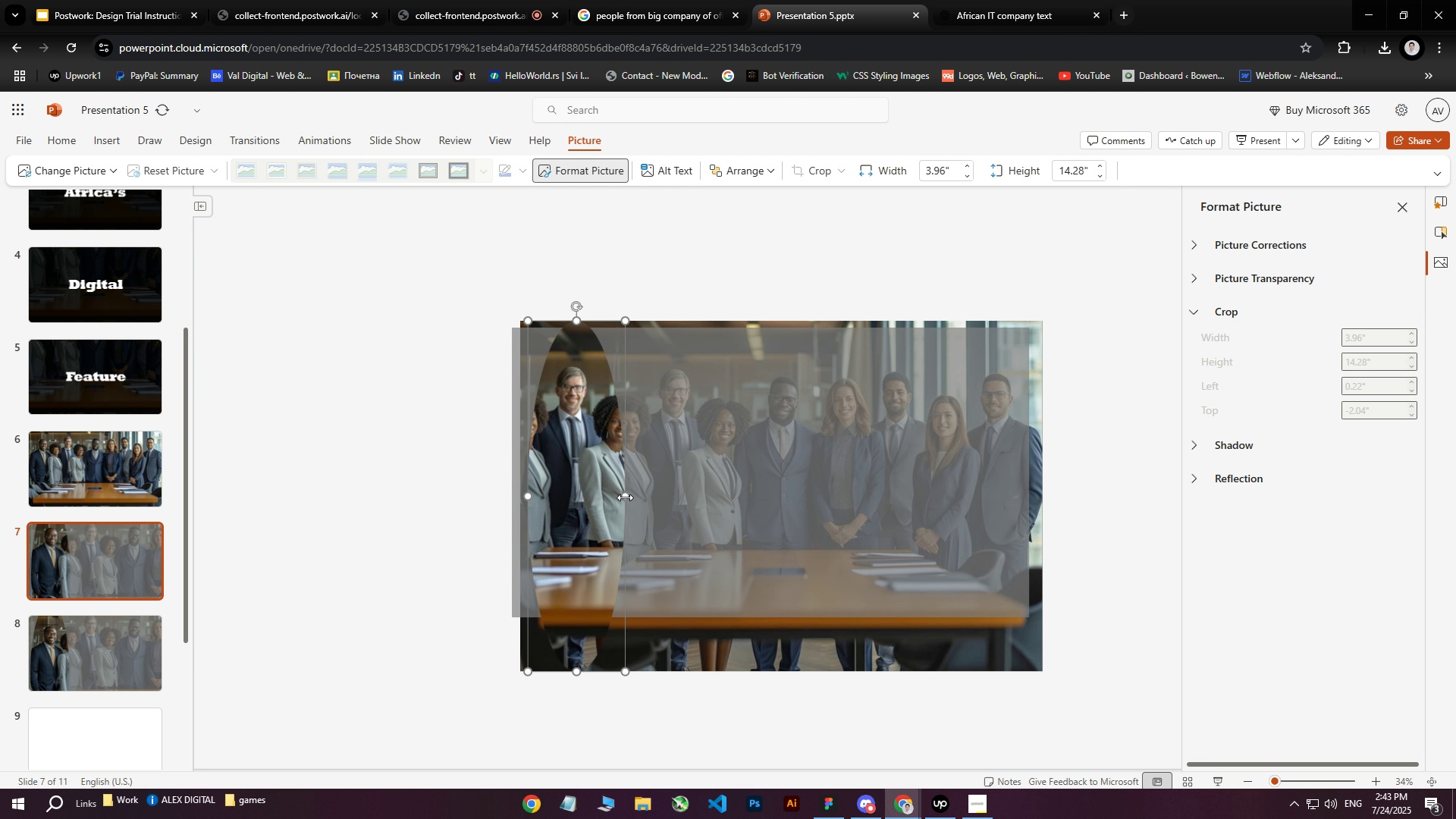 
left_click_drag(start_coordinate=[575, 493], to_coordinate=[724, 490])
 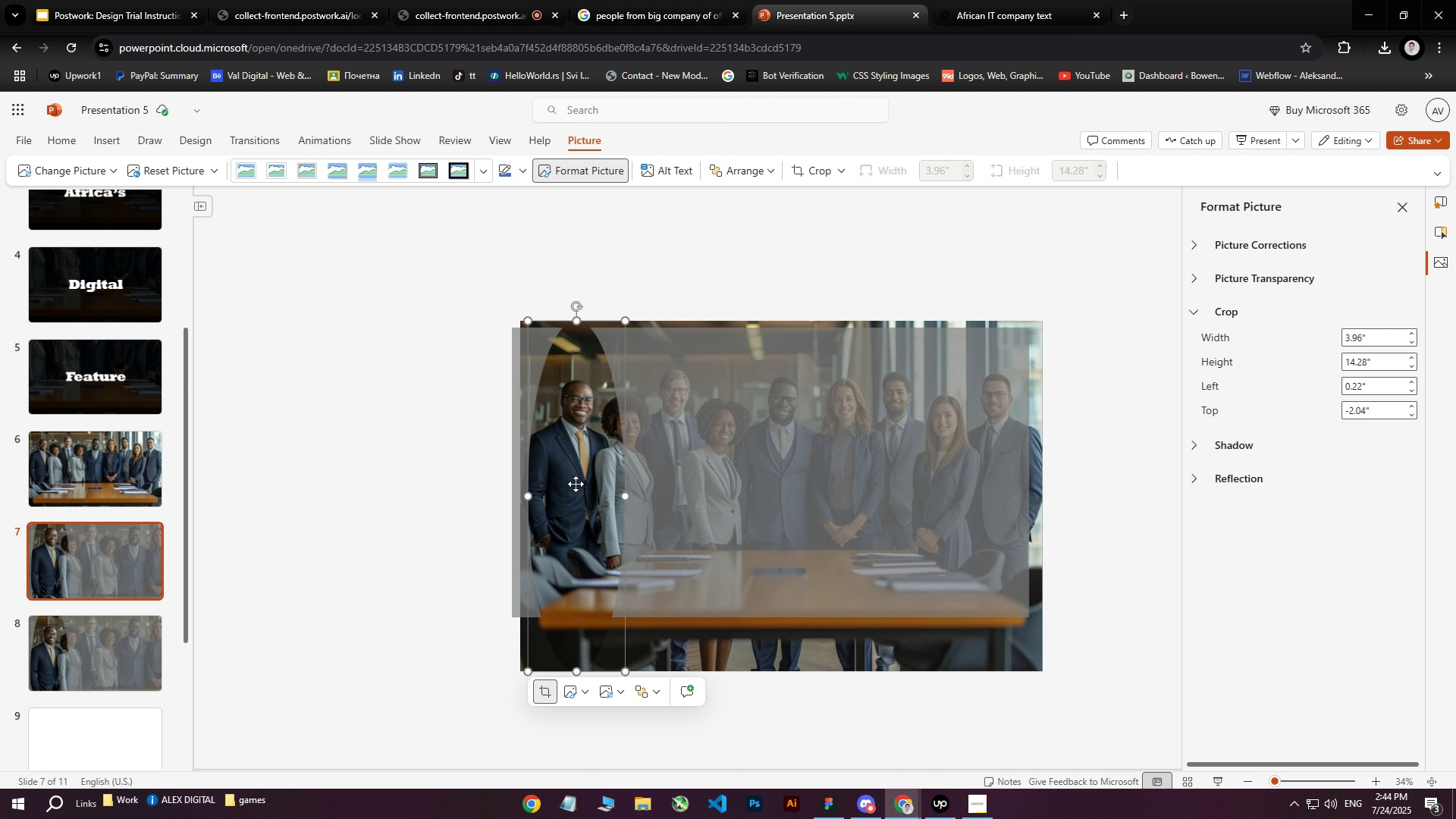 
left_click_drag(start_coordinate=[573, 479], to_coordinate=[723, 479])
 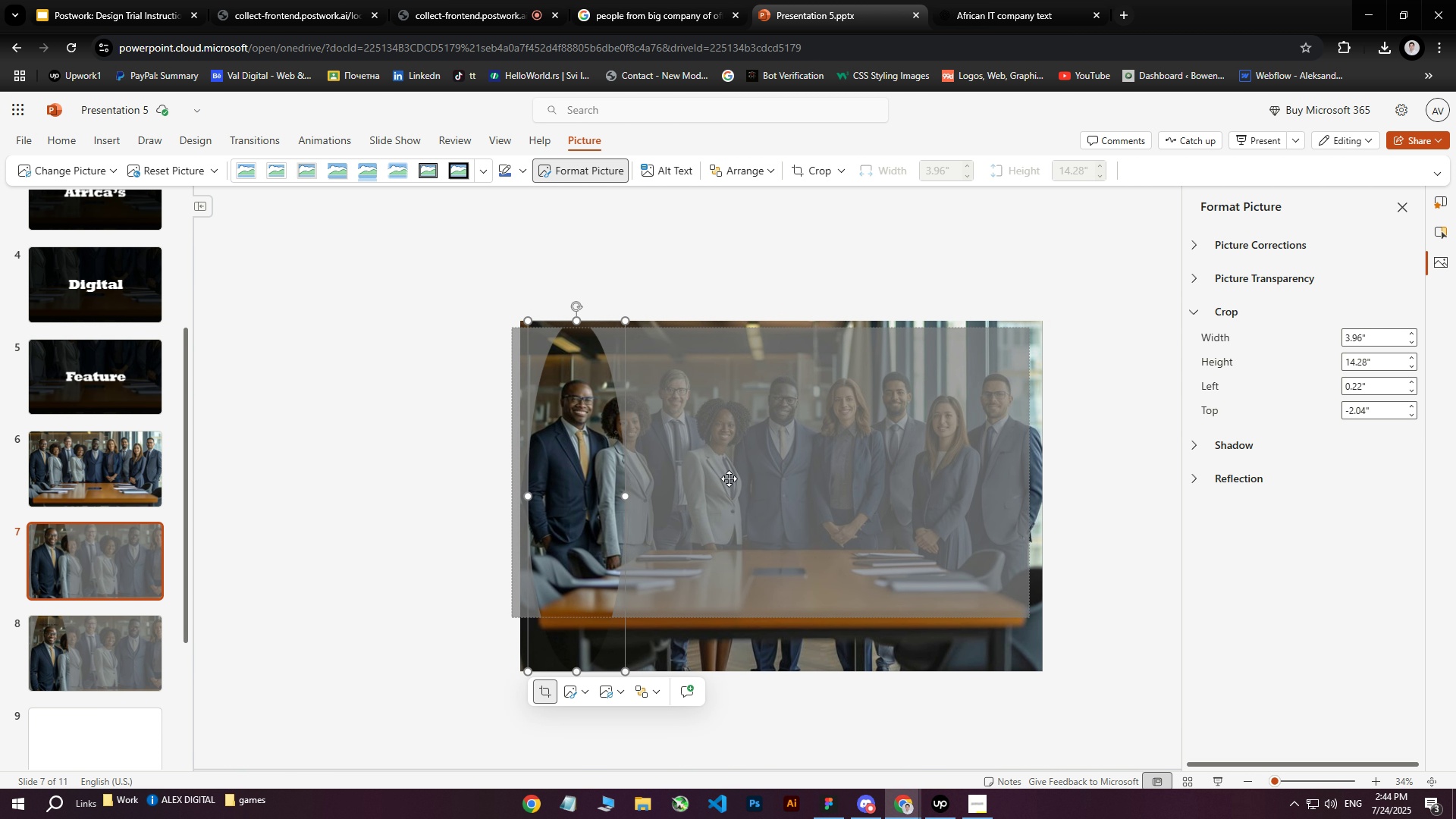 
left_click_drag(start_coordinate=[692, 479], to_coordinate=[498, 484])
 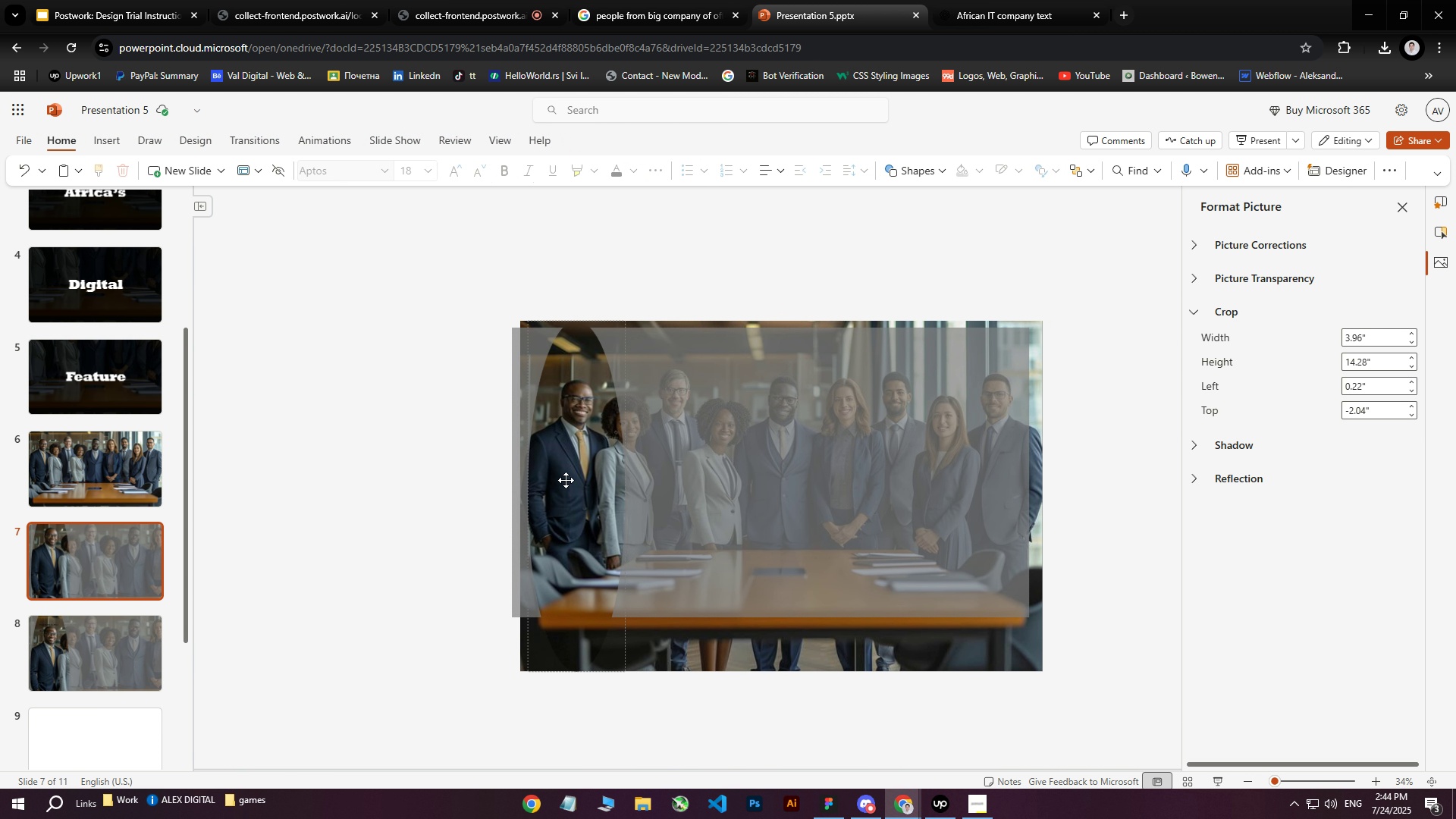 
left_click_drag(start_coordinate=[579, 479], to_coordinate=[745, 482])
 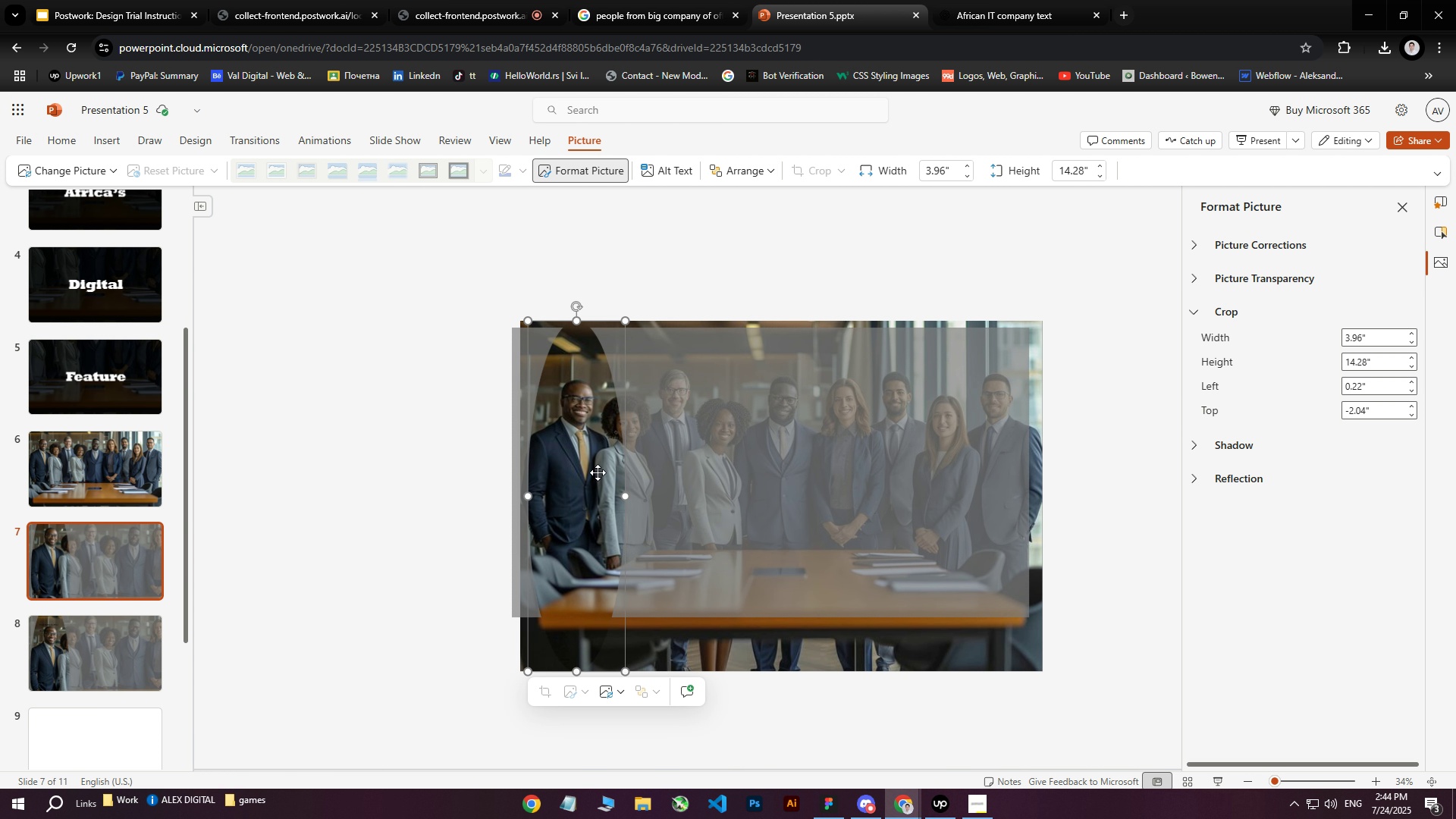 
left_click_drag(start_coordinate=[578, 471], to_coordinate=[708, 510])
 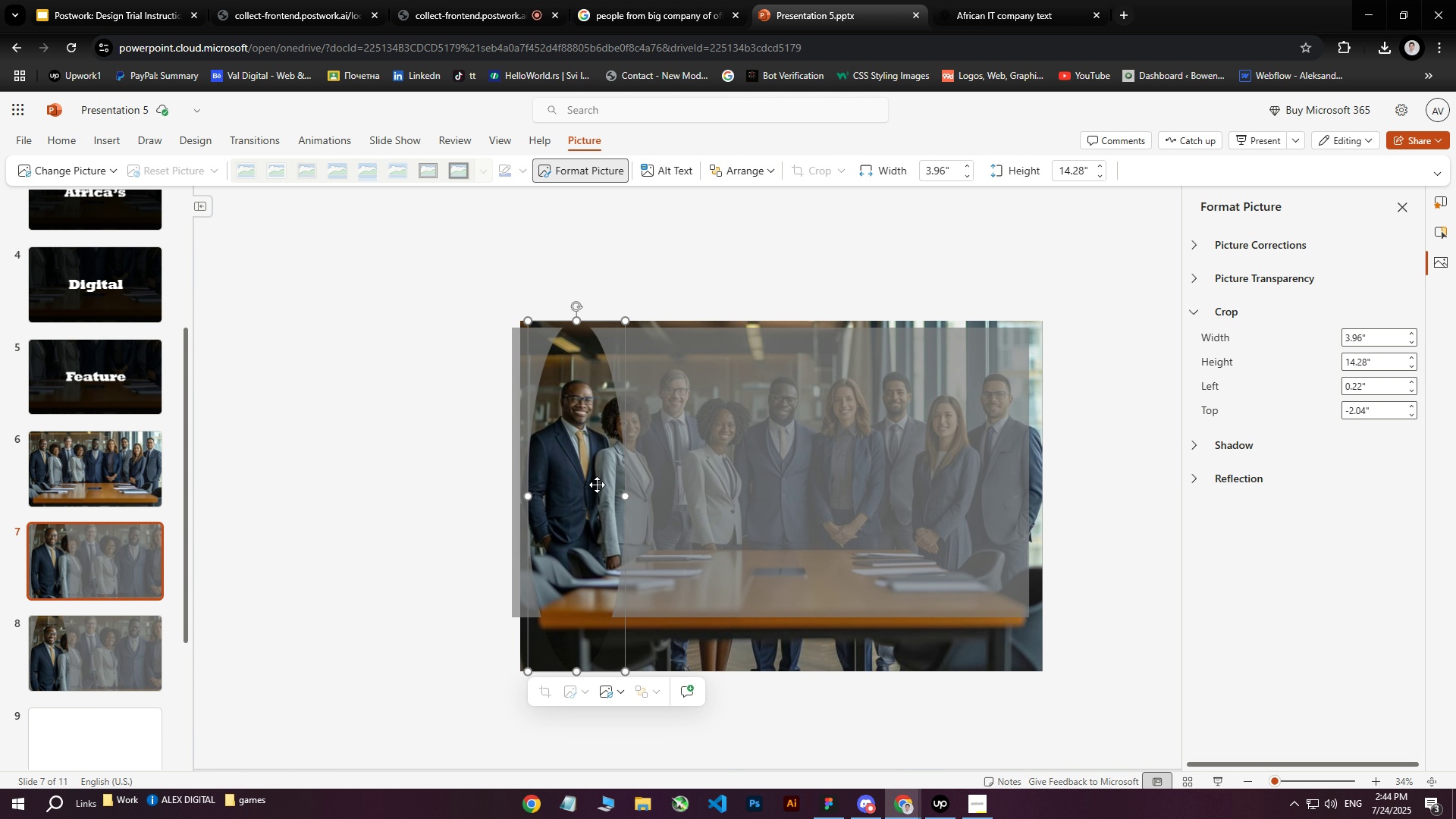 
left_click_drag(start_coordinate=[562, 473], to_coordinate=[651, 532])
 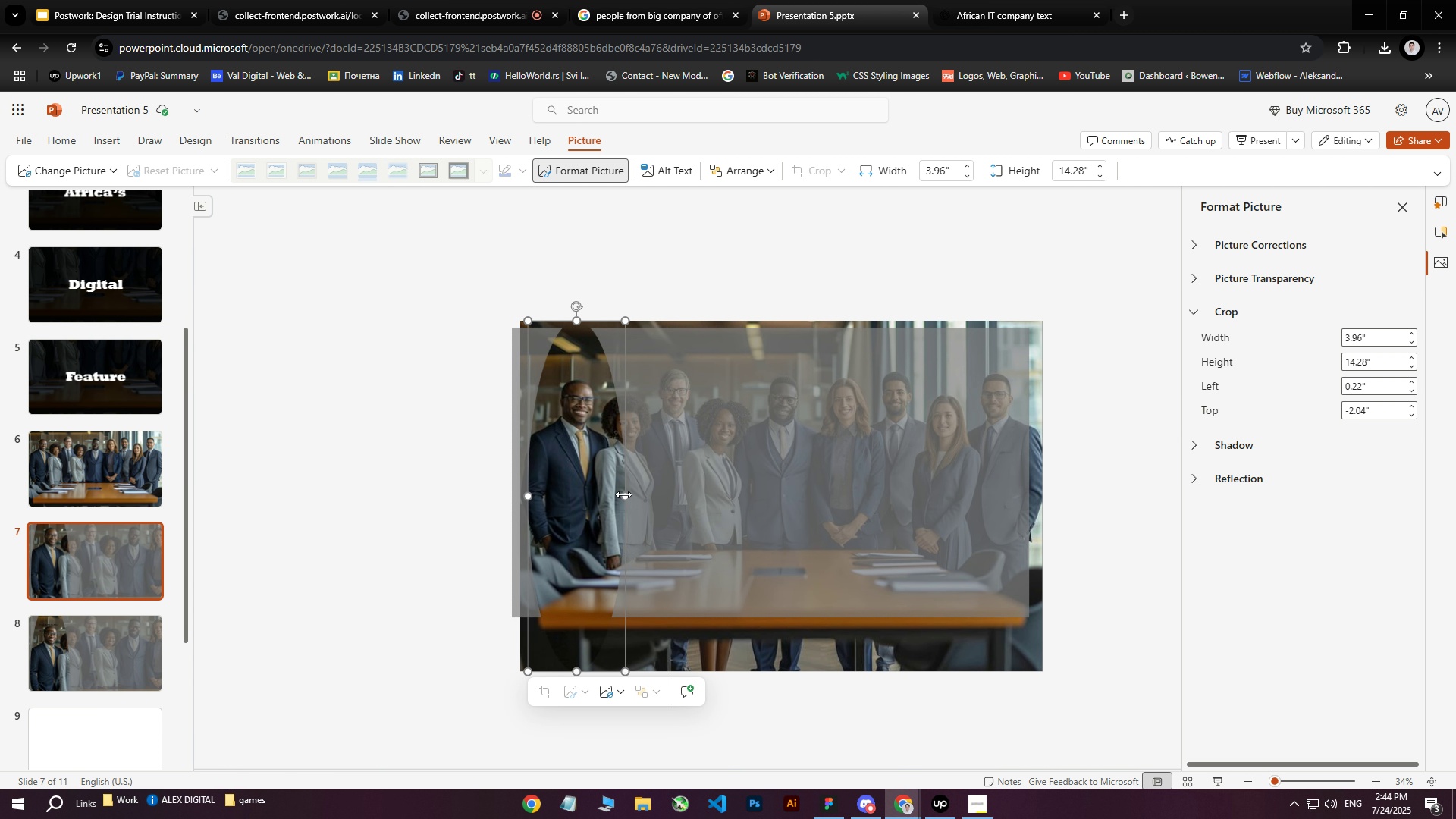 
left_click_drag(start_coordinate=[624, 495], to_coordinate=[733, 491])
 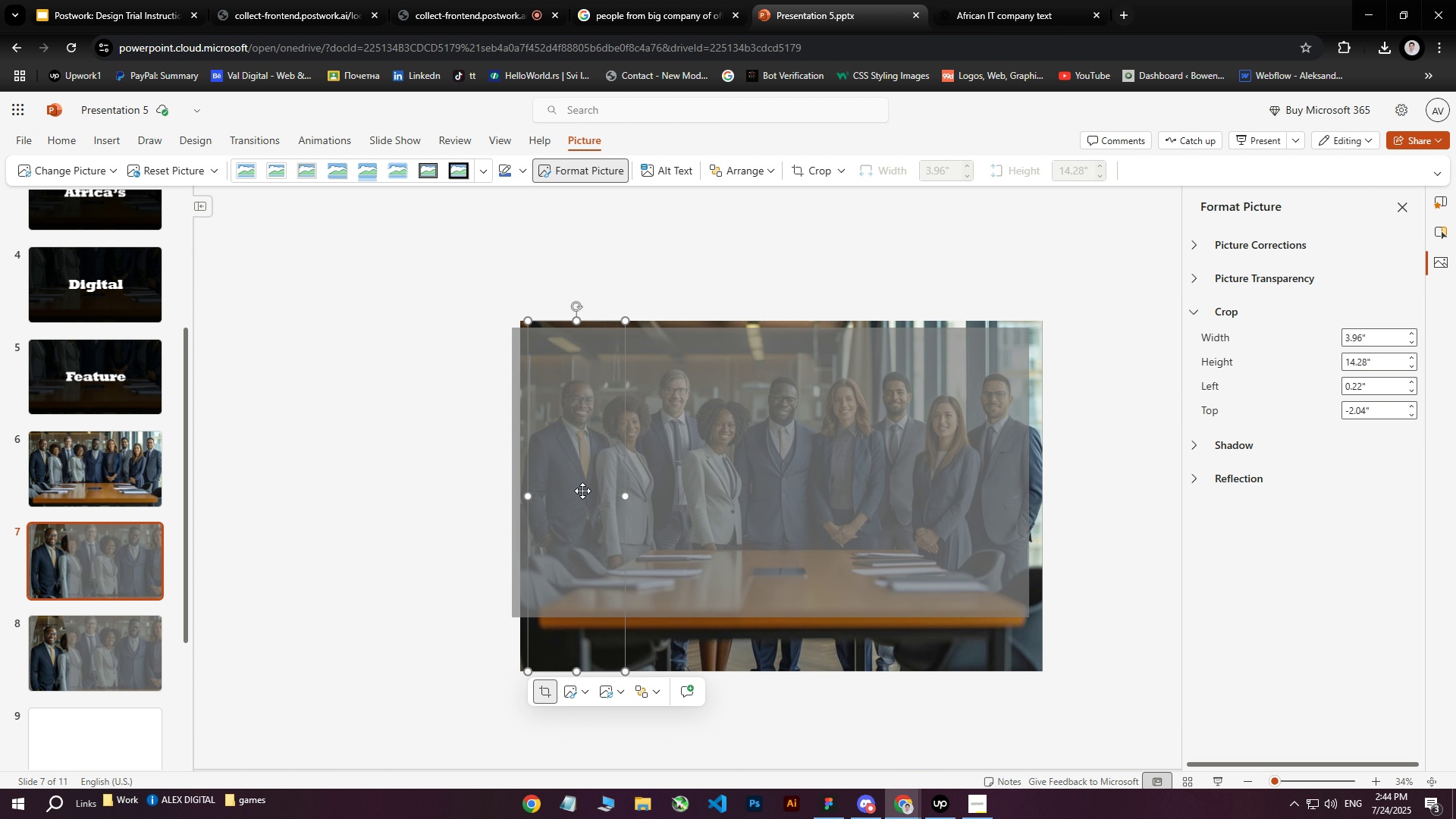 
double_click([419, 399])
 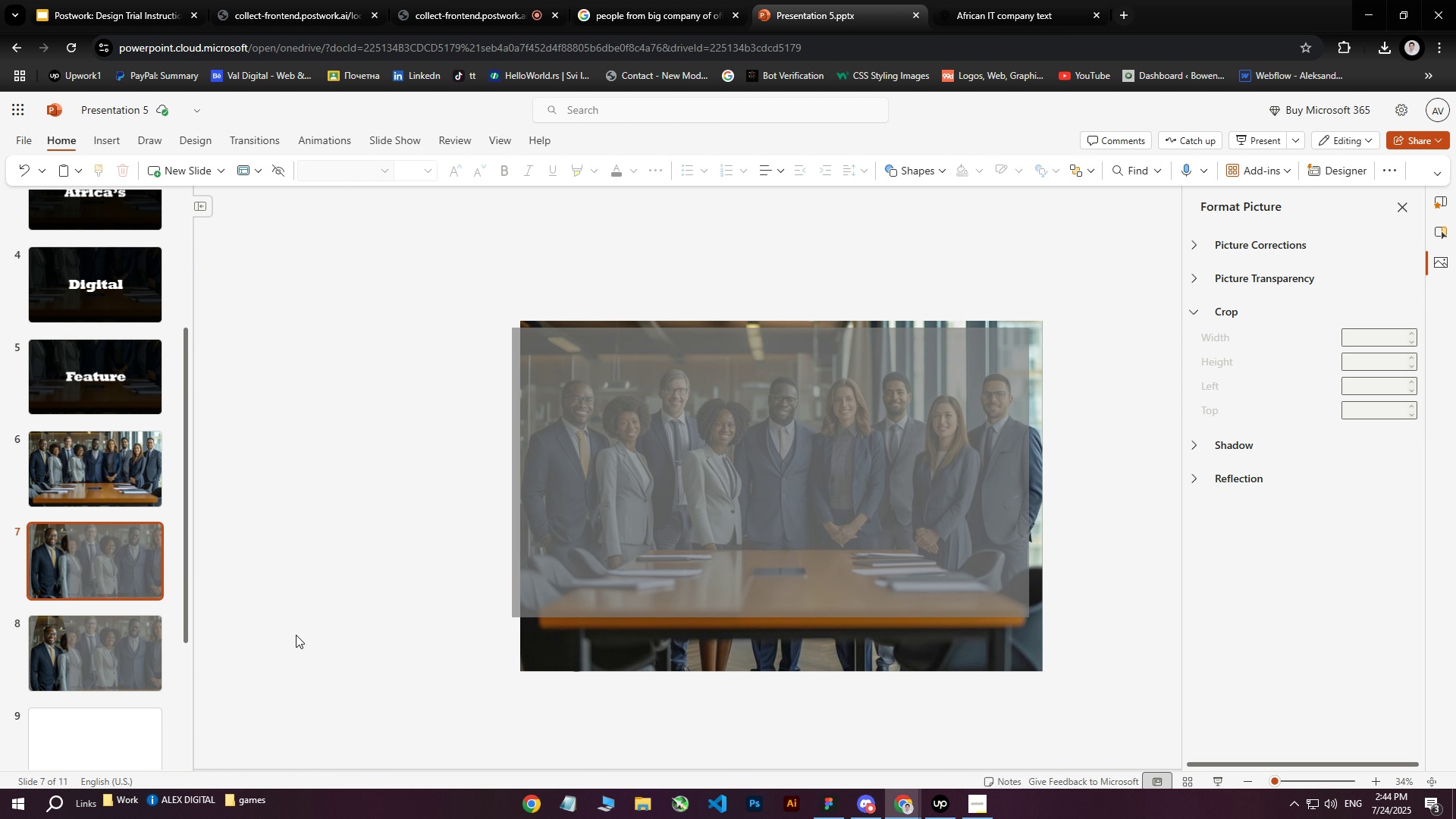 
double_click([105, 657])
 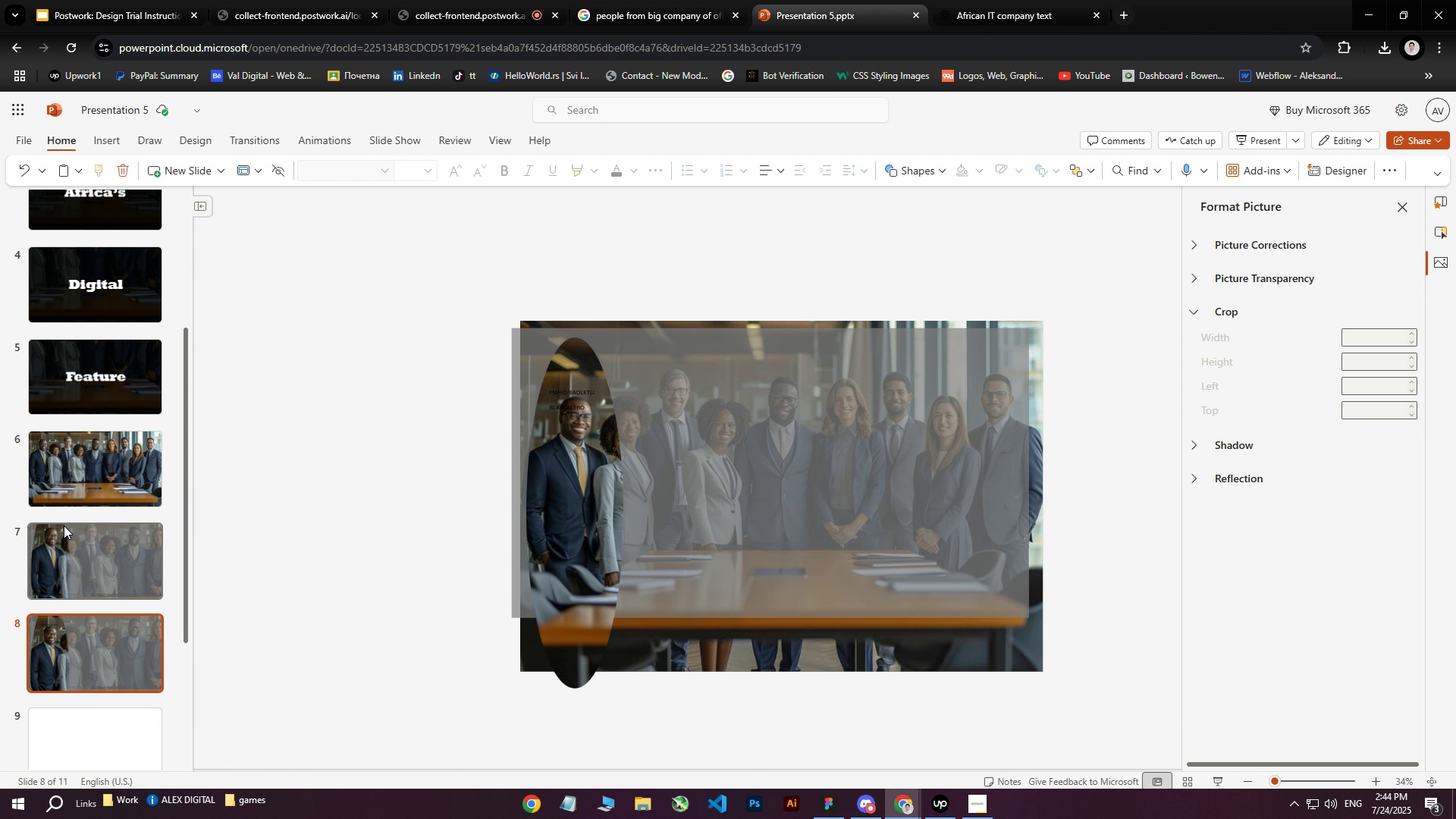 
triple_click([65, 519])
 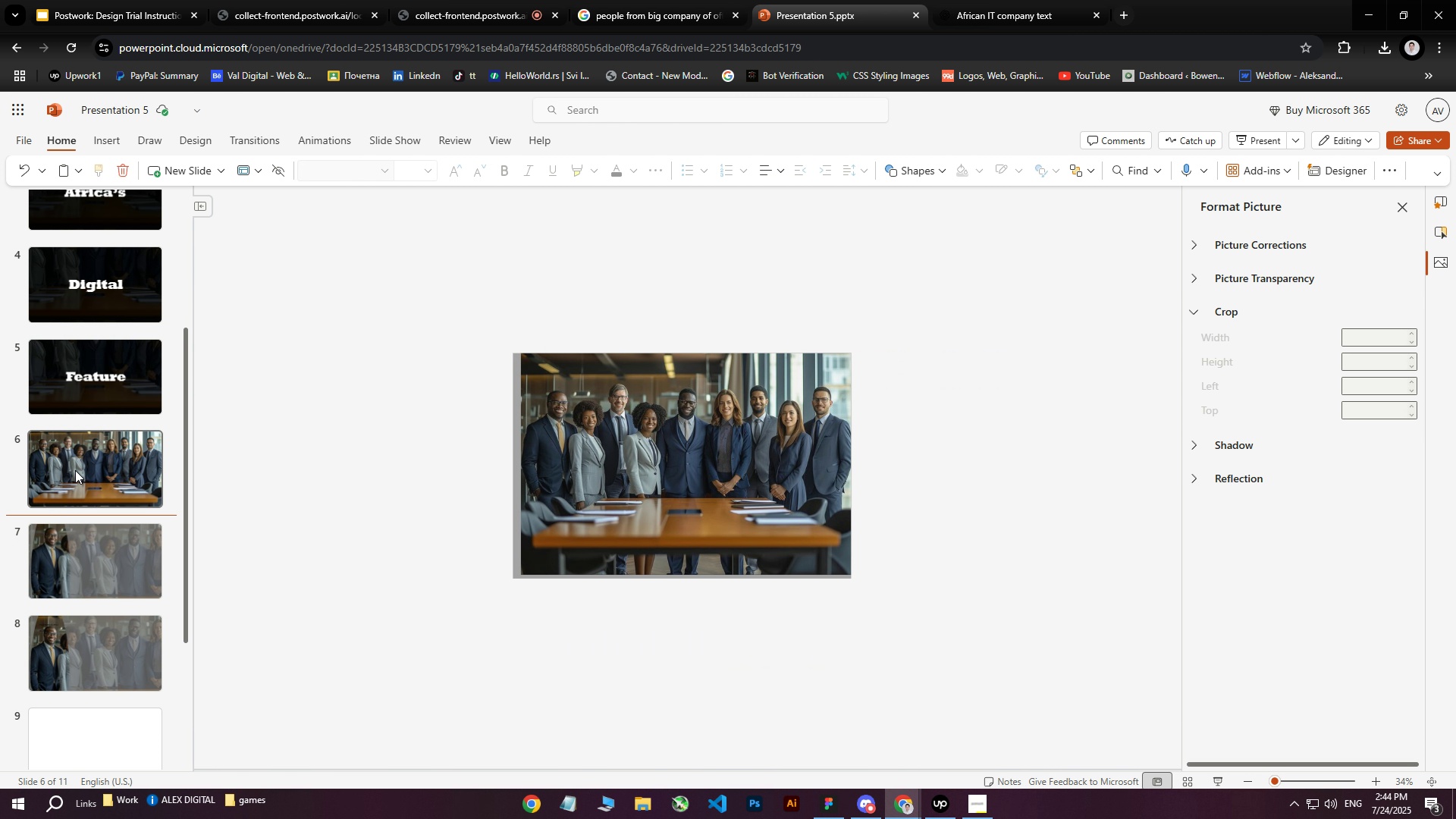 
triple_click([75, 470])
 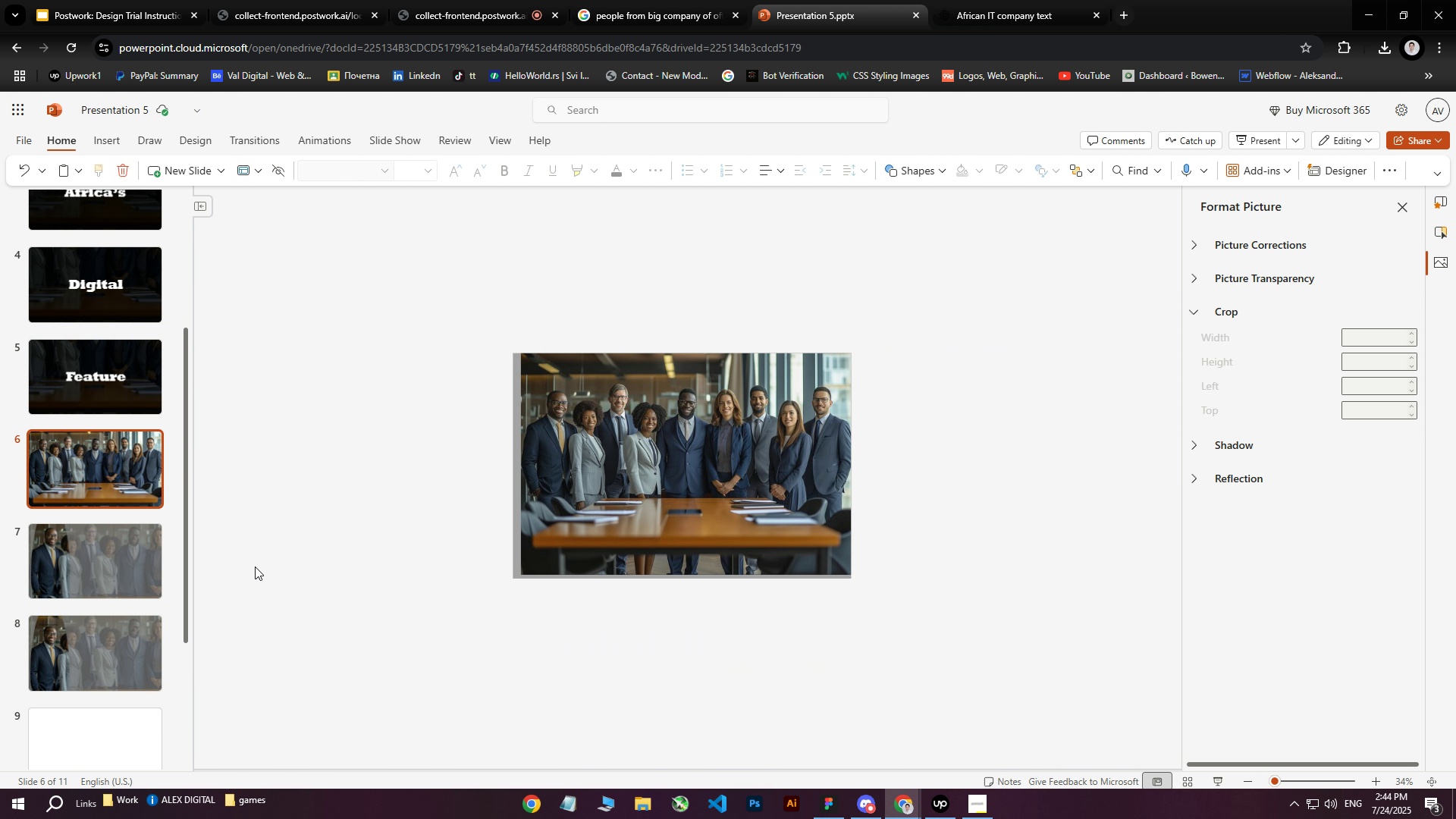 
left_click([88, 560])
 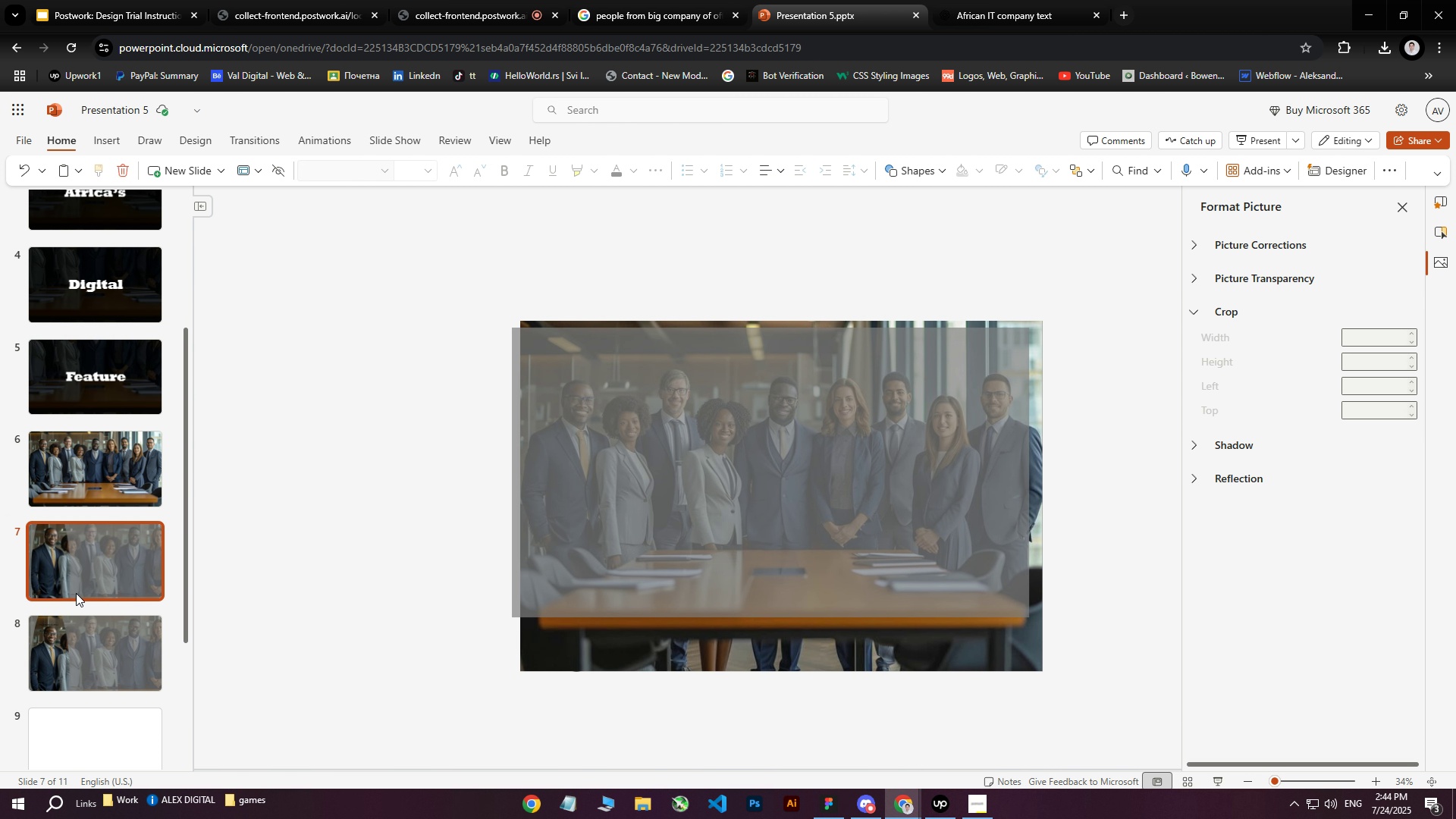 
key(Delete)
 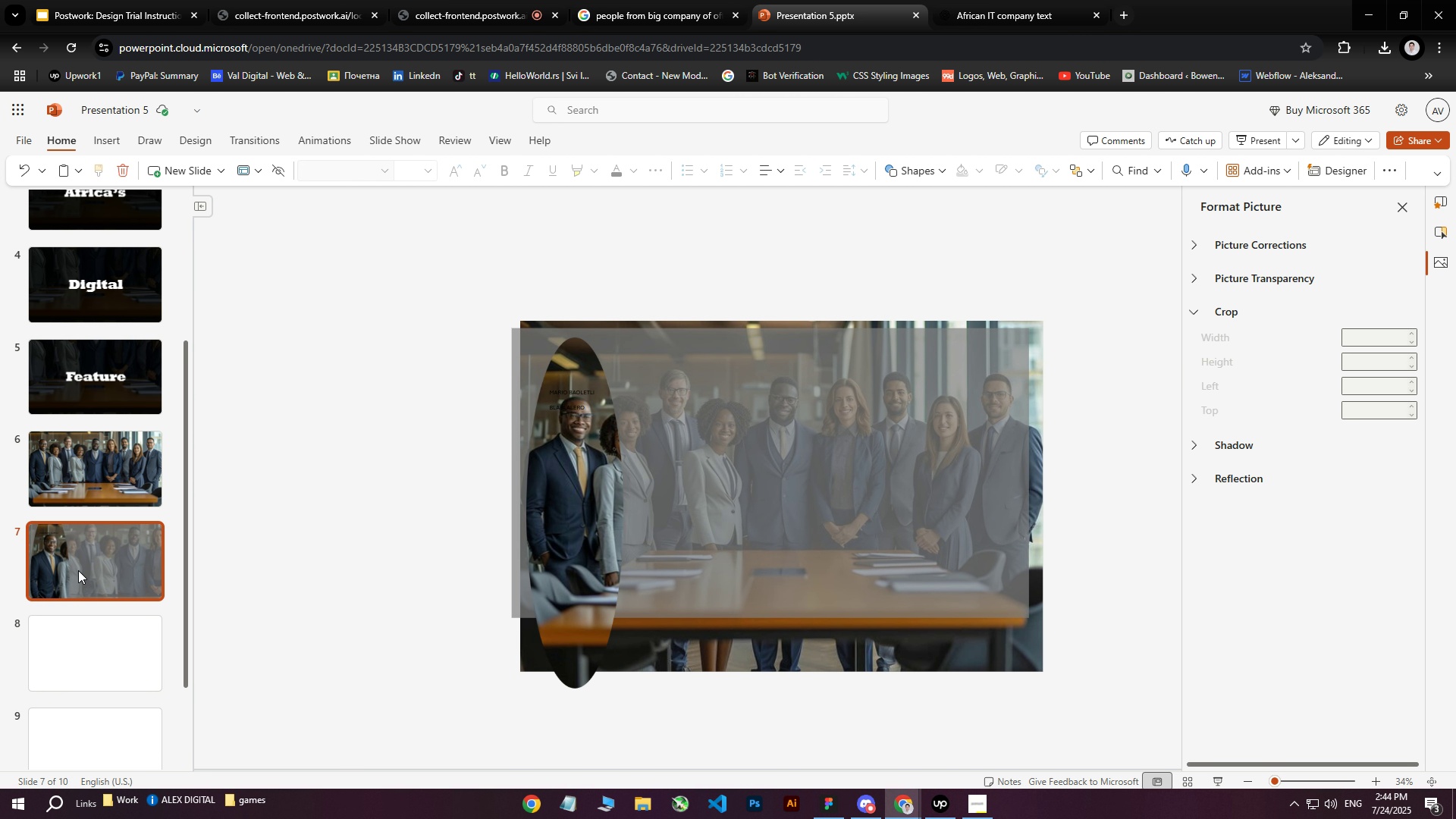 
left_click([77, 543])
 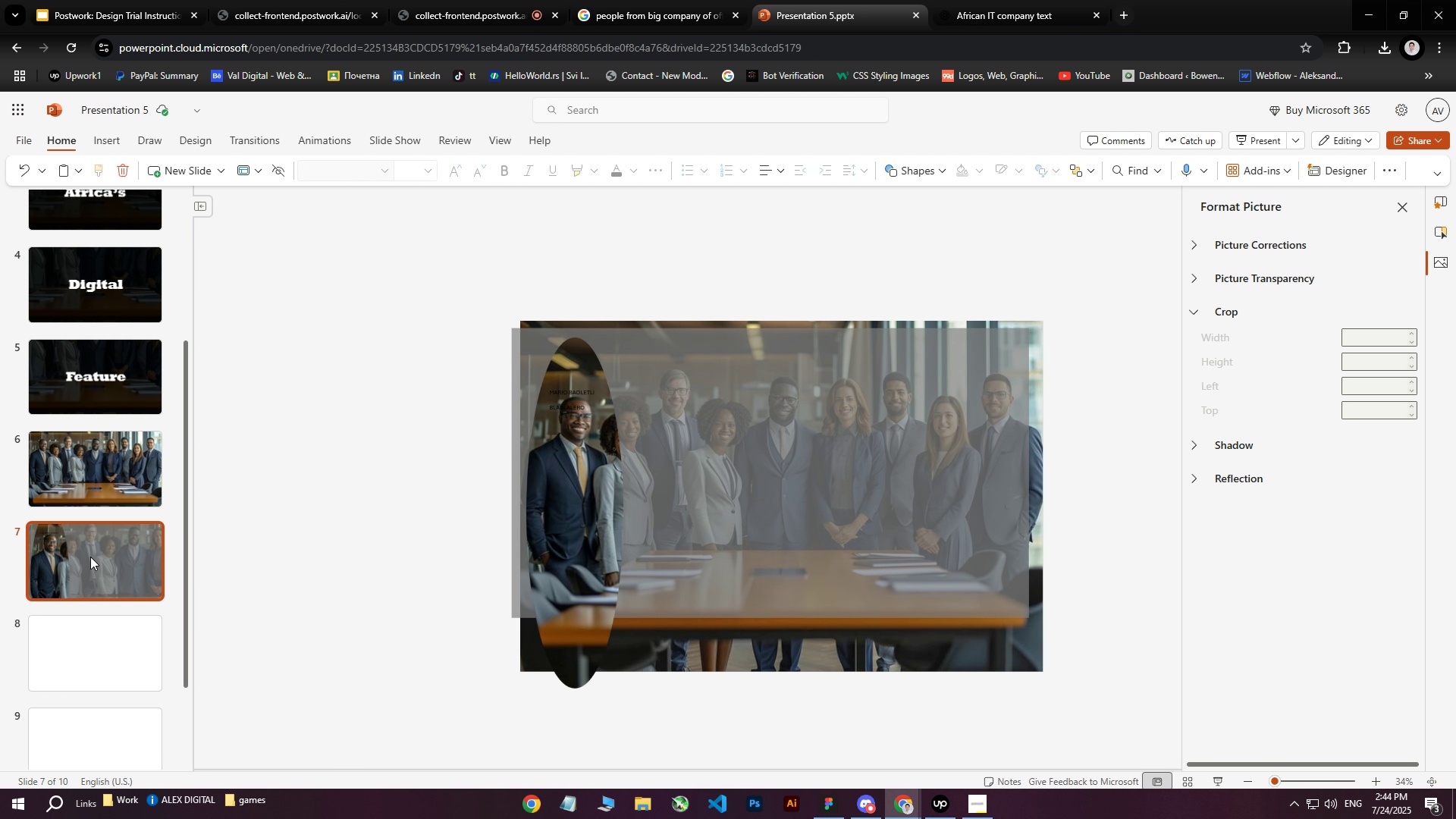 
key(Delete)
 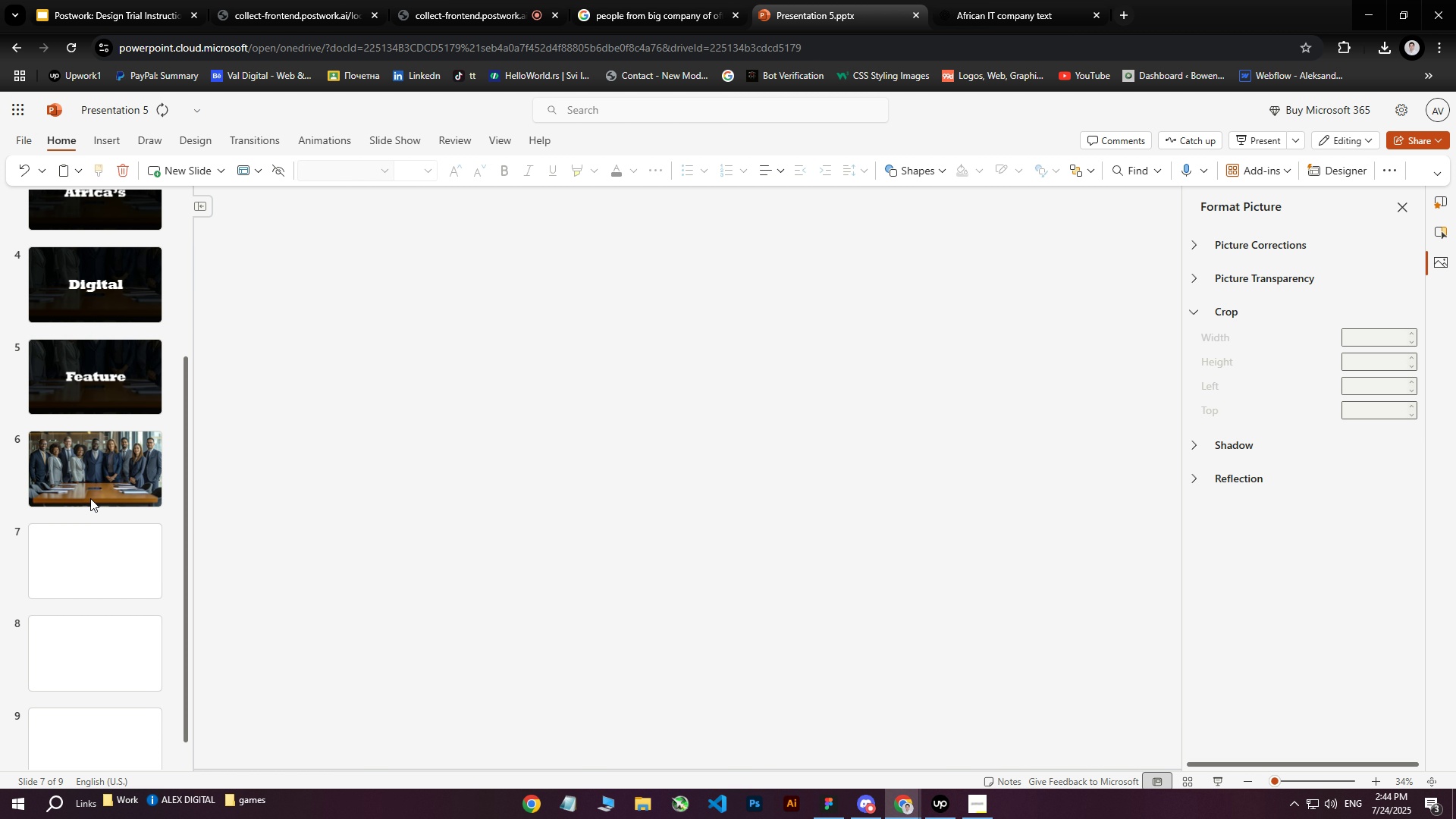 
left_click([85, 451])
 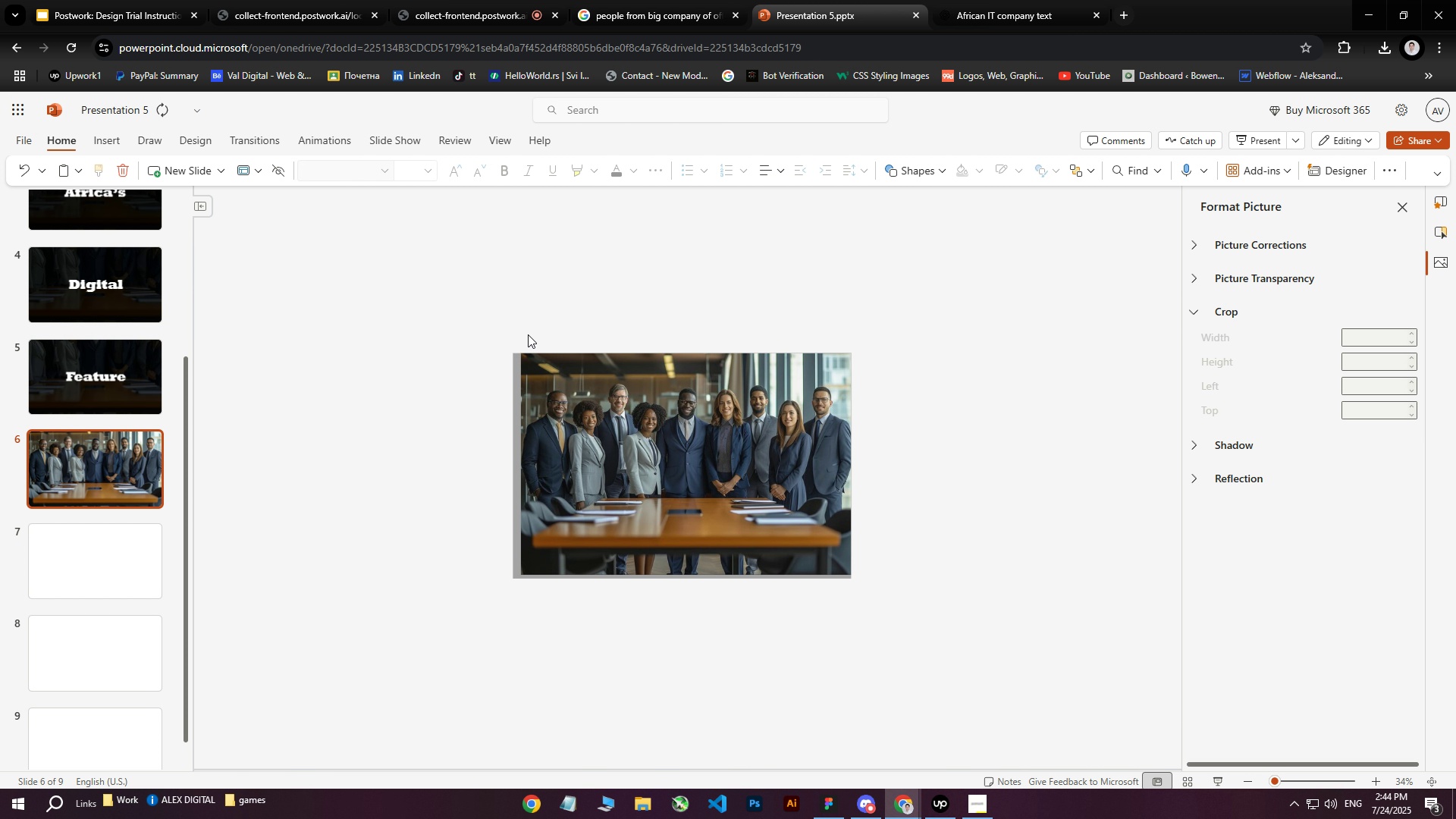 
left_click_drag(start_coordinate=[441, 289], to_coordinate=[961, 648])
 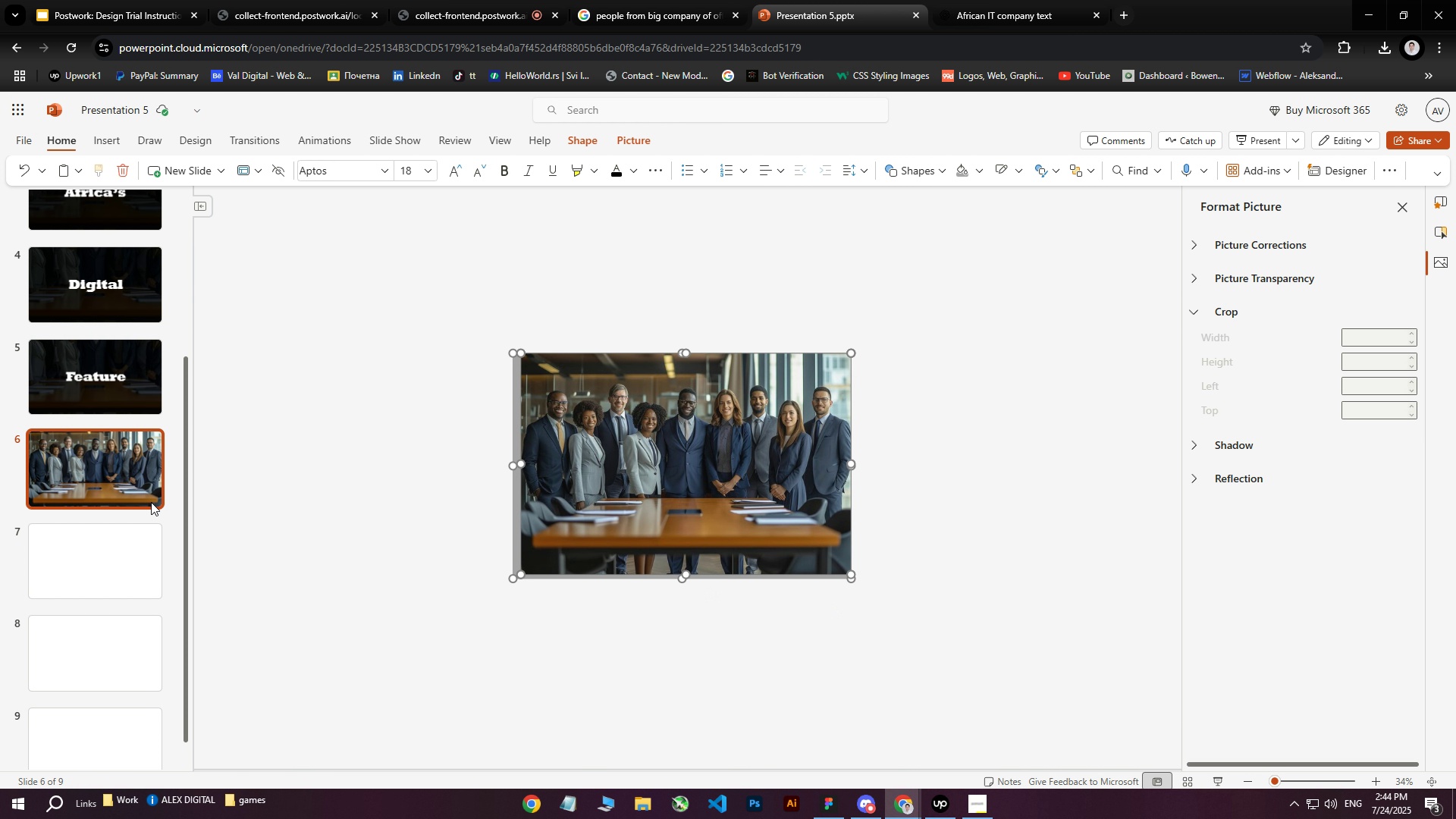 
right_click([100, 471])
 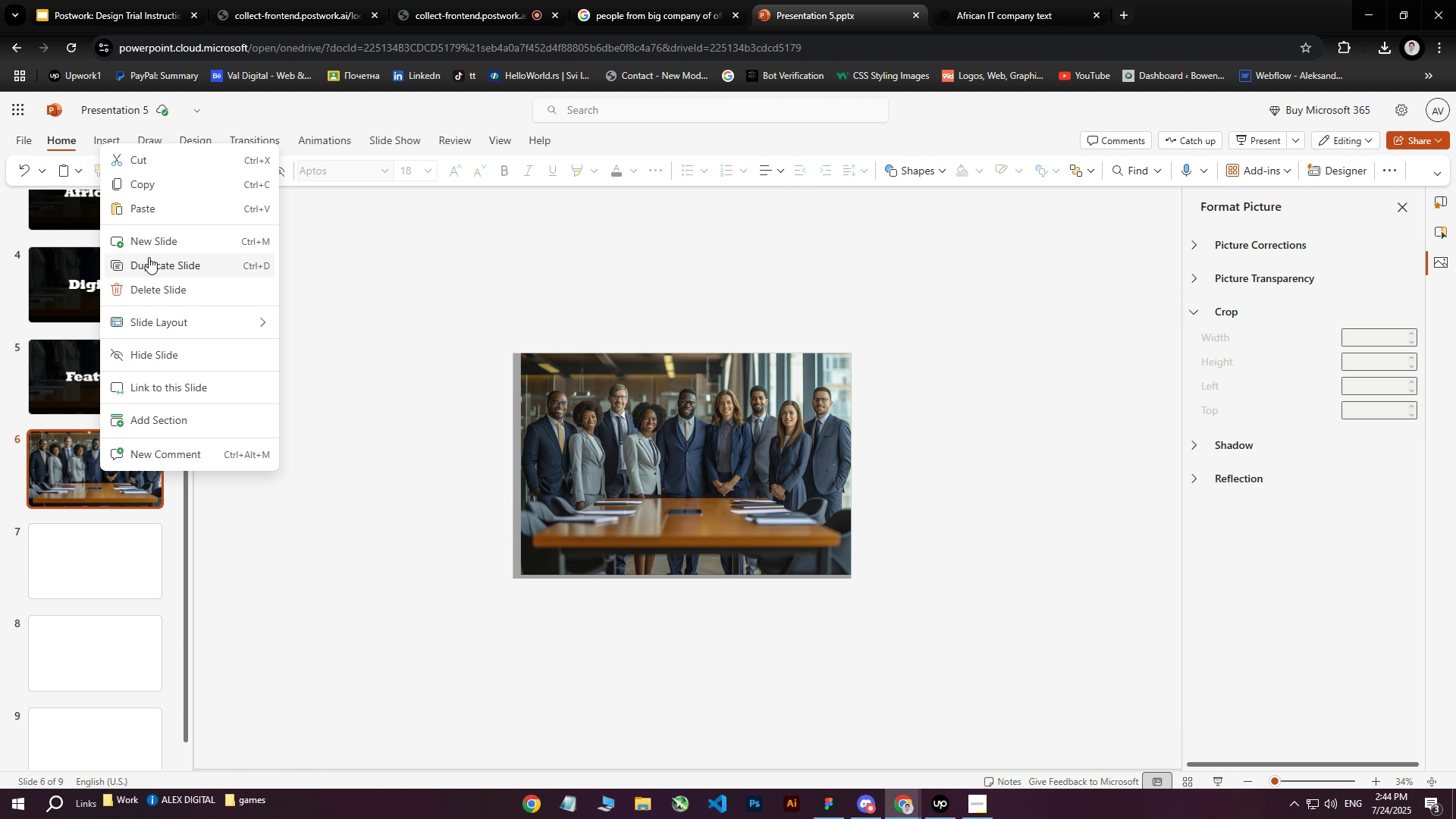 
left_click([149, 268])
 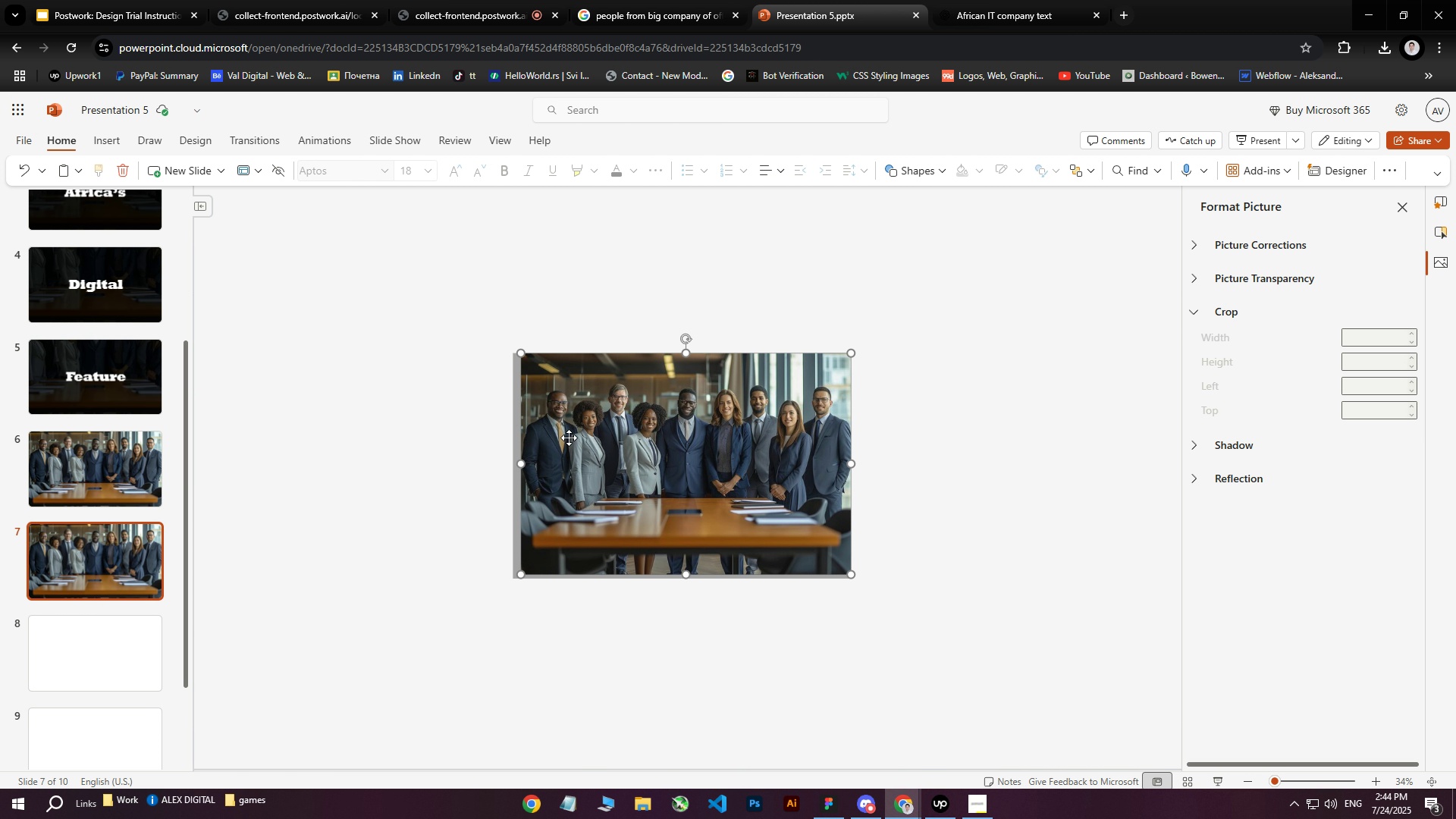 
double_click([102, 554])
 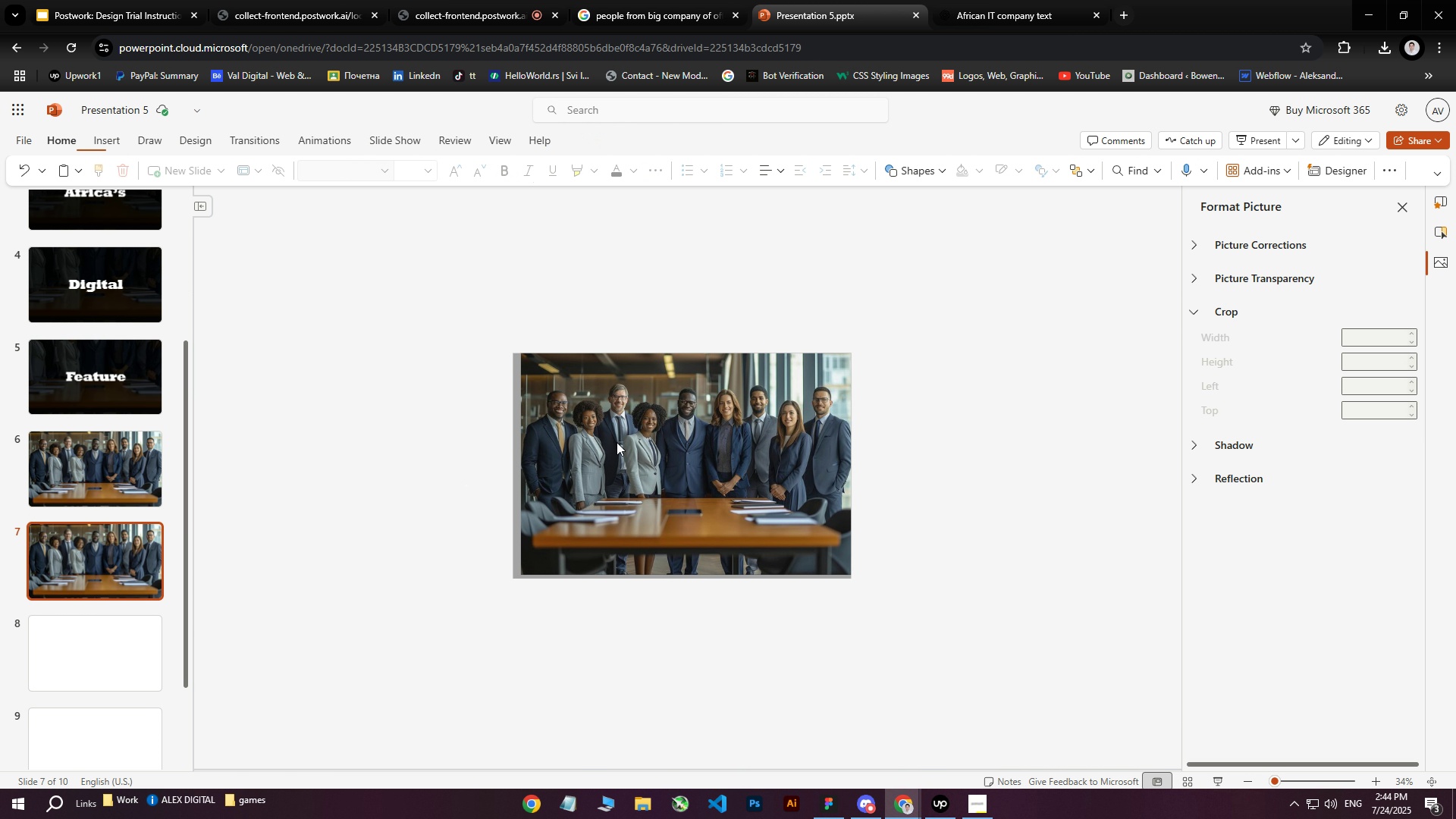 
right_click([617, 442])
 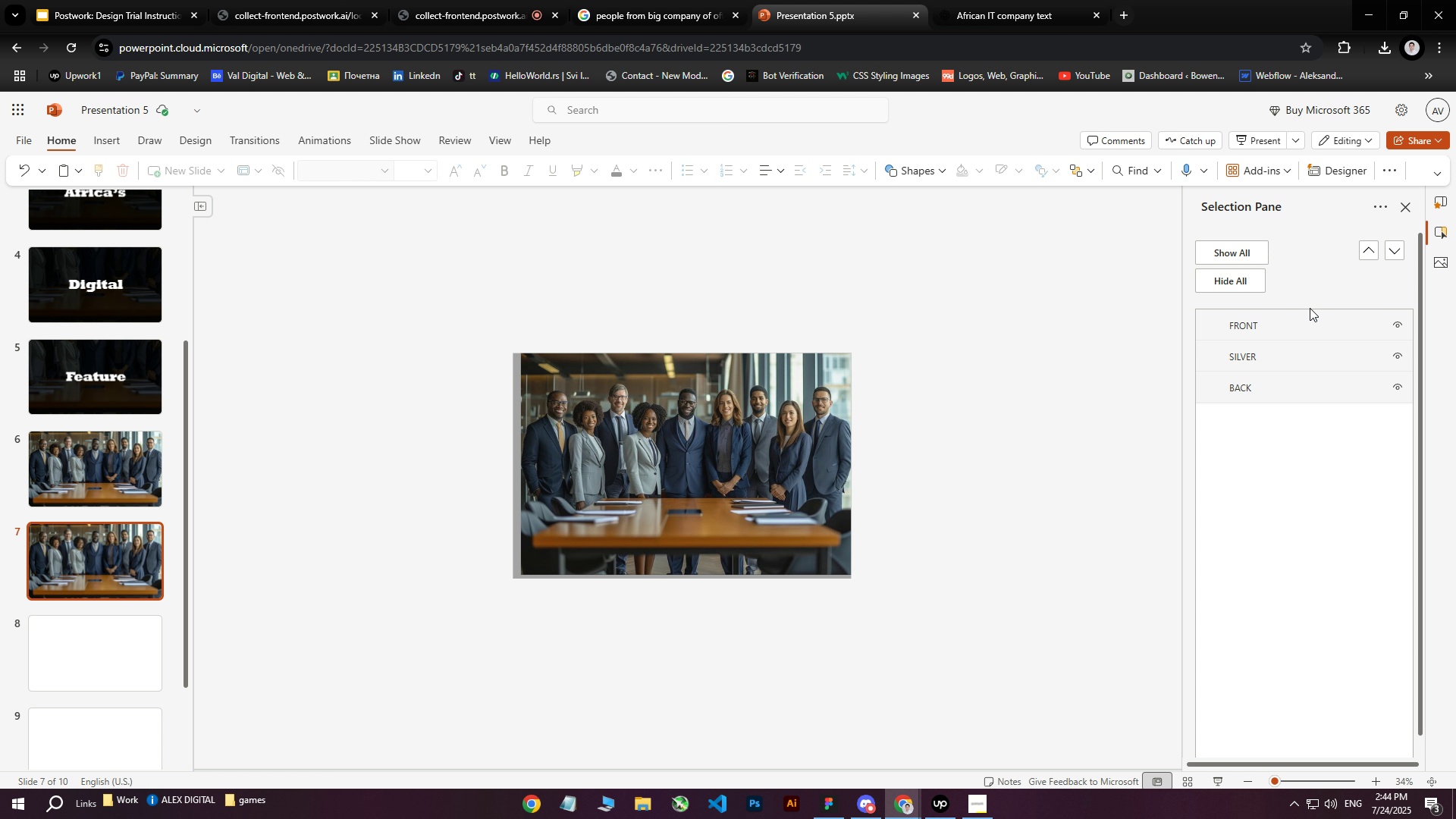 
left_click([1267, 326])
 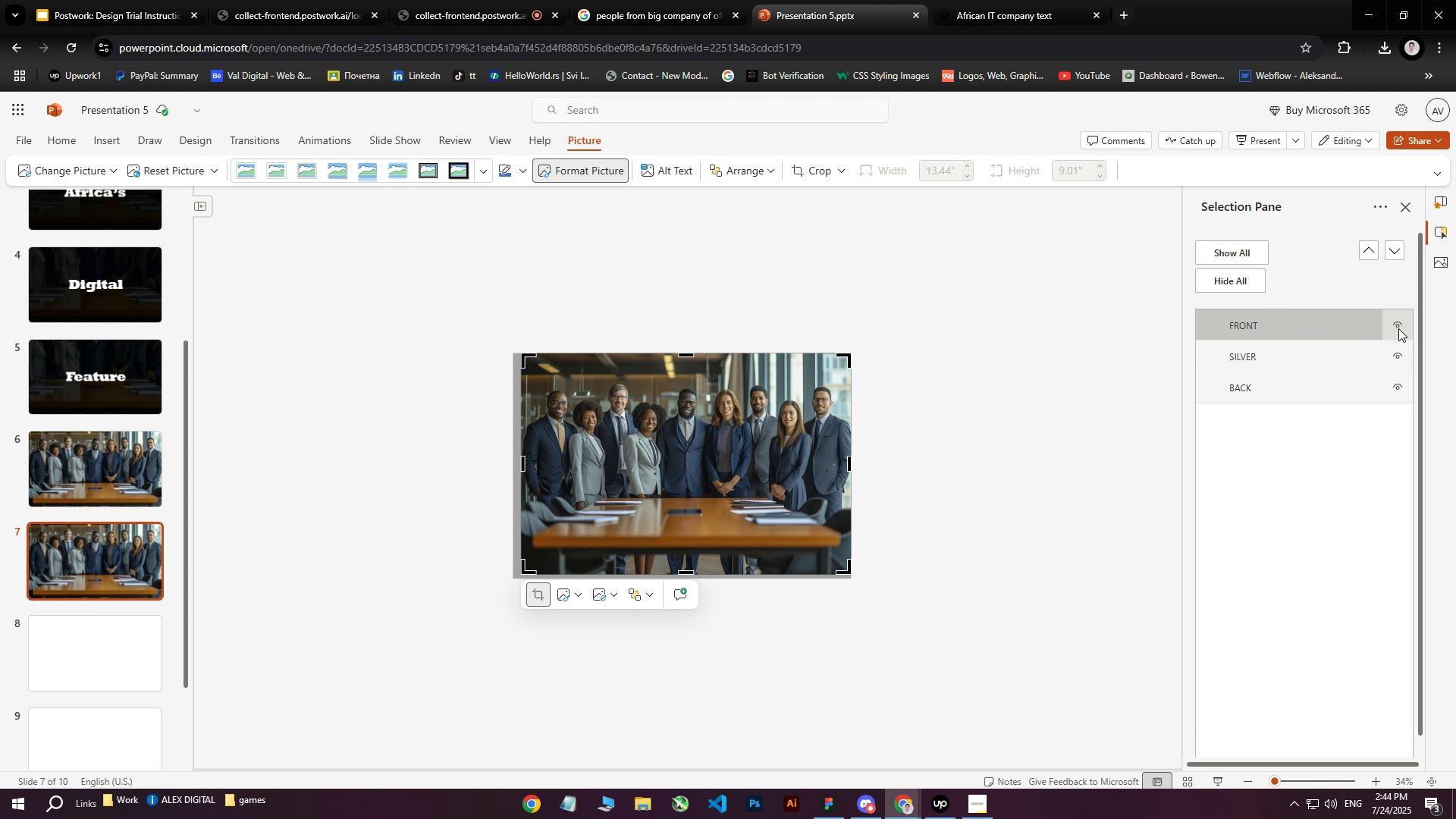 
left_click([1402, 328])
 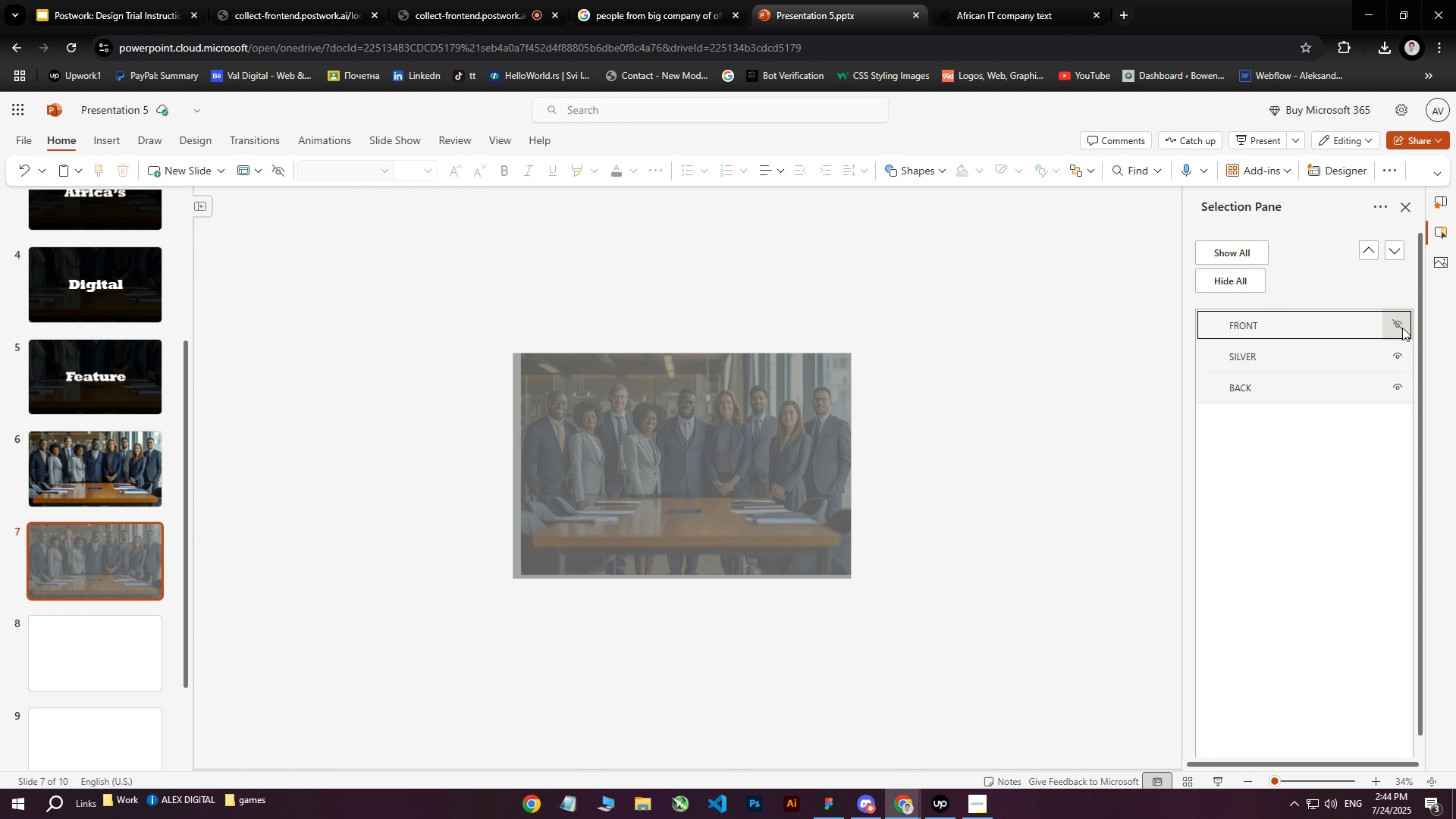 
left_click([1402, 328])
 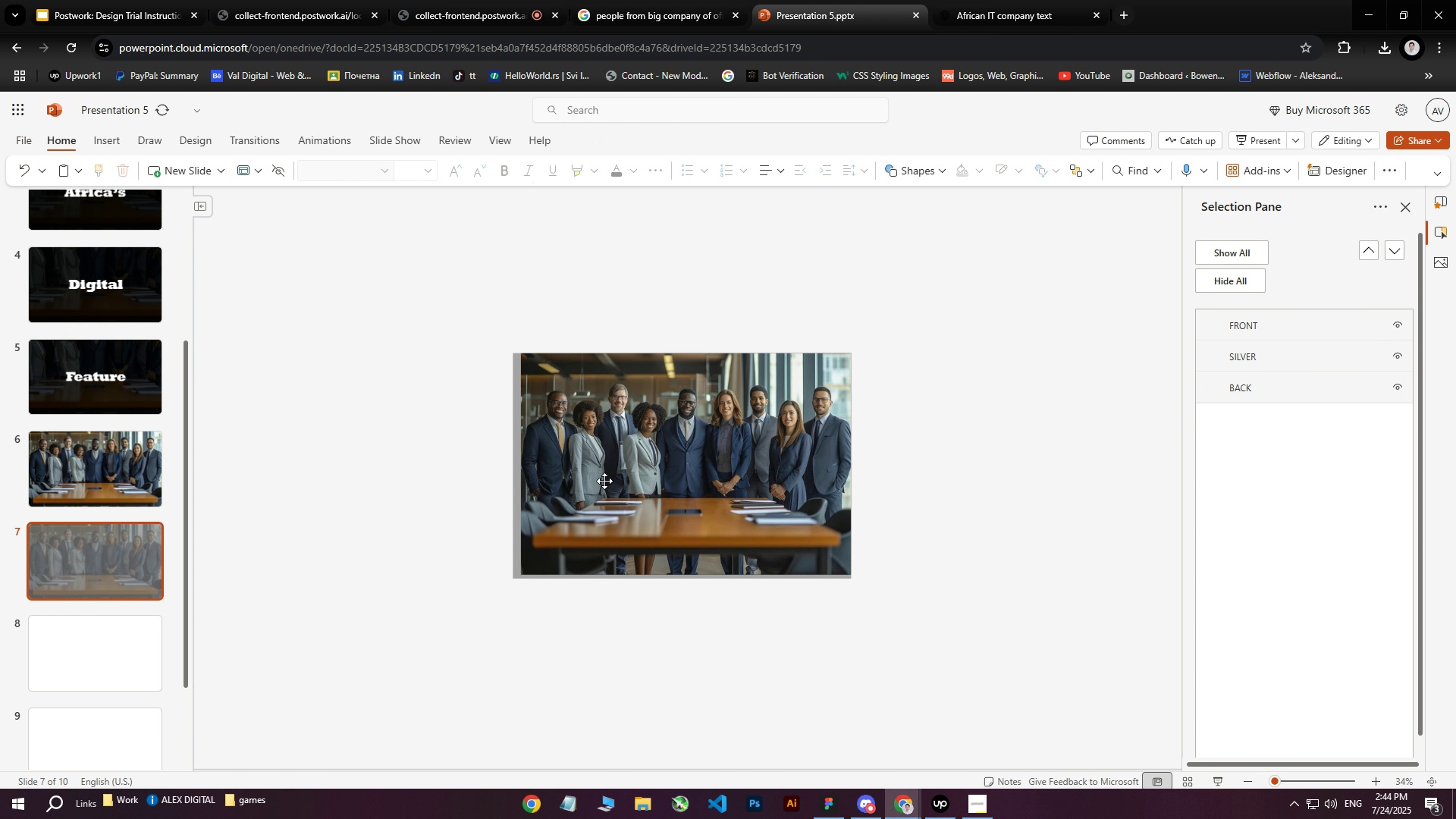 
left_click([565, 473])
 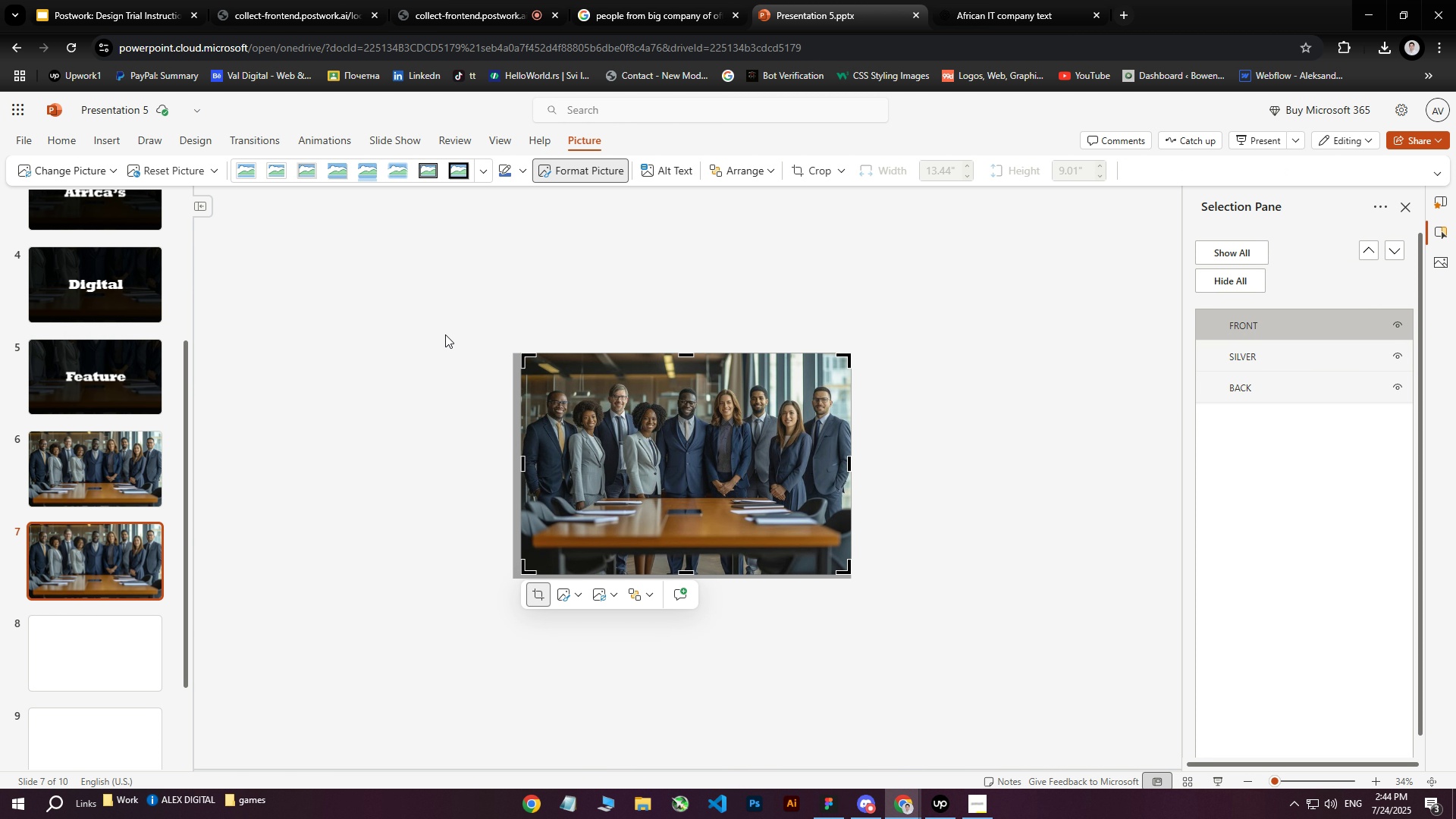 
left_click([445, 334])
 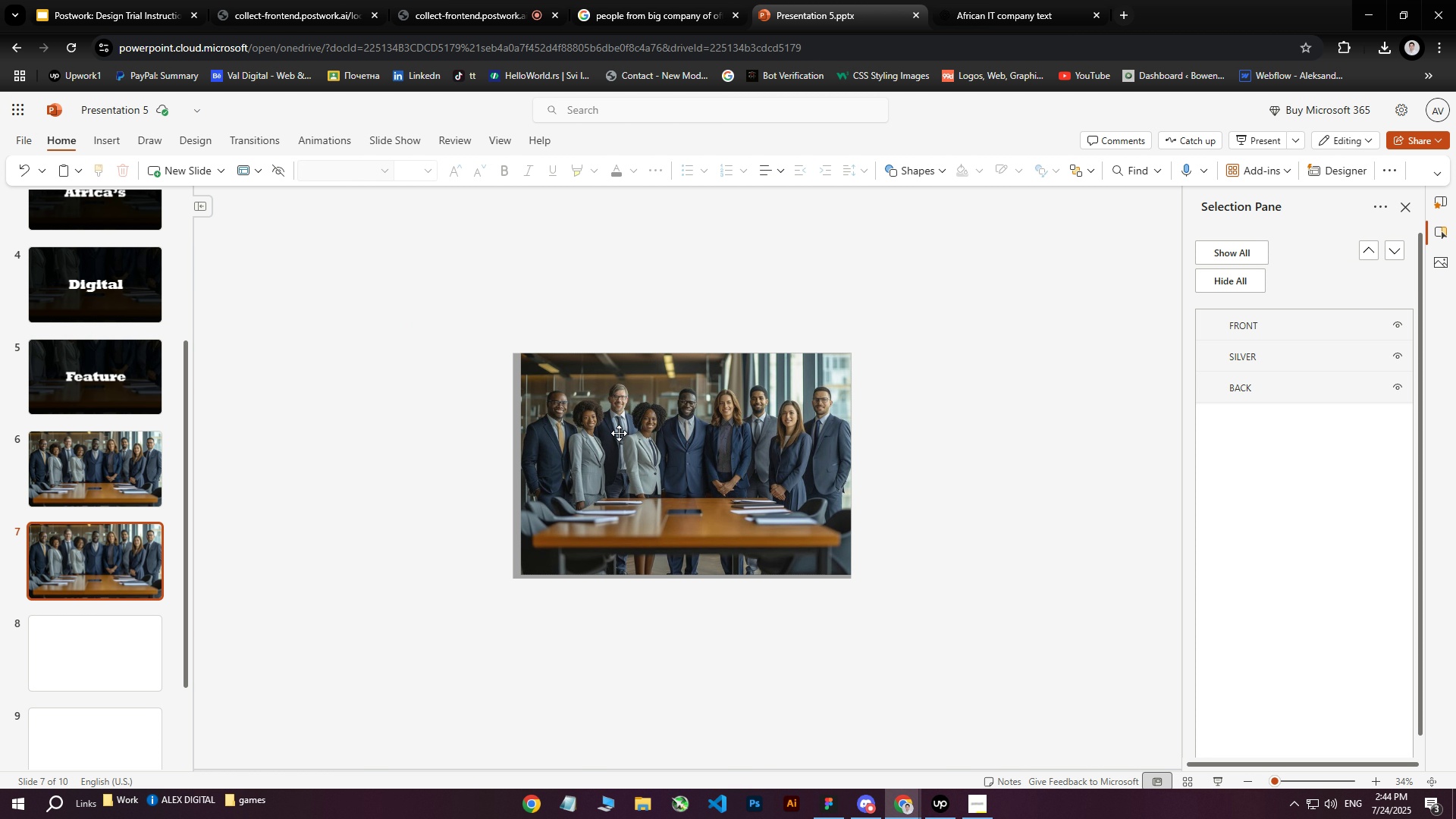 
left_click([639, 458])
 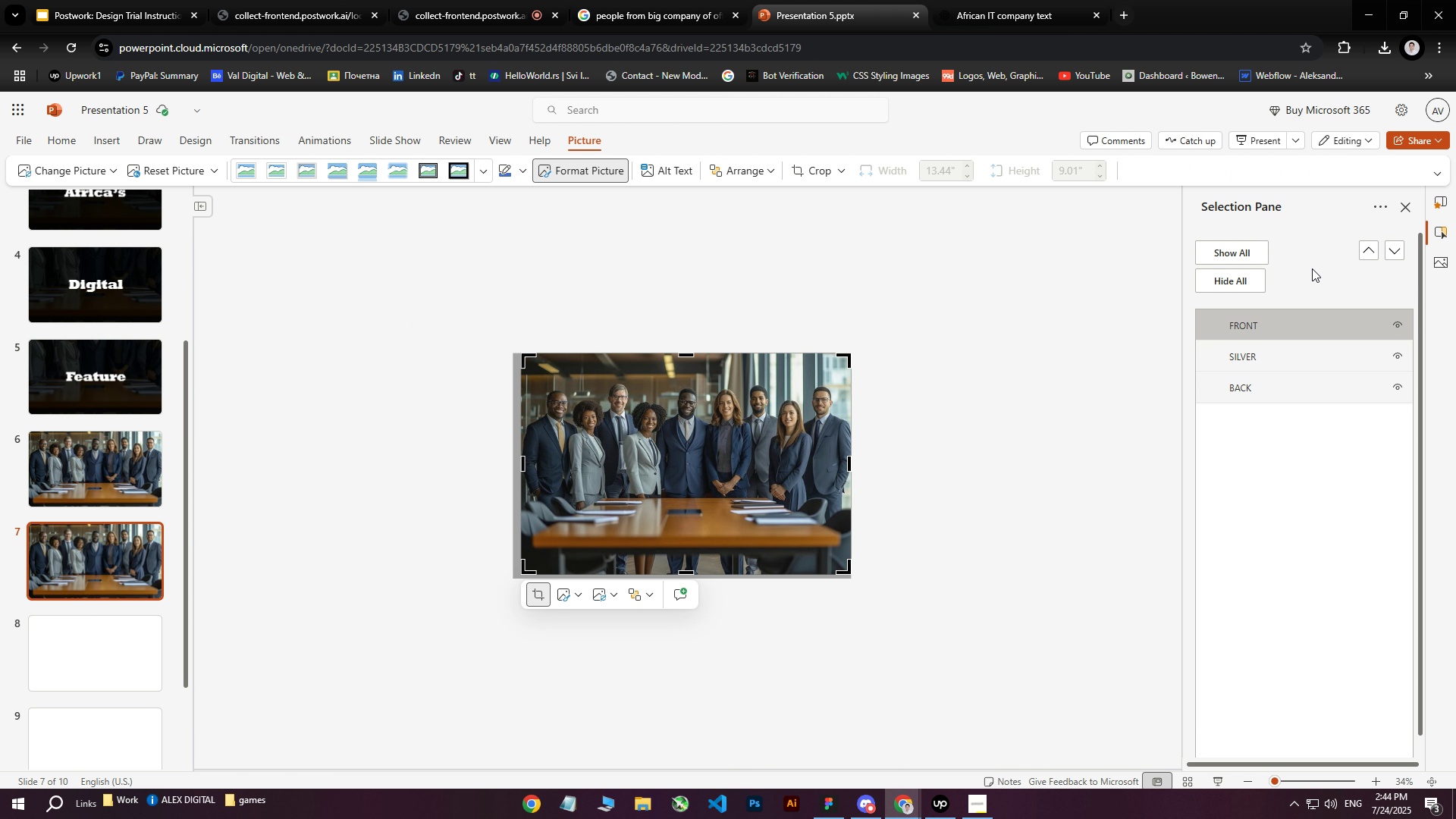 
left_click([1440, 262])
 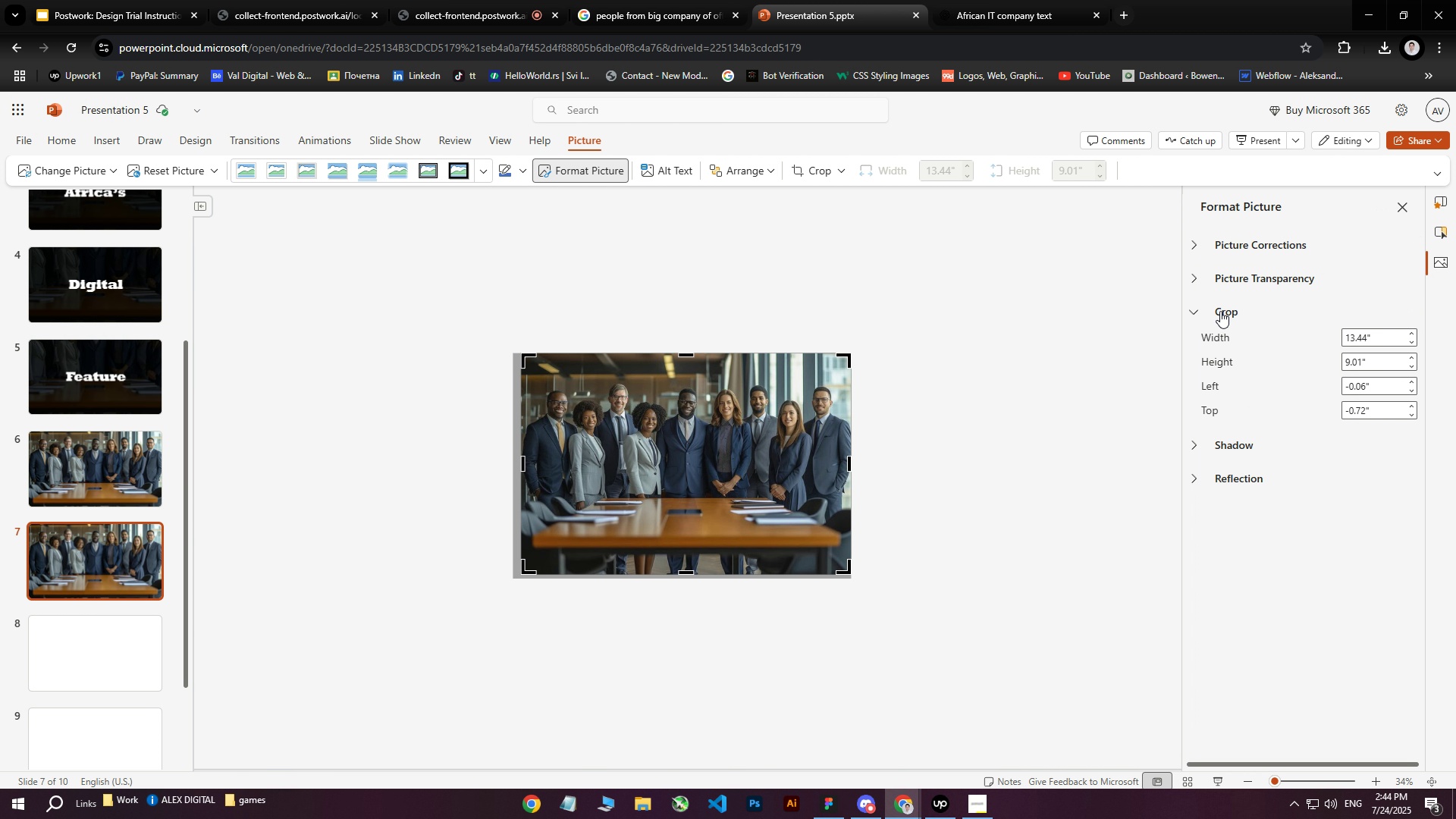 
left_click([1196, 279])
 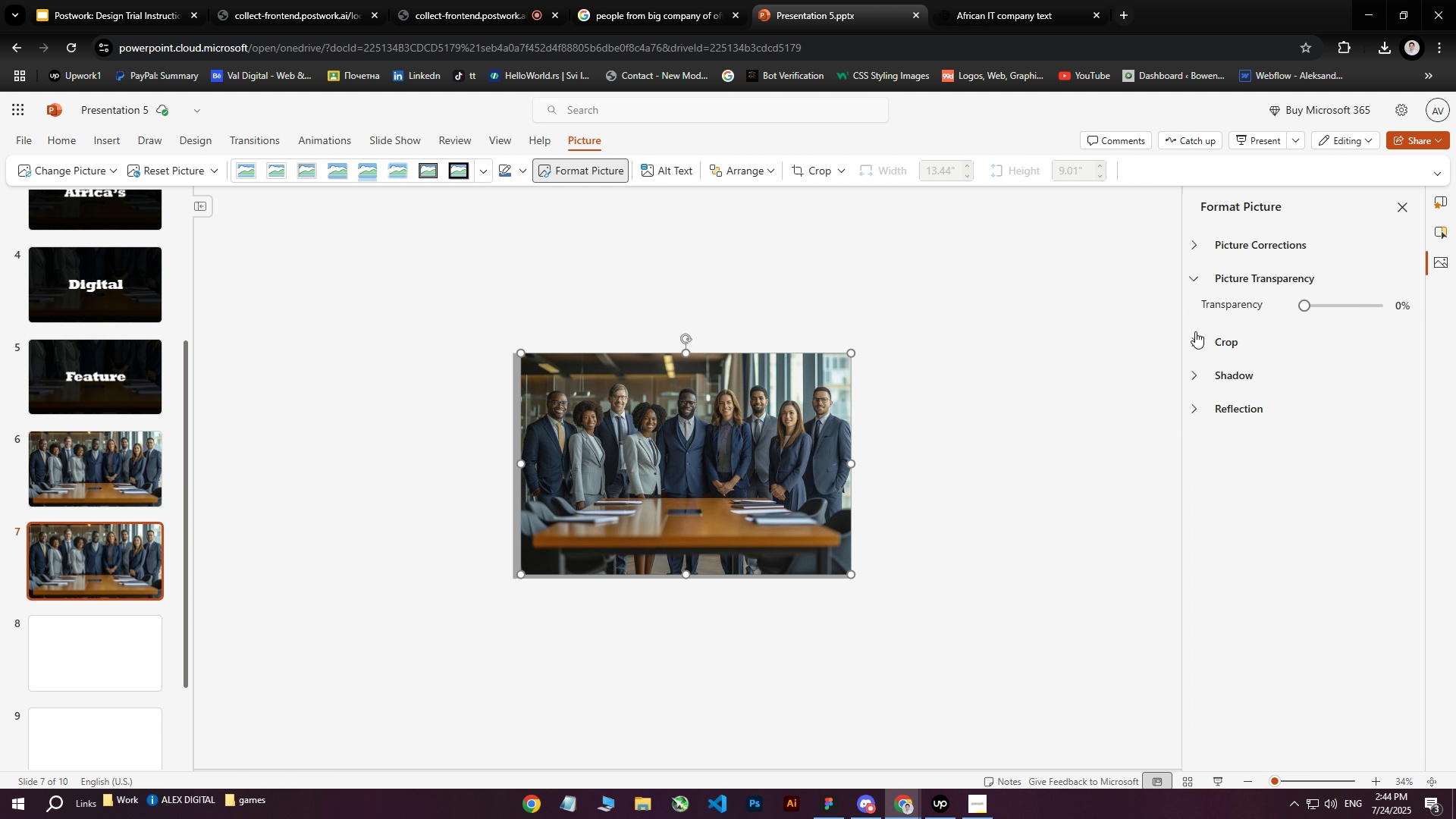 
left_click([1194, 339])
 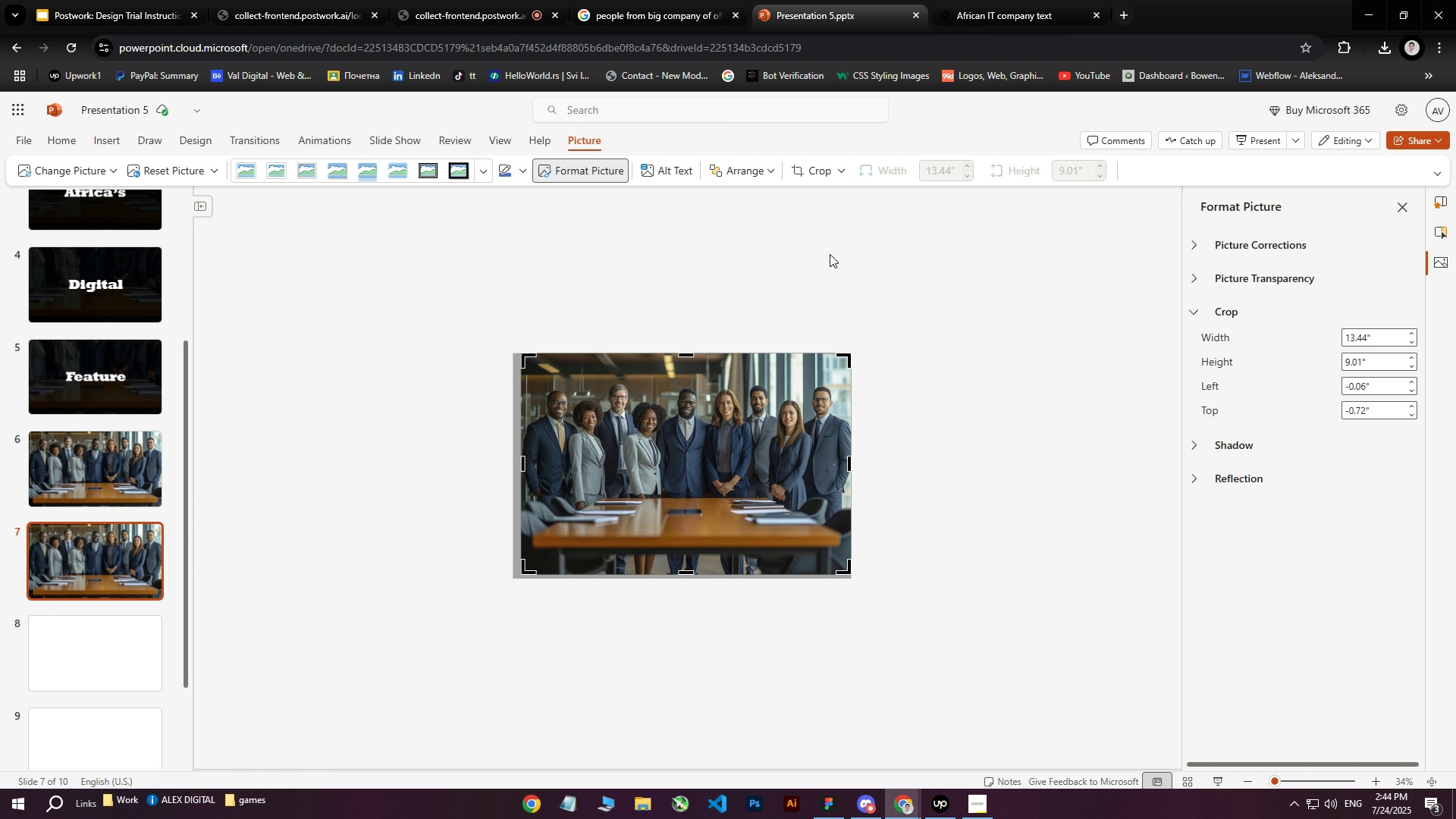 
left_click([839, 174])
 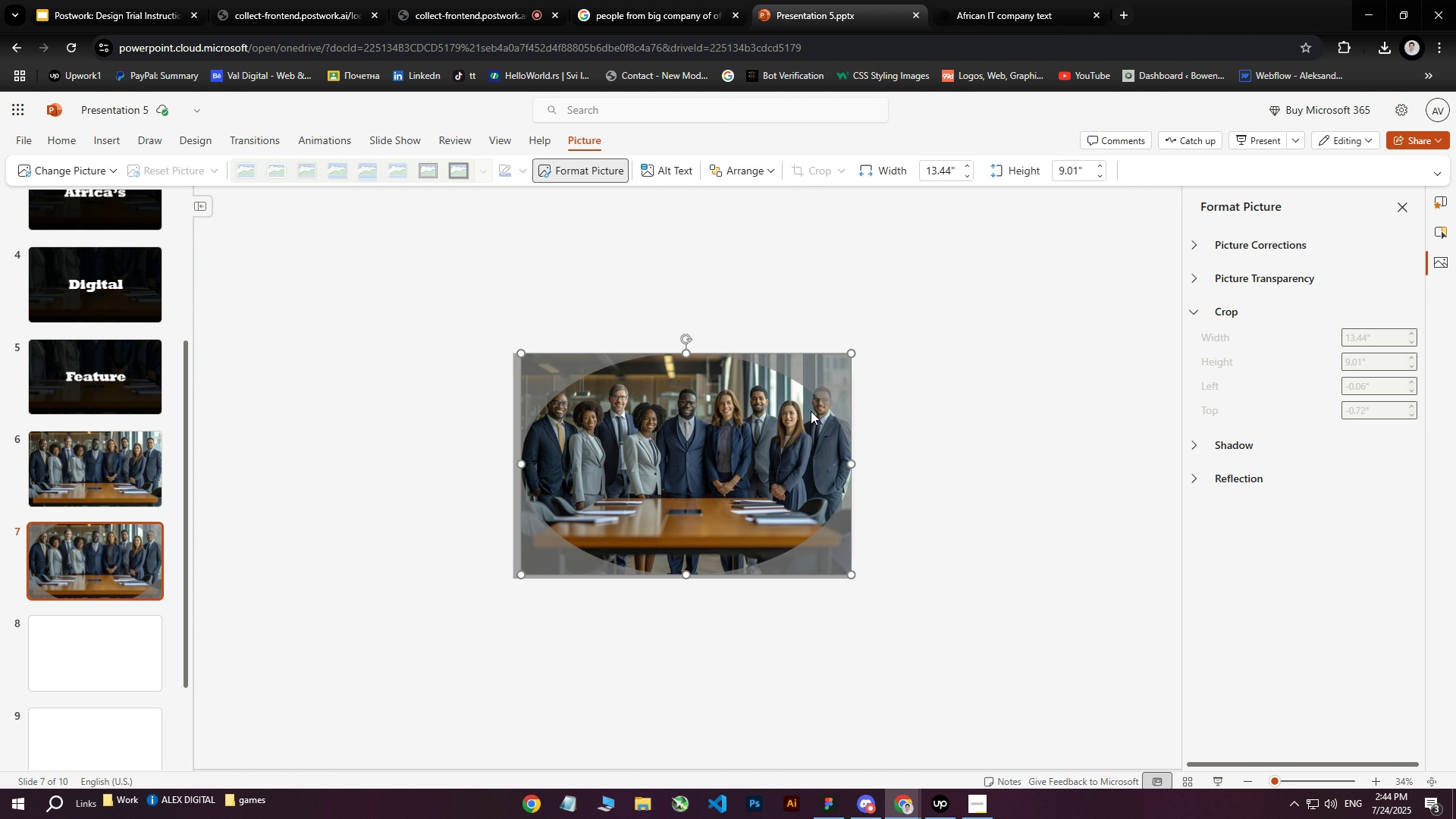 
left_click_drag(start_coordinate=[852, 465], to_coordinate=[672, 467])
 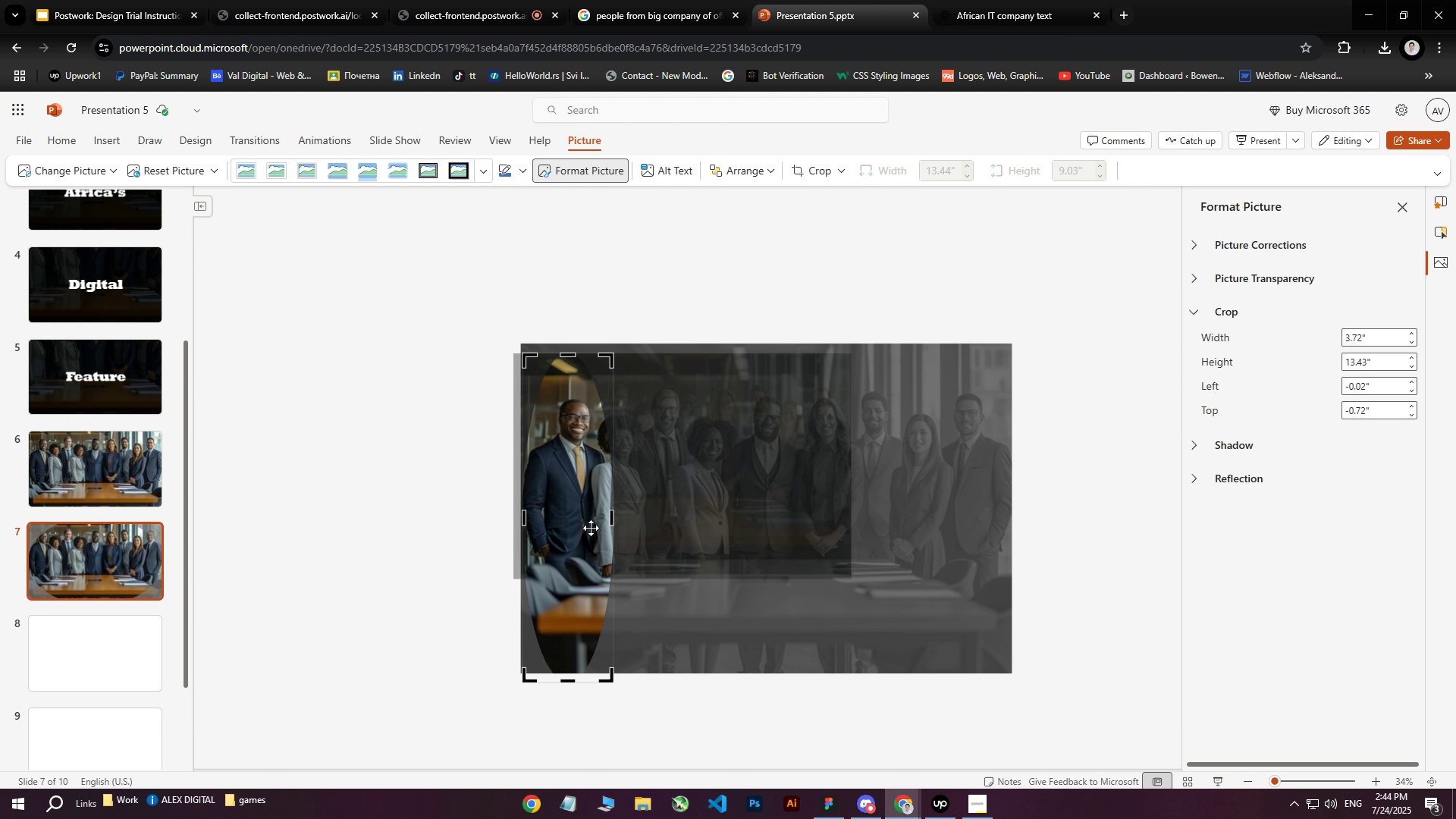 
hold_key(key=ArrowUp, duration=0.52)
 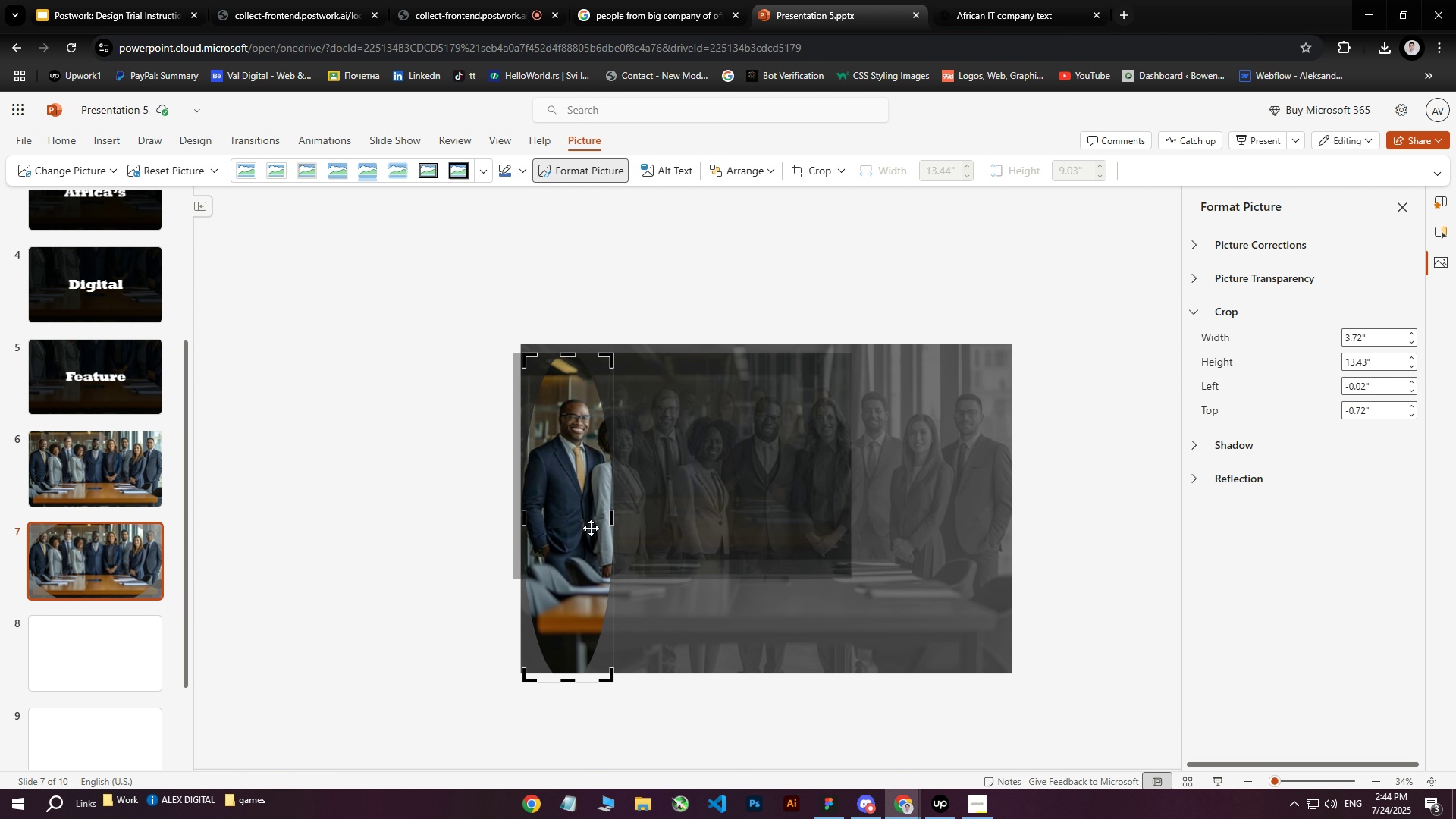 
key(ArrowDown)
 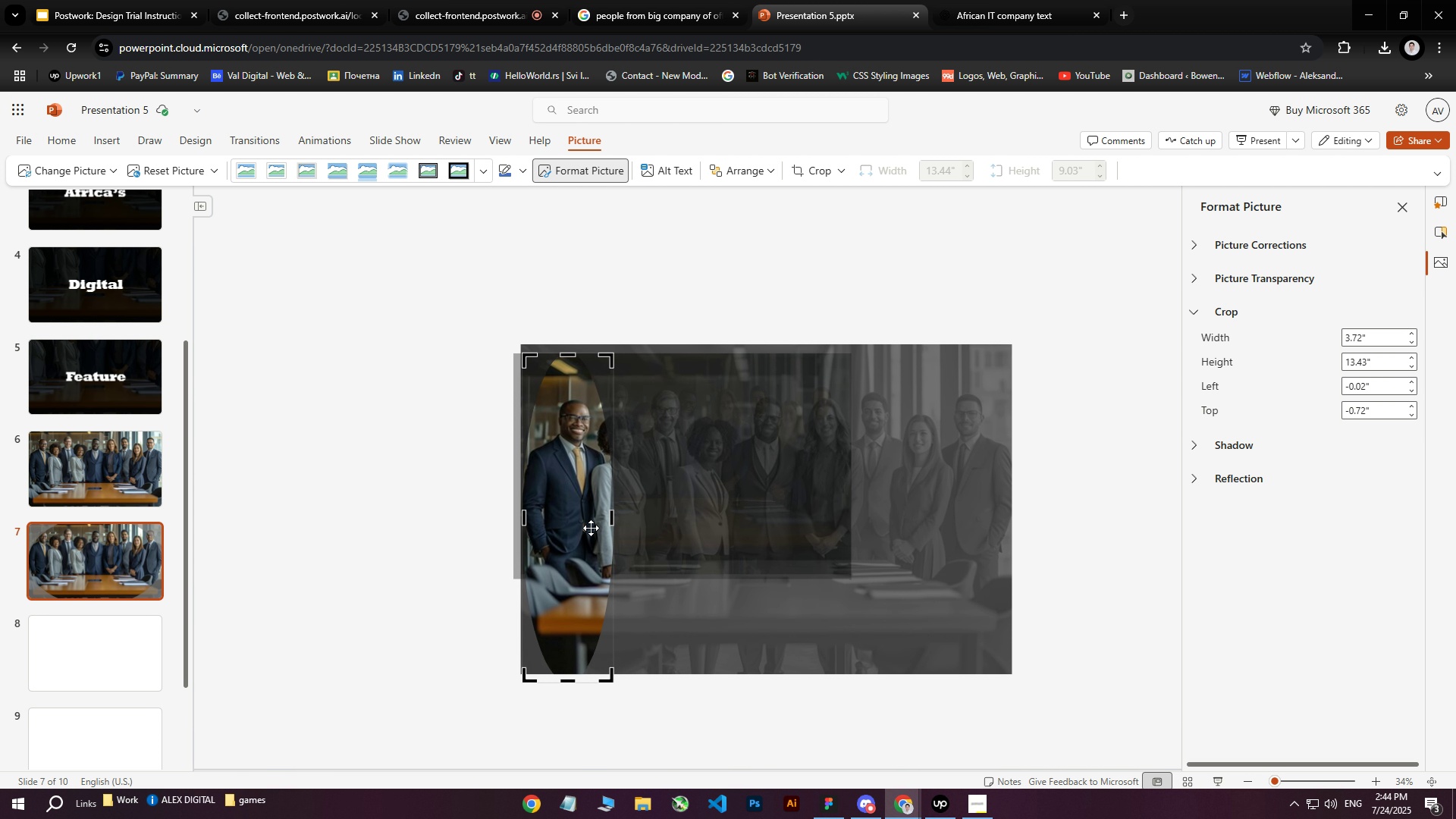 
key(ArrowDown)
 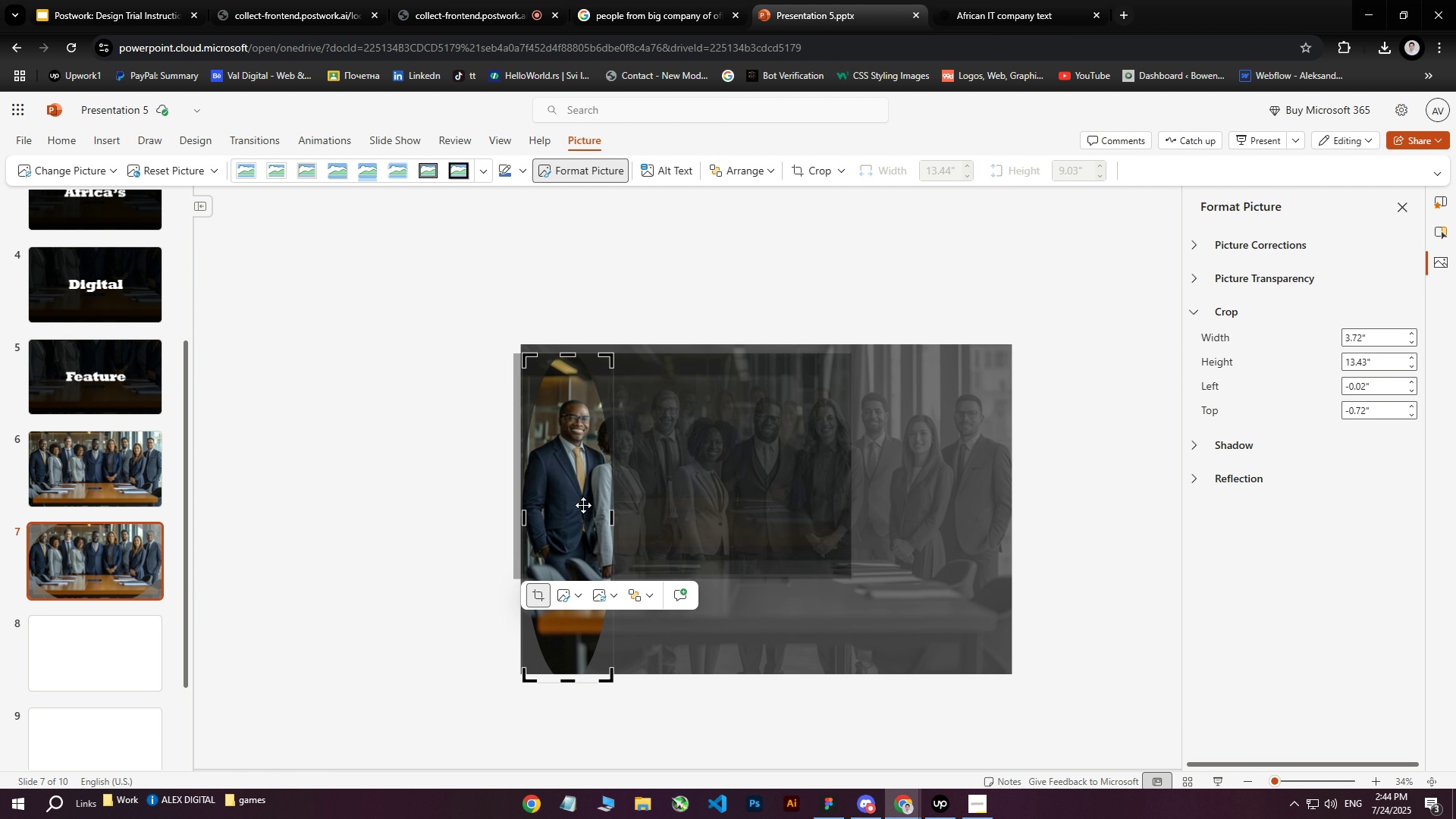 
left_click_drag(start_coordinate=[579, 502], to_coordinate=[579, 476])
 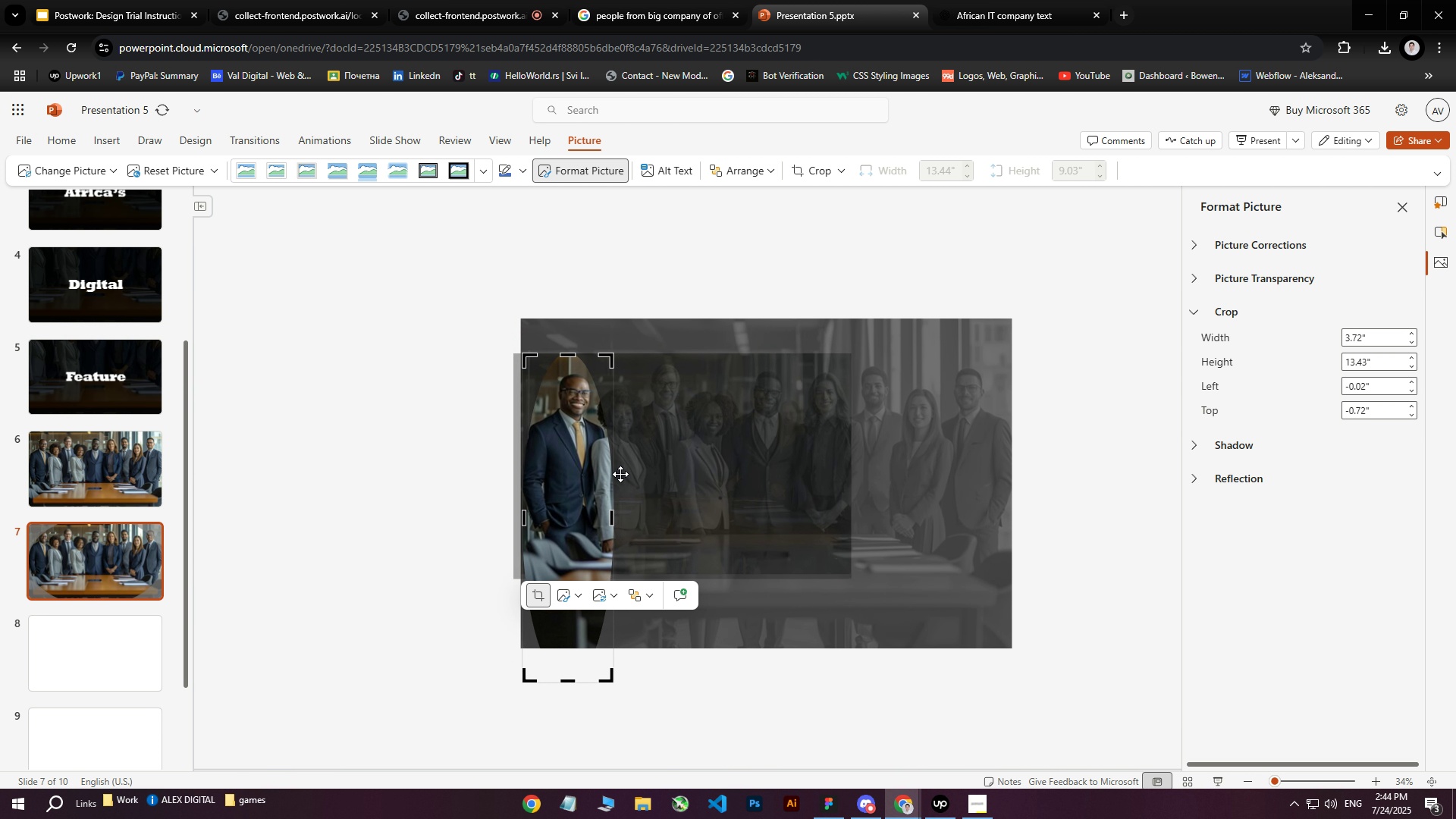 
key(Control+Z)
 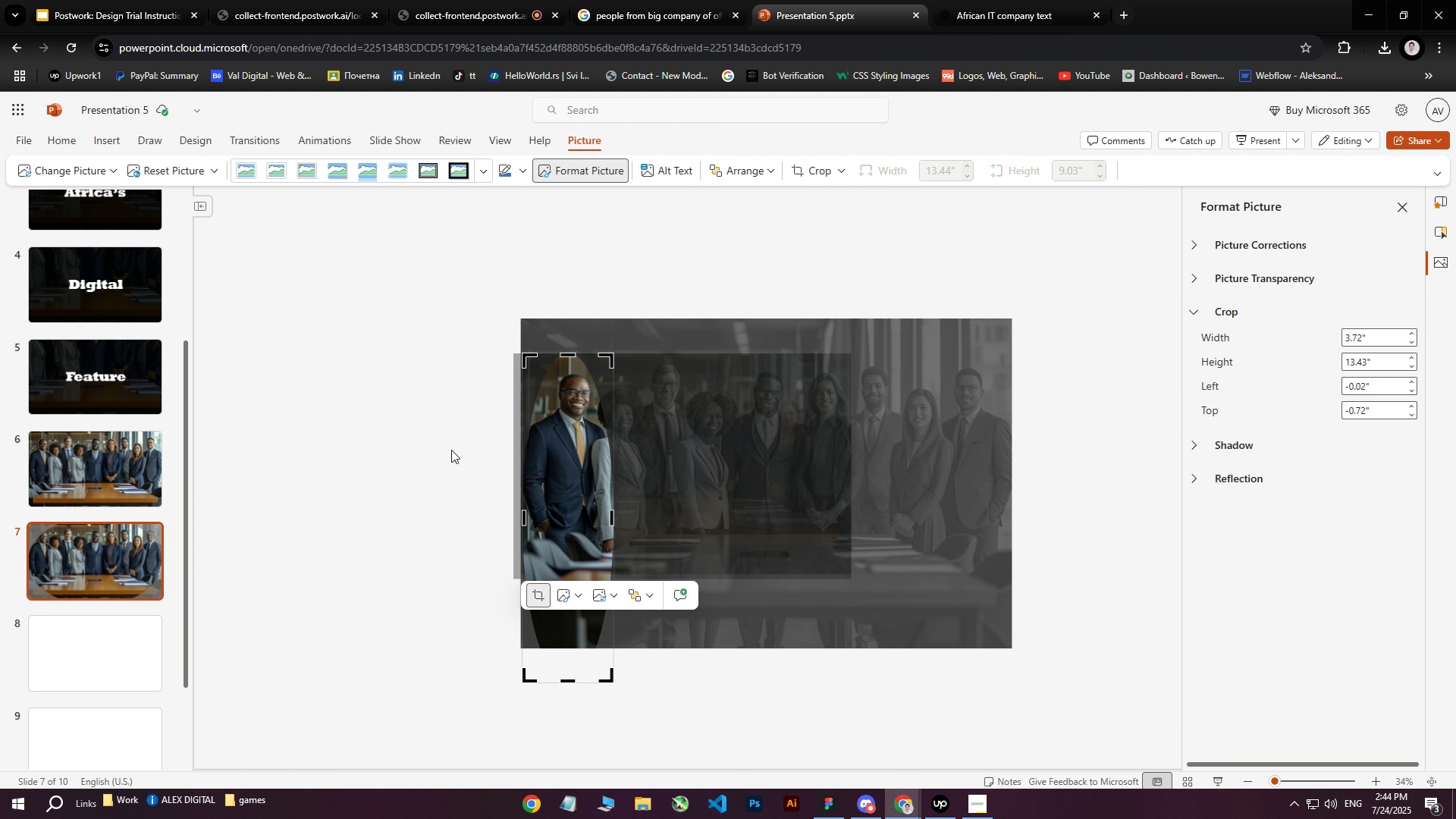 
left_click([451, 450])
 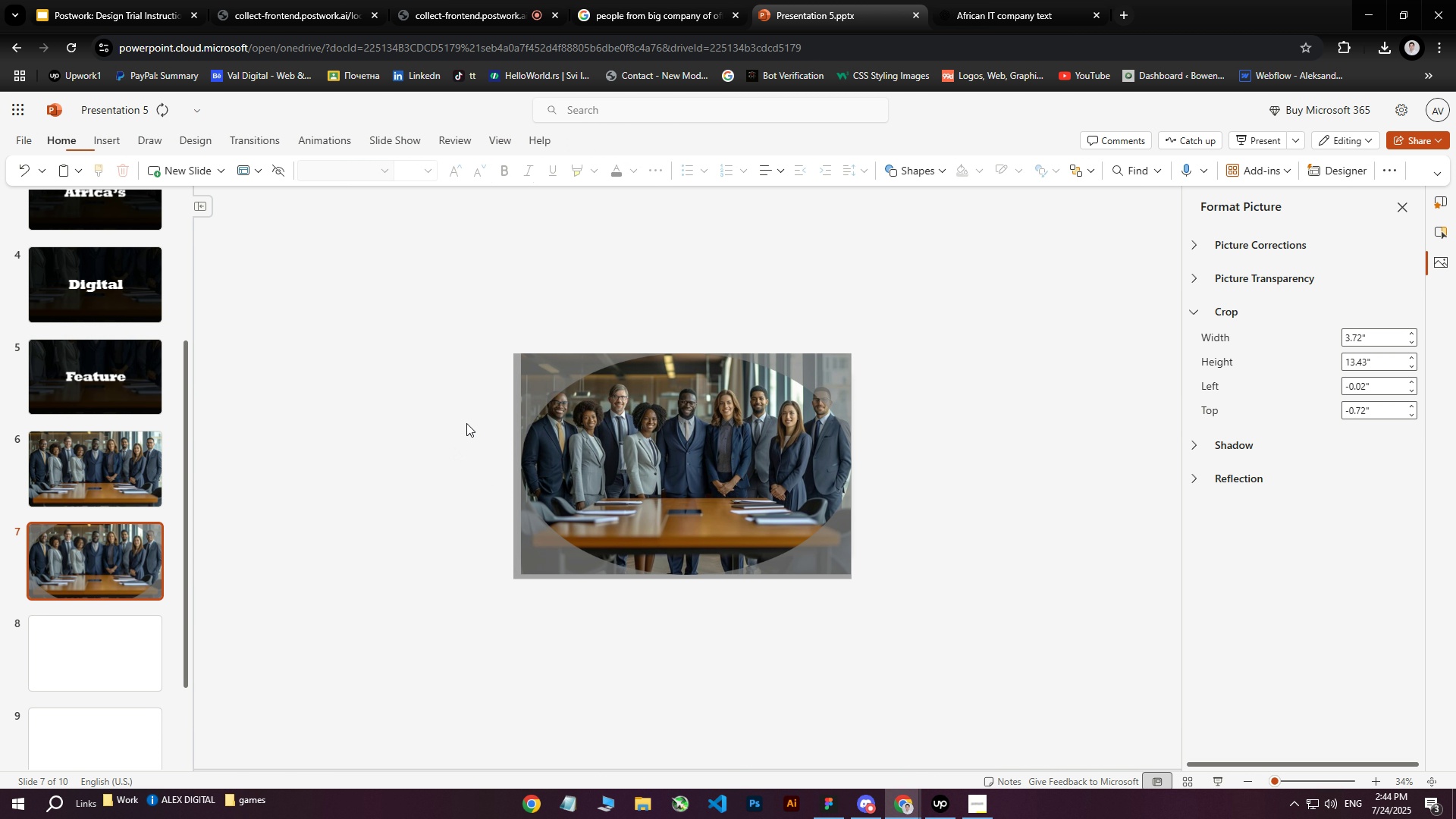 
left_click_drag(start_coordinate=[479, 308], to_coordinate=[937, 626])
 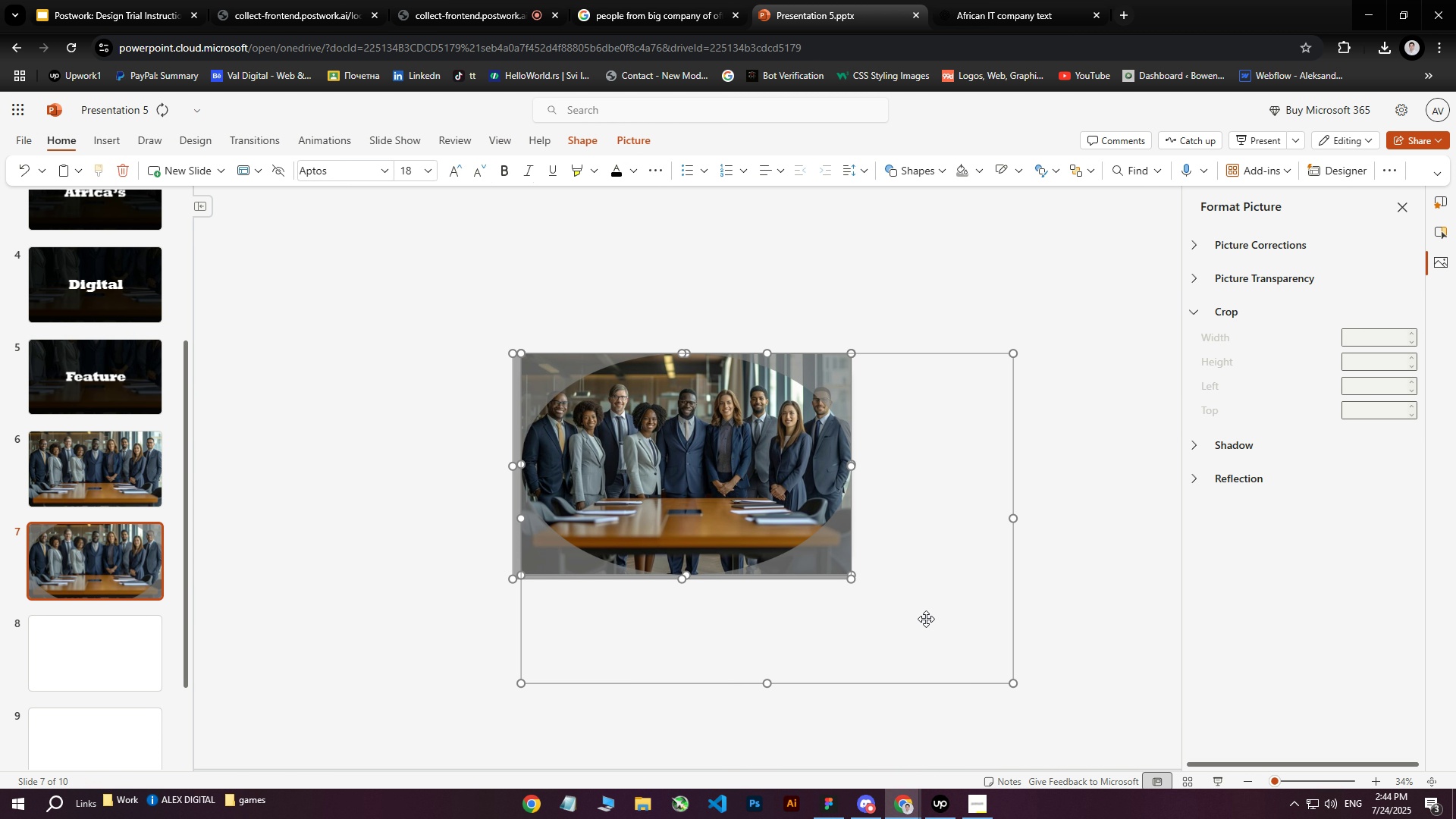 
key(Delete)
 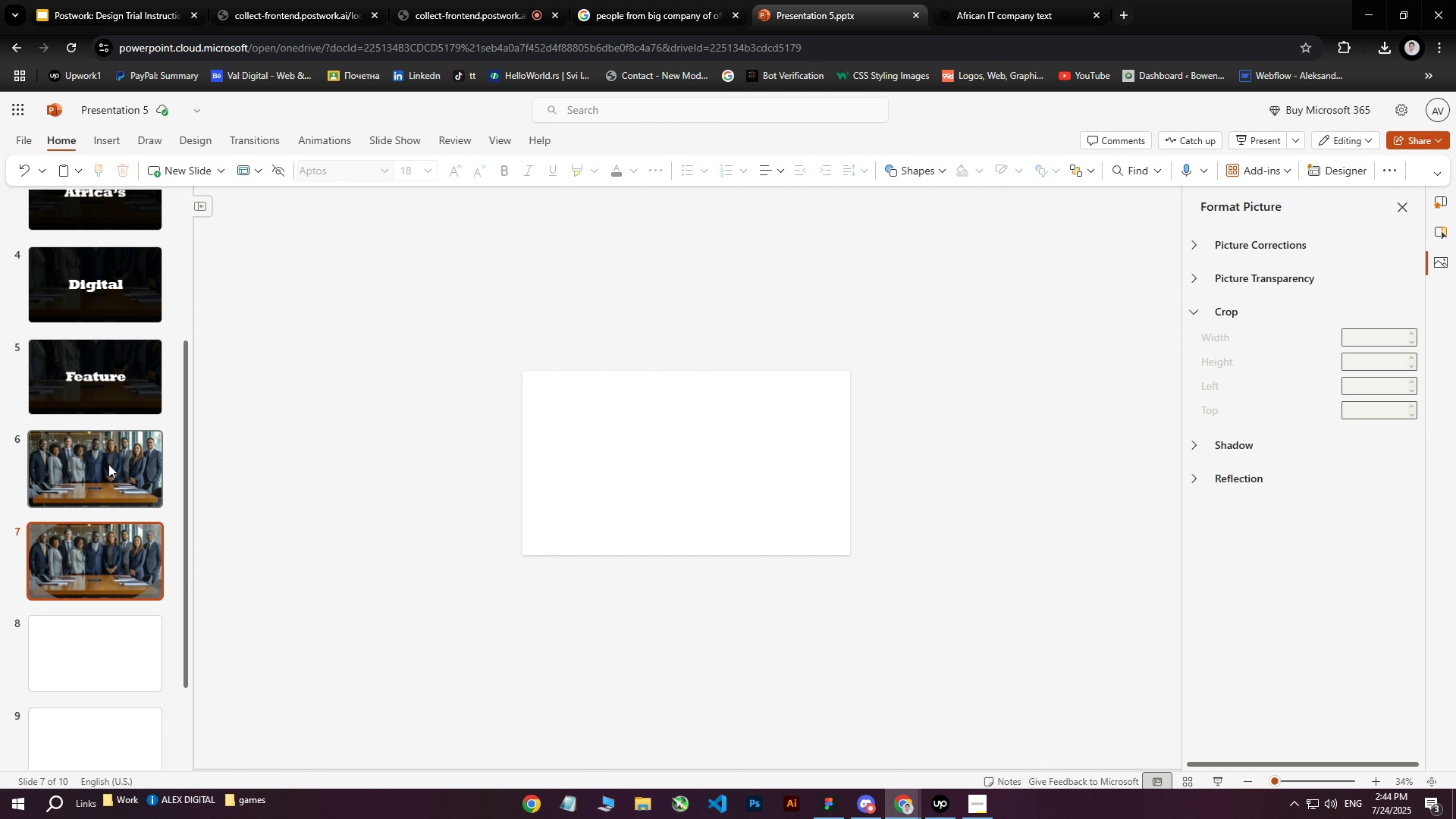 
left_click([96, 556])
 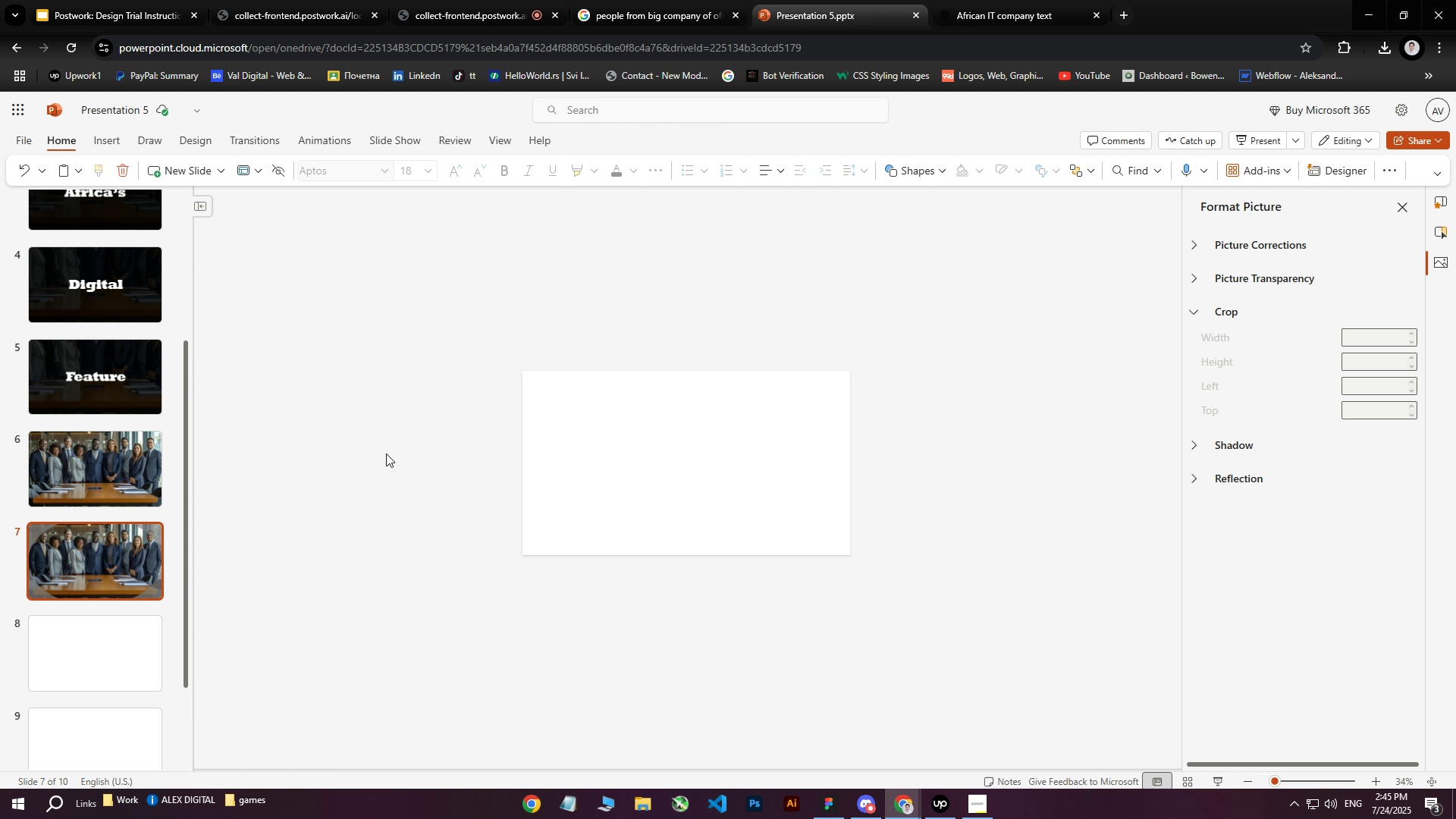 
left_click([111, 445])
 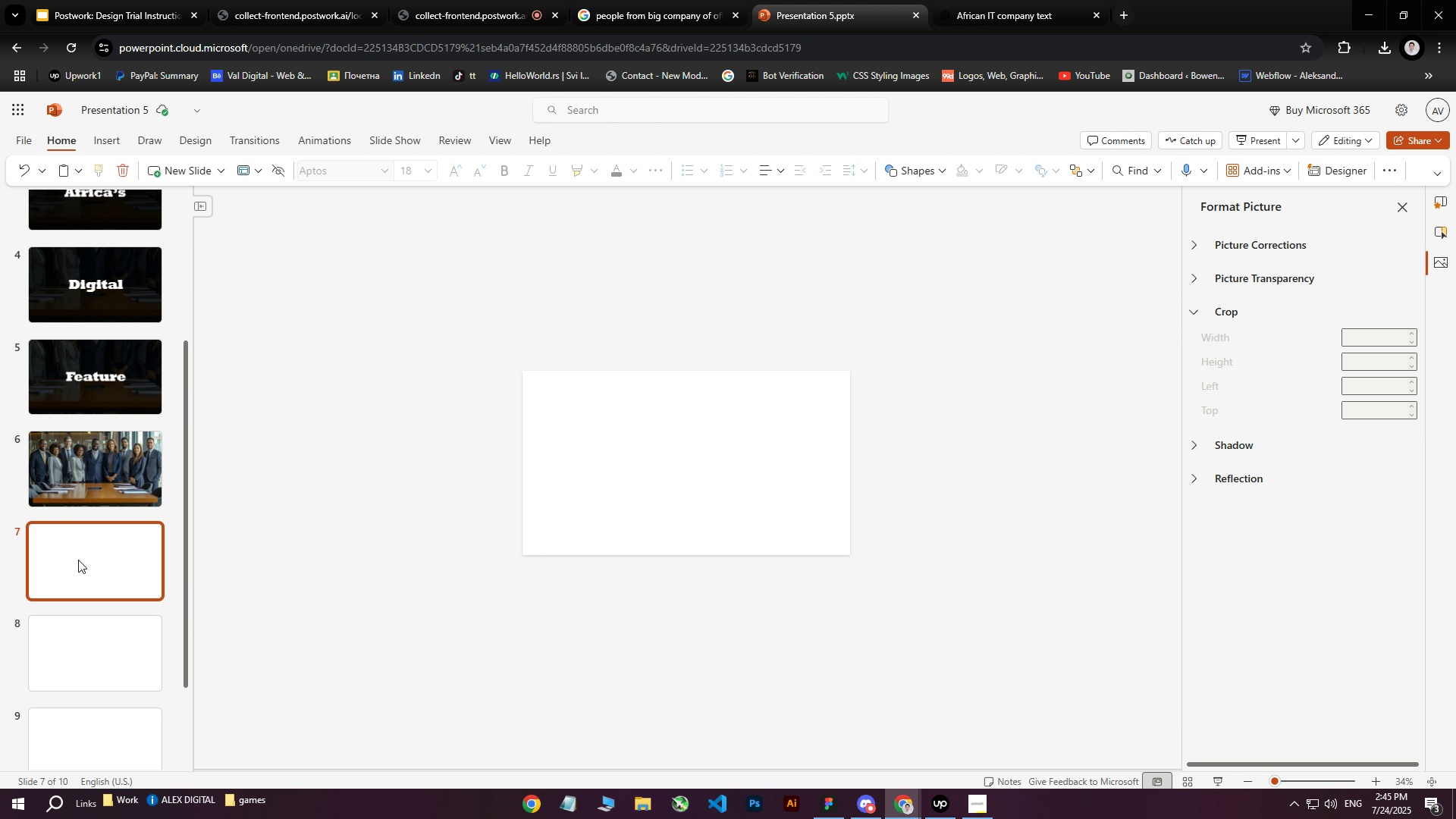 
double_click([99, 461])
 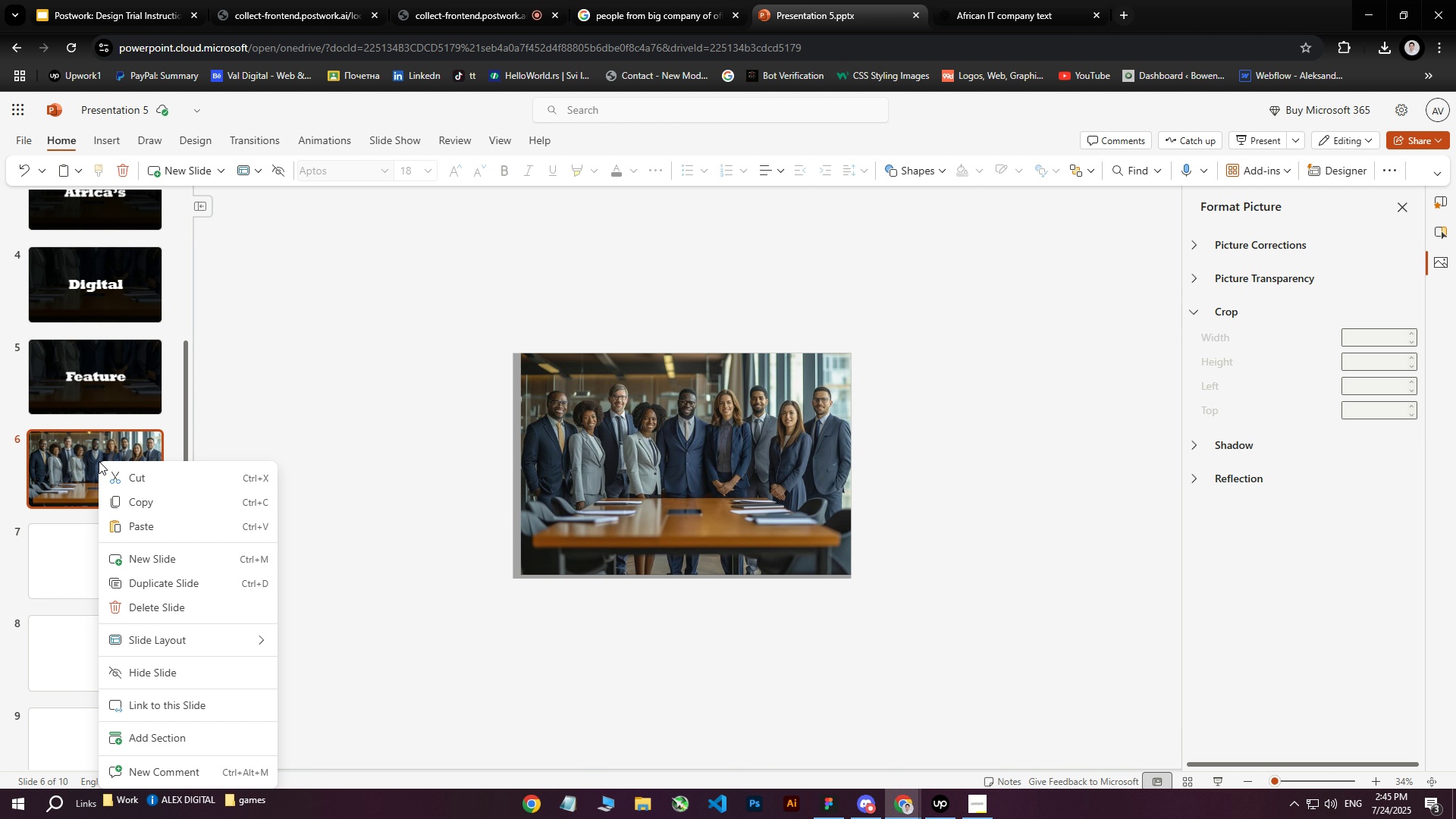 
right_click([99, 461])
 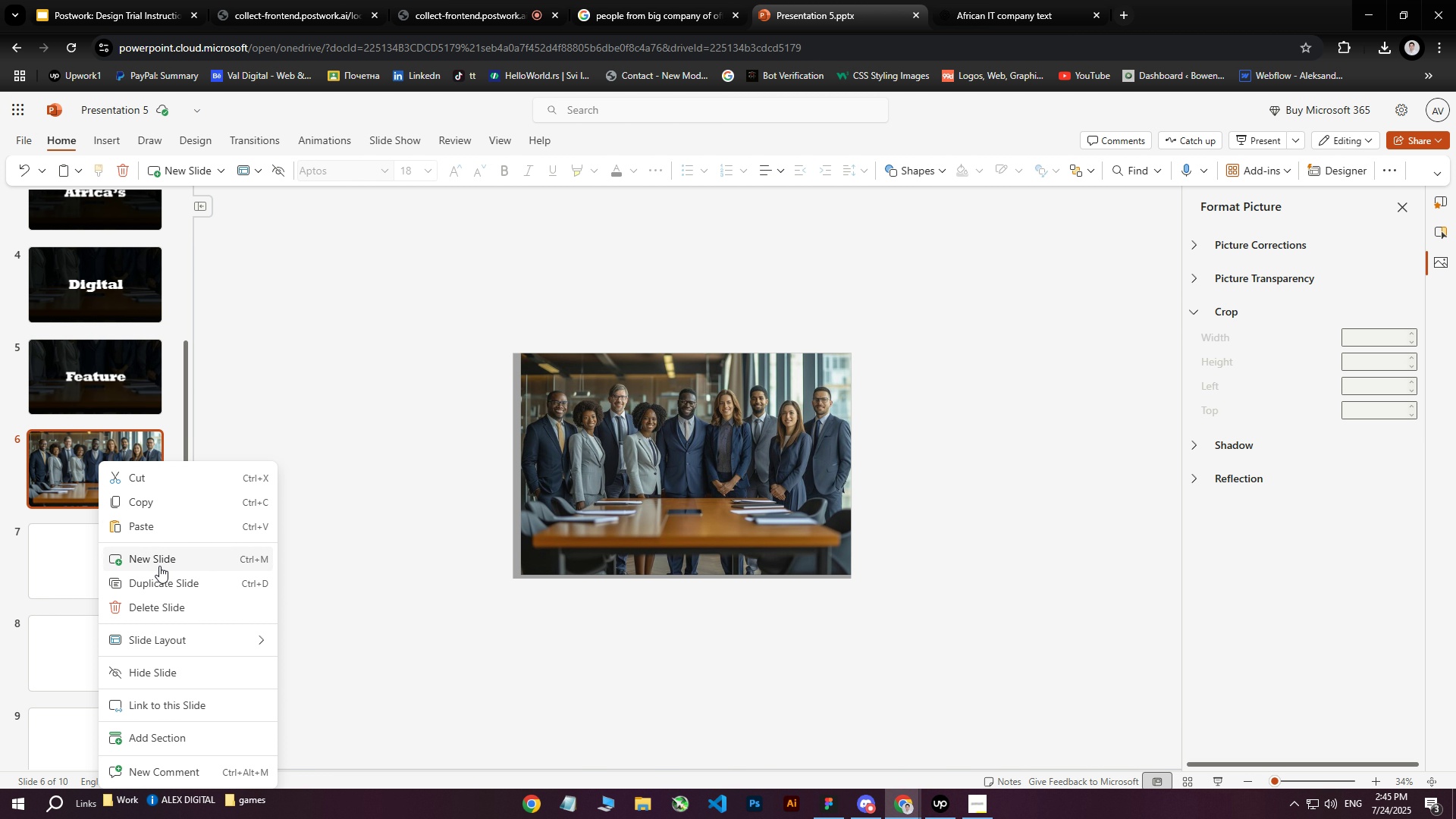 
left_click([160, 579])
 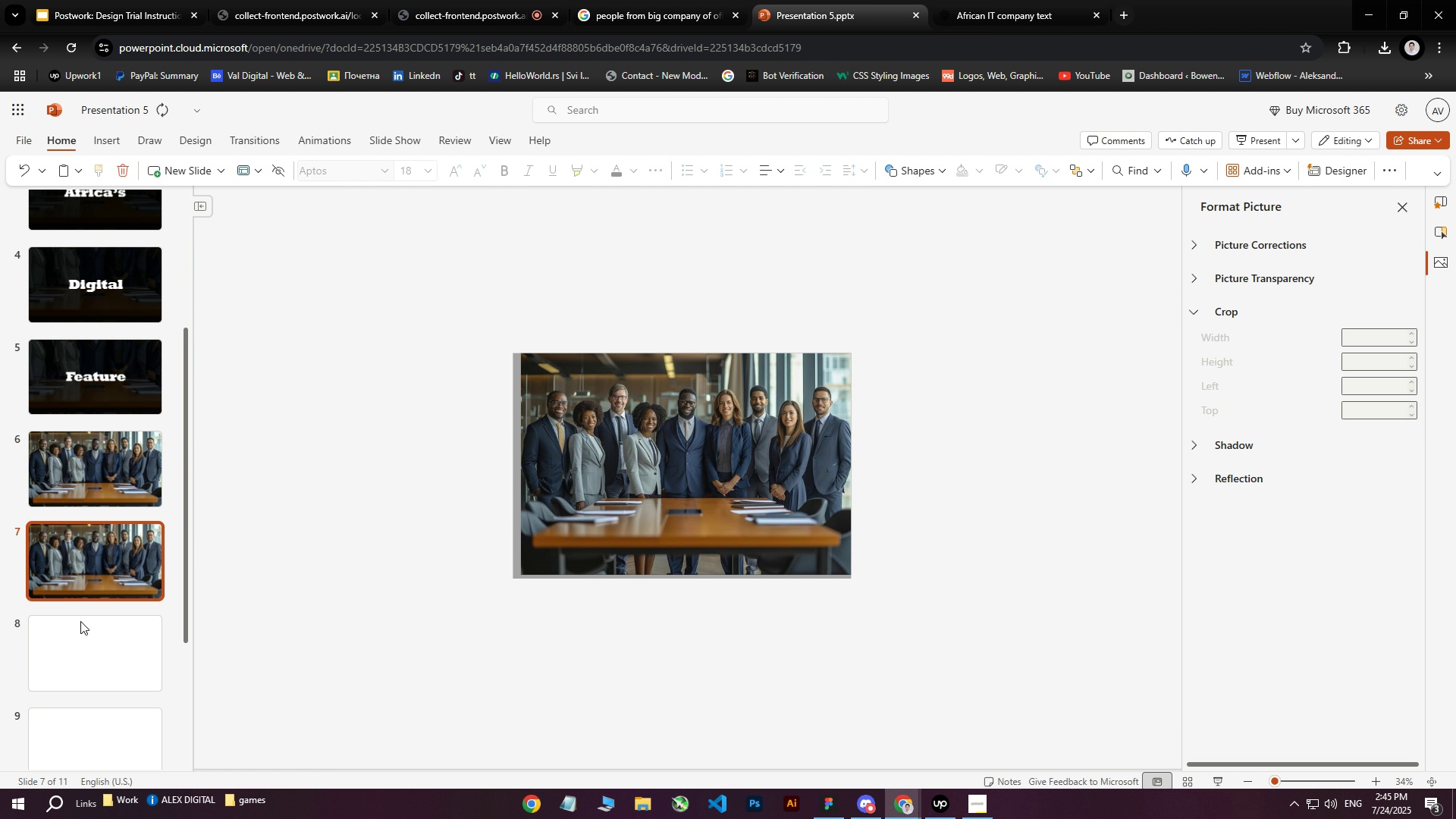 
left_click([77, 645])
 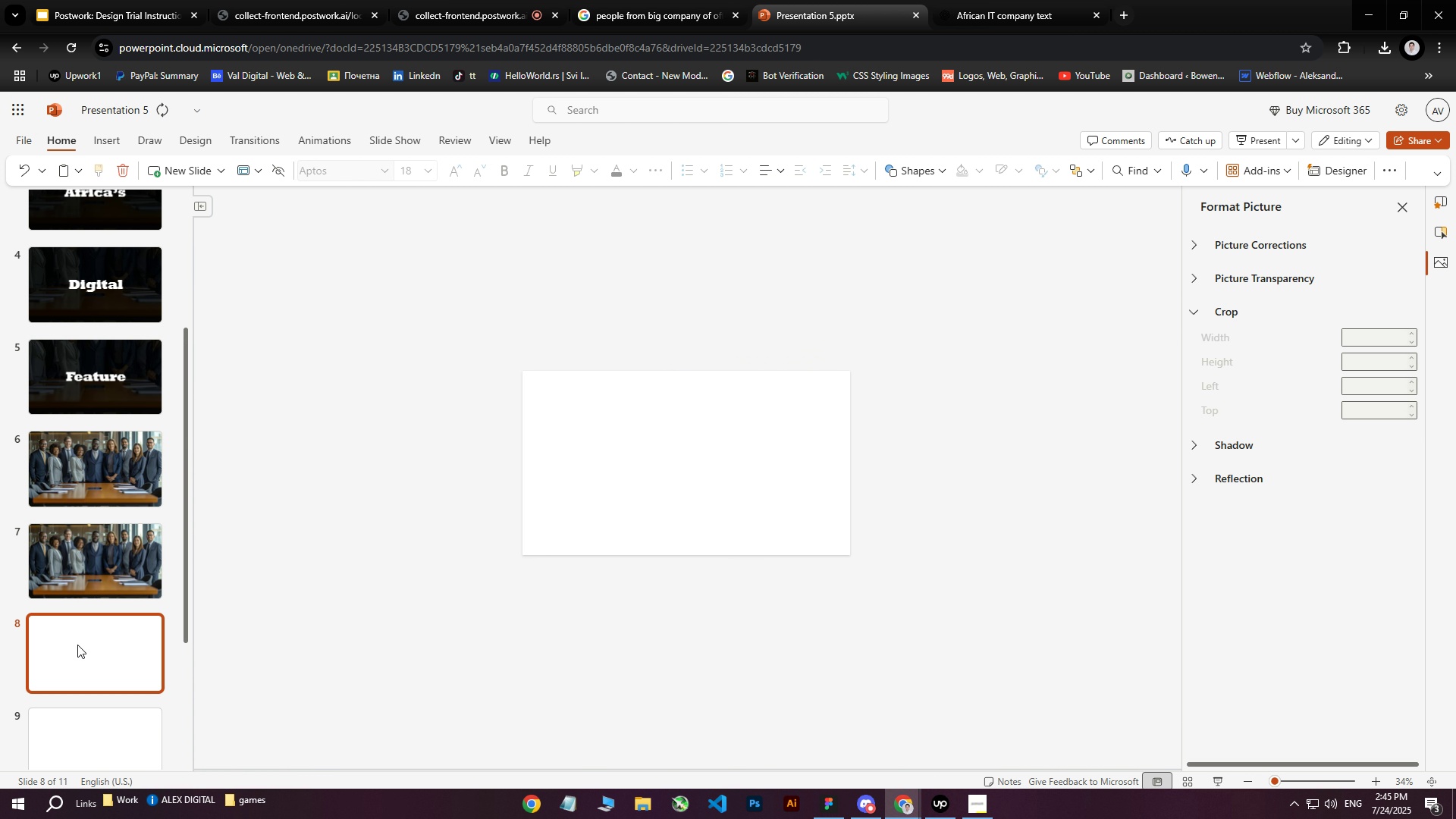 
key(Delete)
 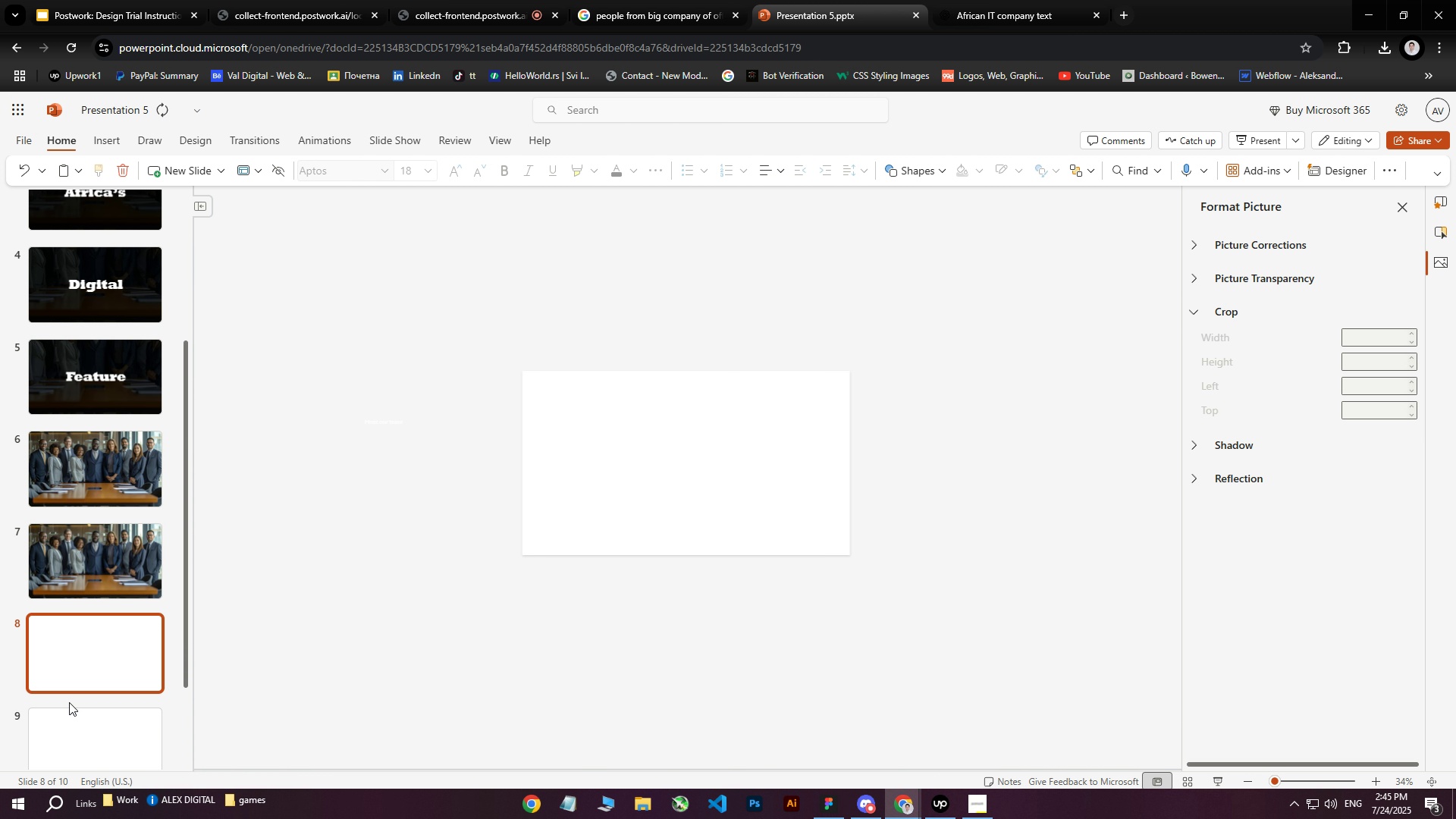 
left_click([93, 665])
 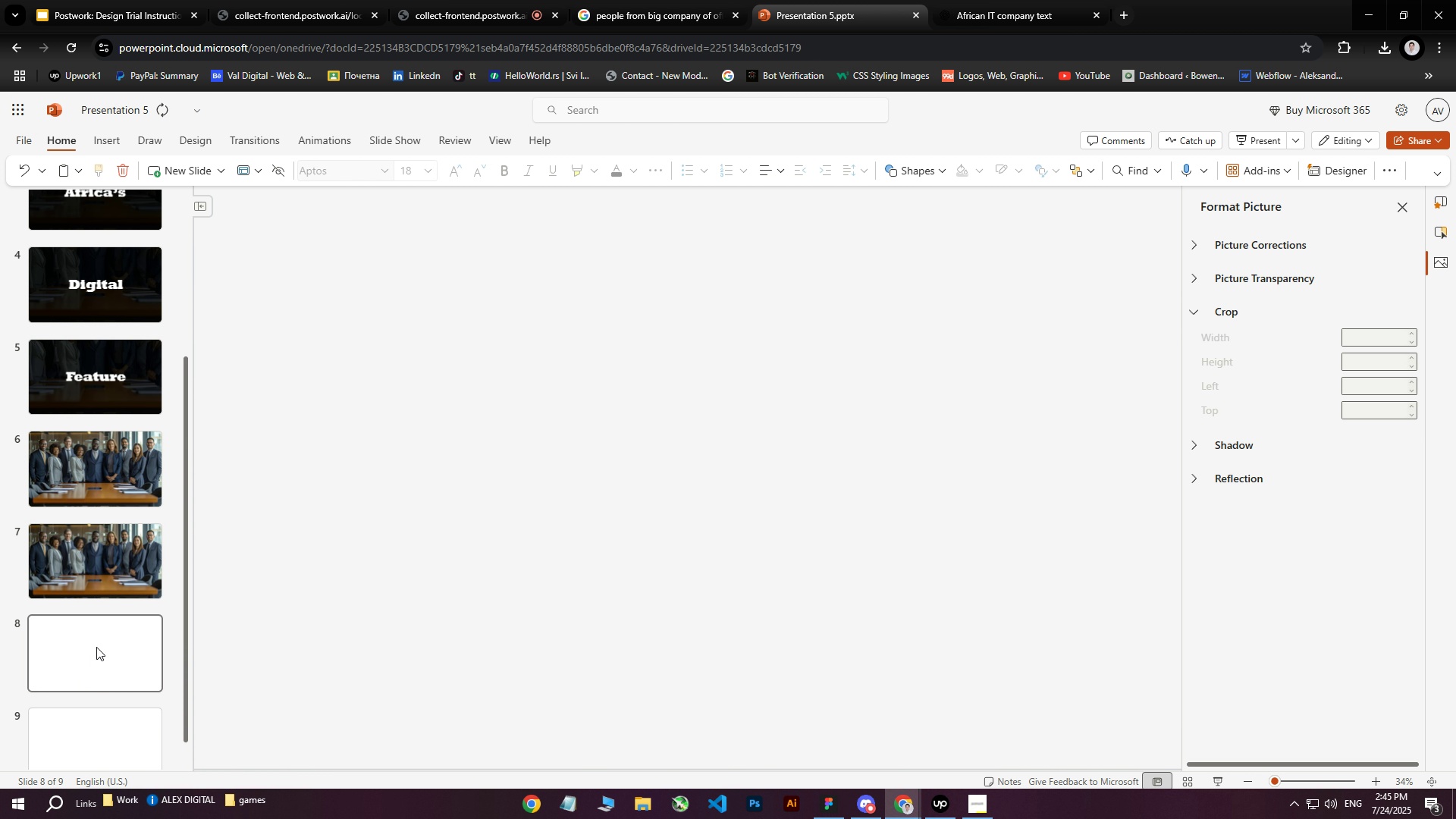 
key(Delete)
 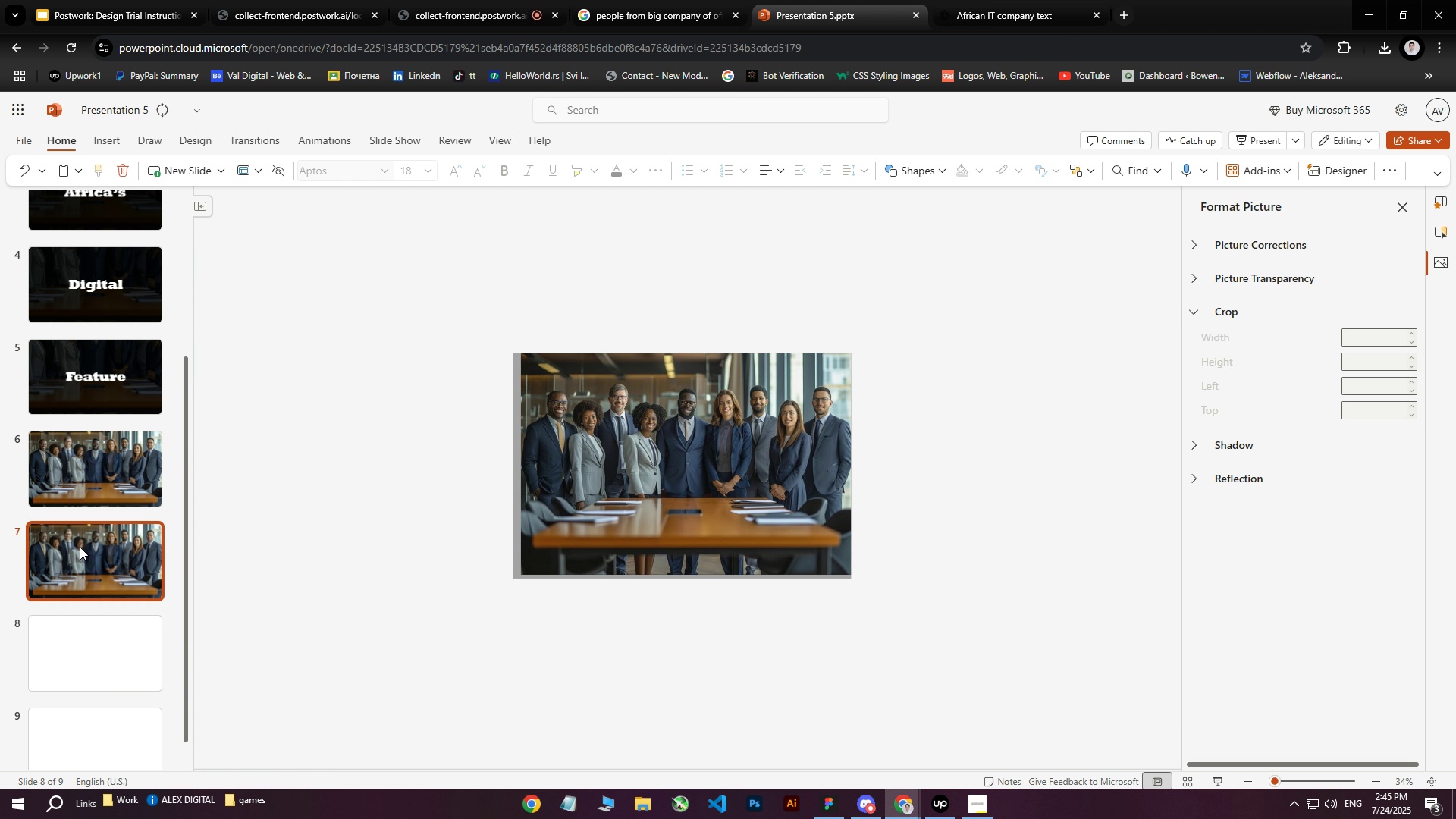 
left_click([80, 547])
 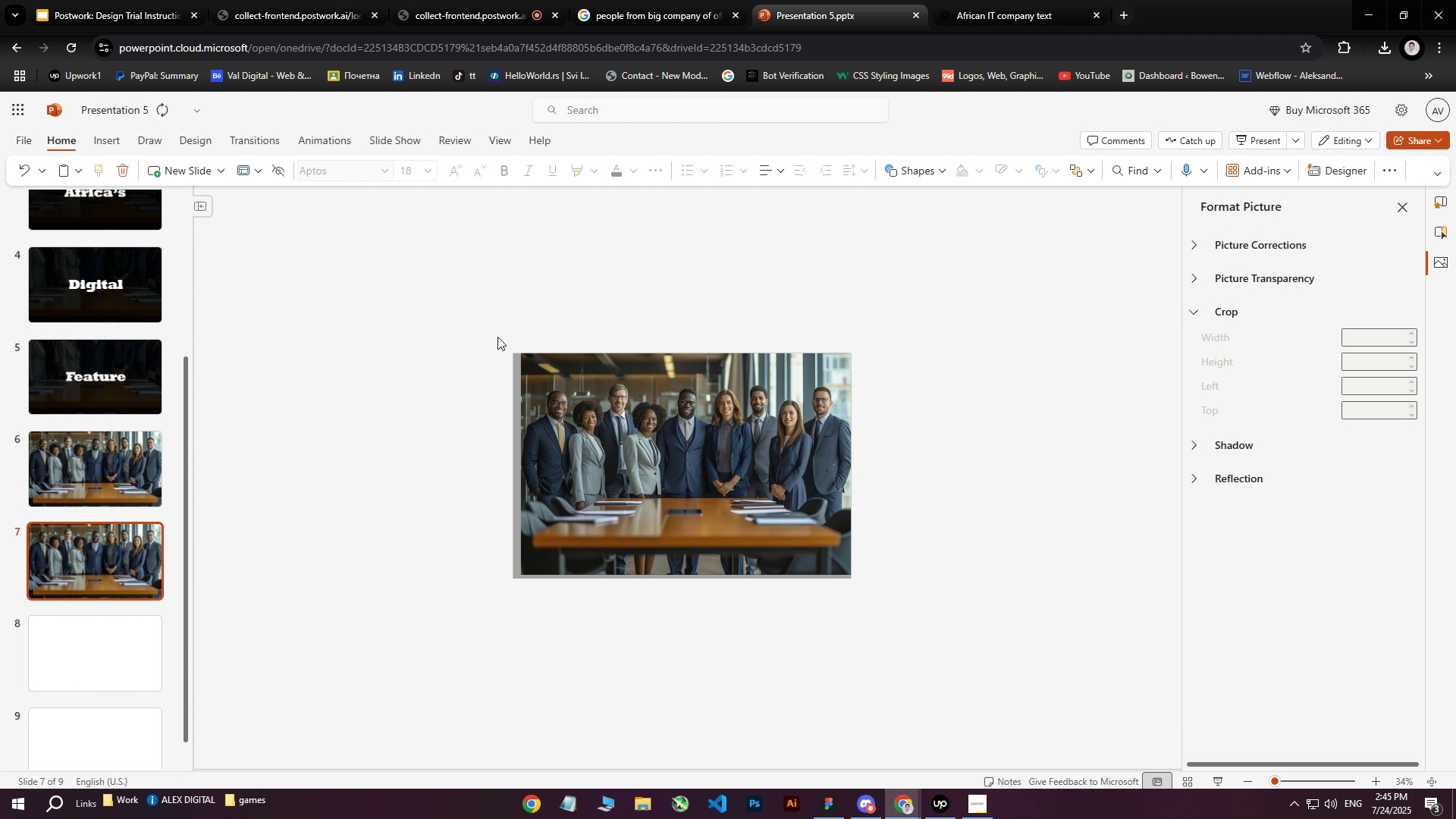 
left_click_drag(start_coordinate=[425, 265], to_coordinate=[941, 643])
 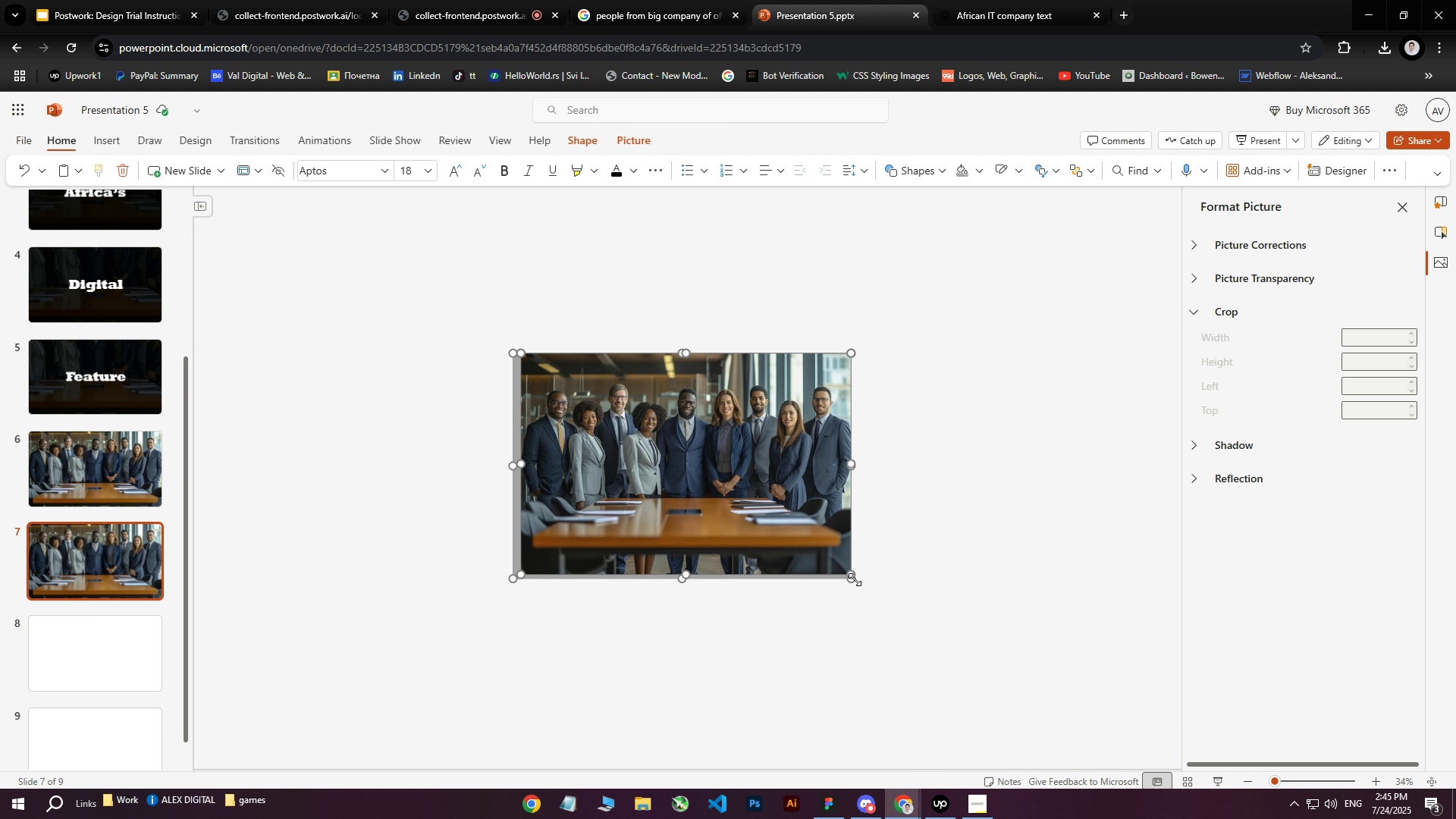 
left_click_drag(start_coordinate=[854, 579], to_coordinate=[1072, 665])
 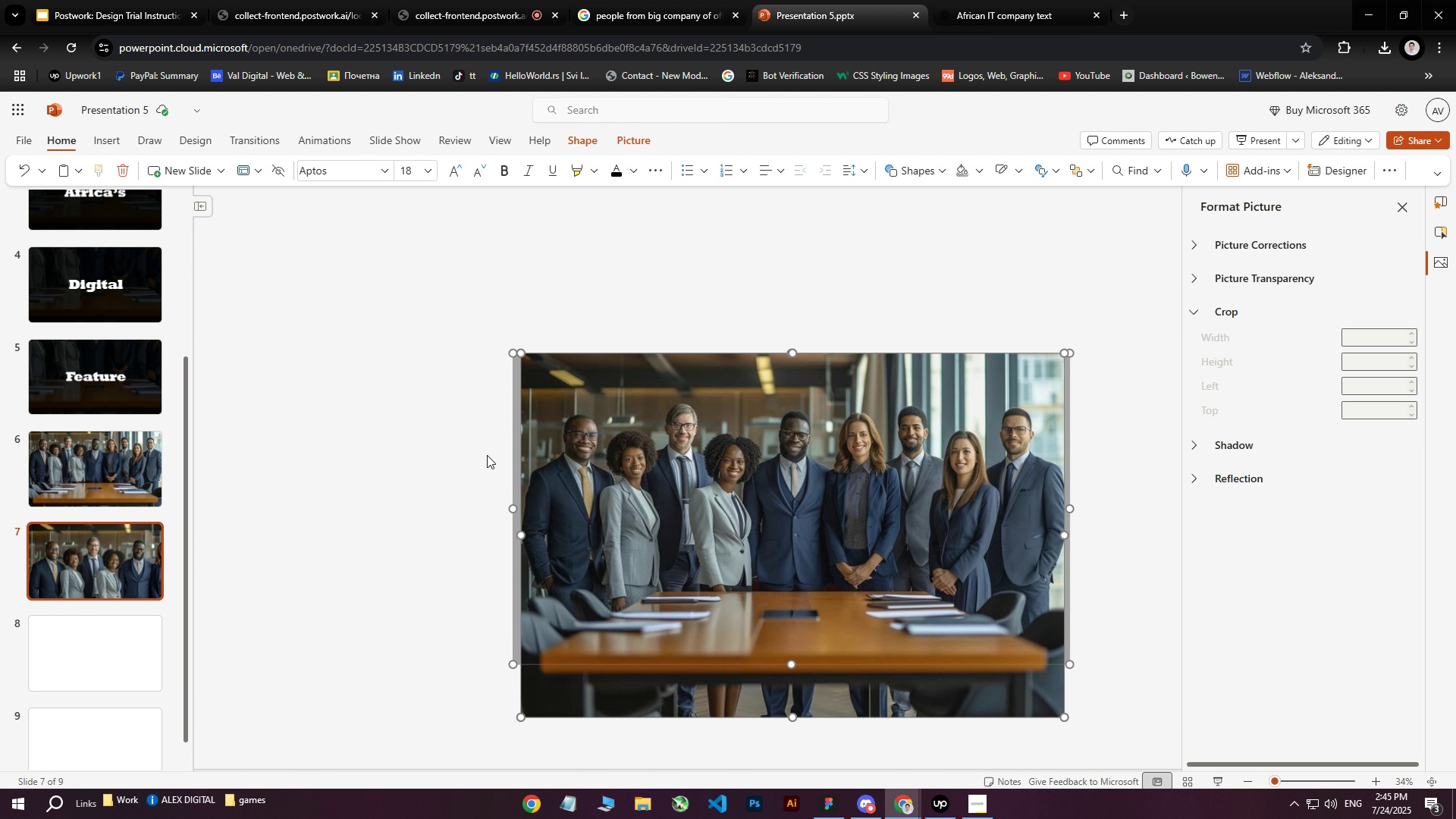 
hold_key(key=ArrowUp, duration=1.5)
 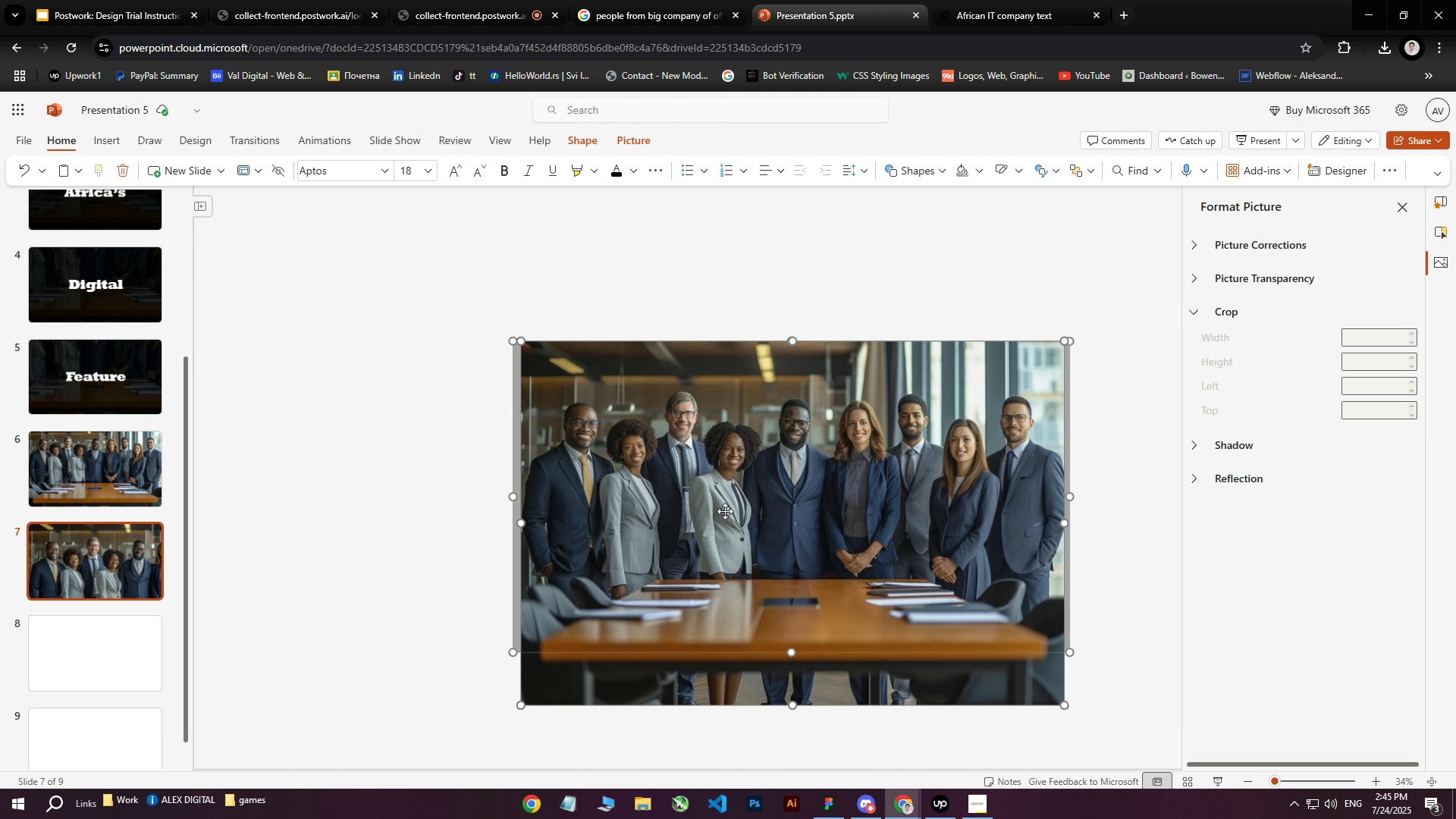 
hold_key(key=ArrowUp, duration=1.51)
 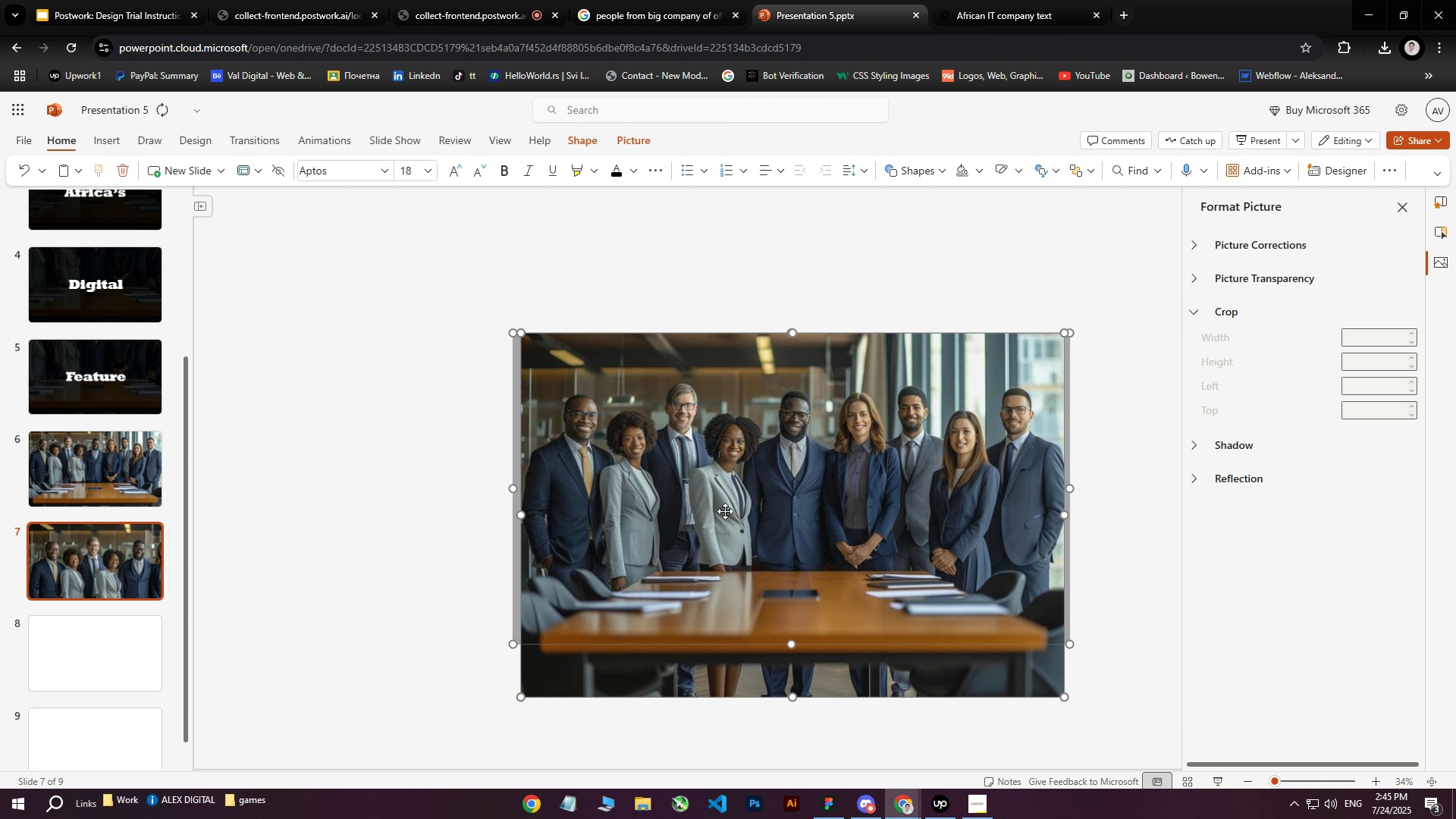 
hold_key(key=ArrowUp, duration=0.72)
 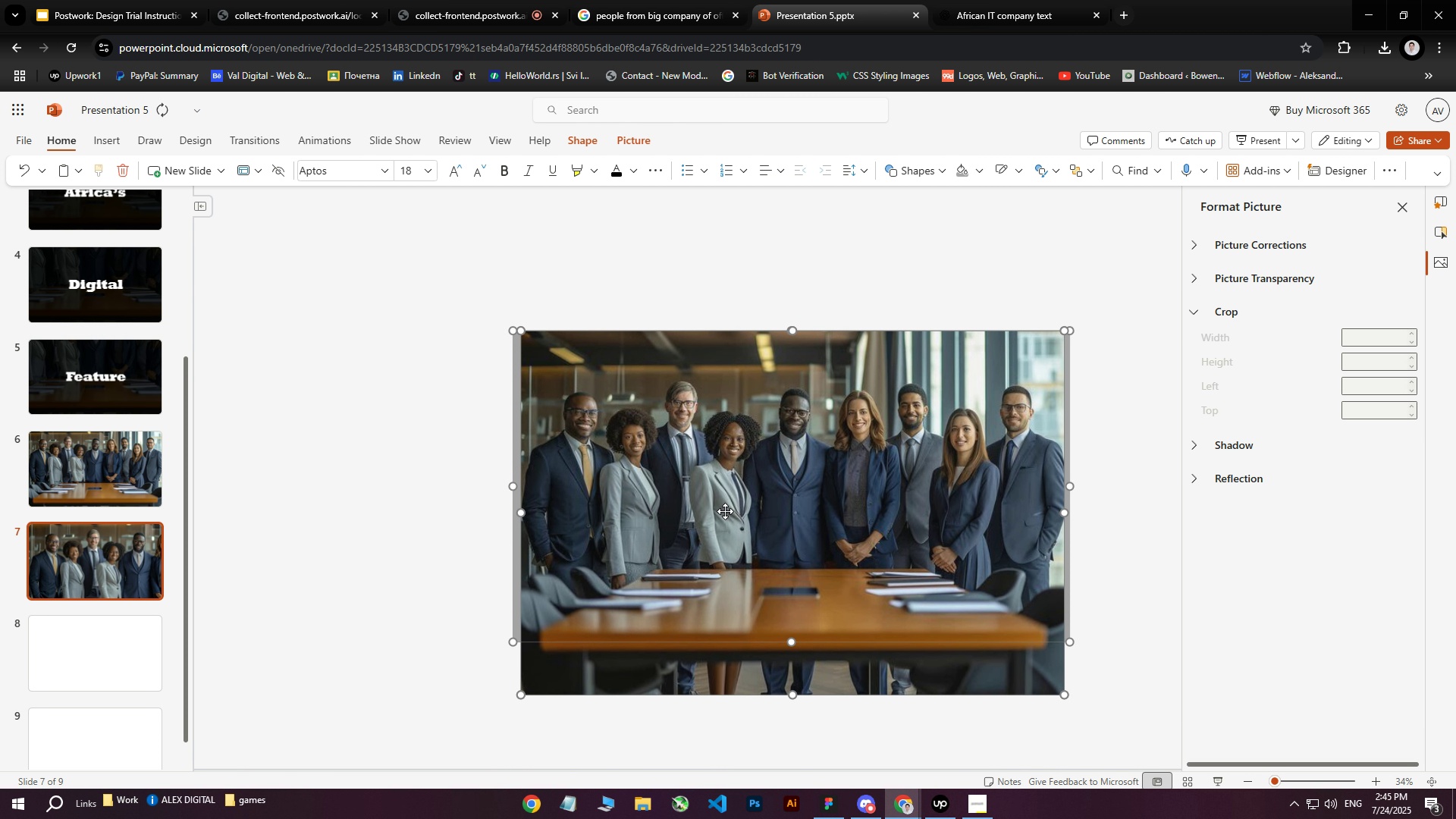 
key(ArrowUp)
 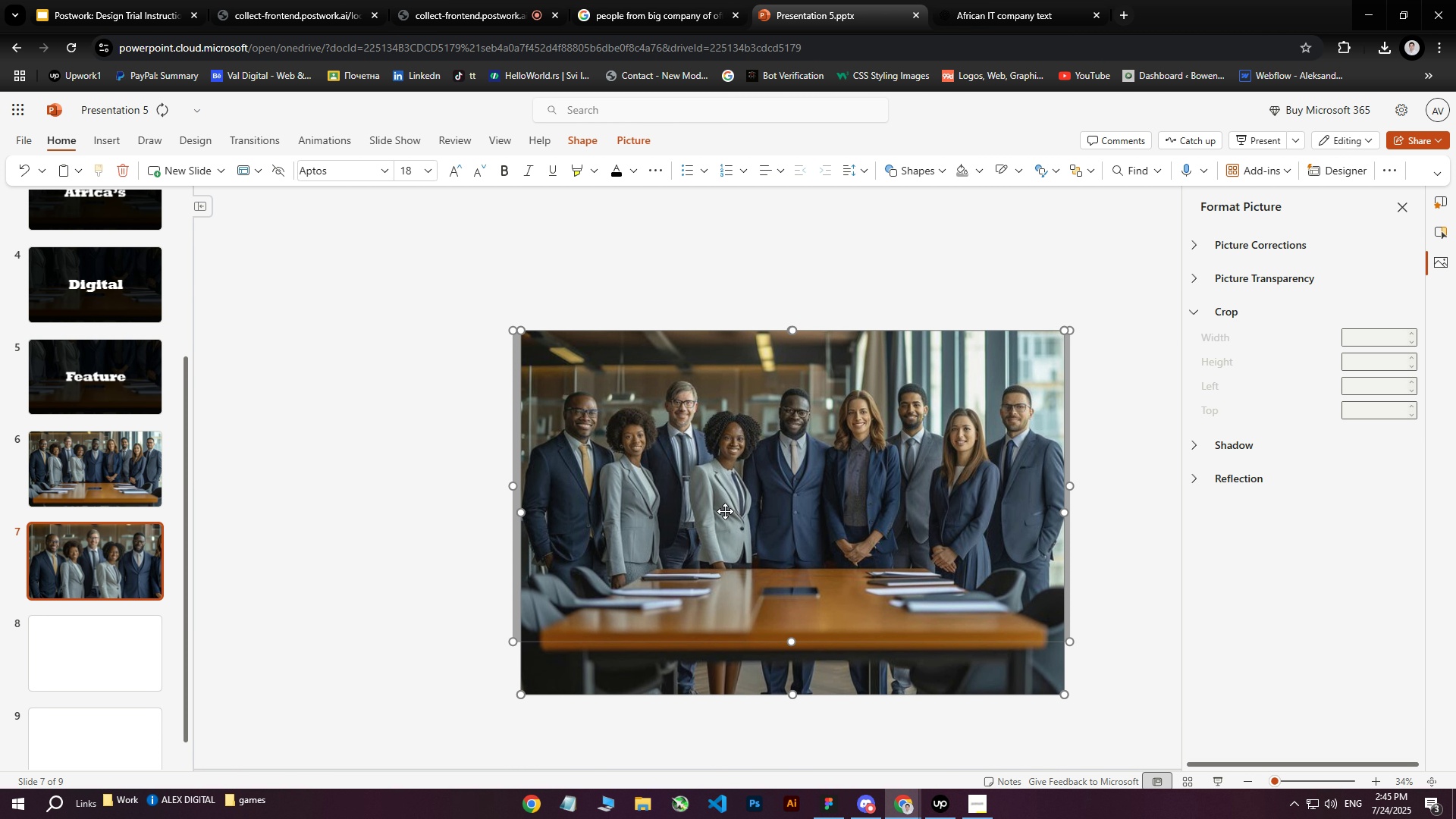 
key(ArrowUp)
 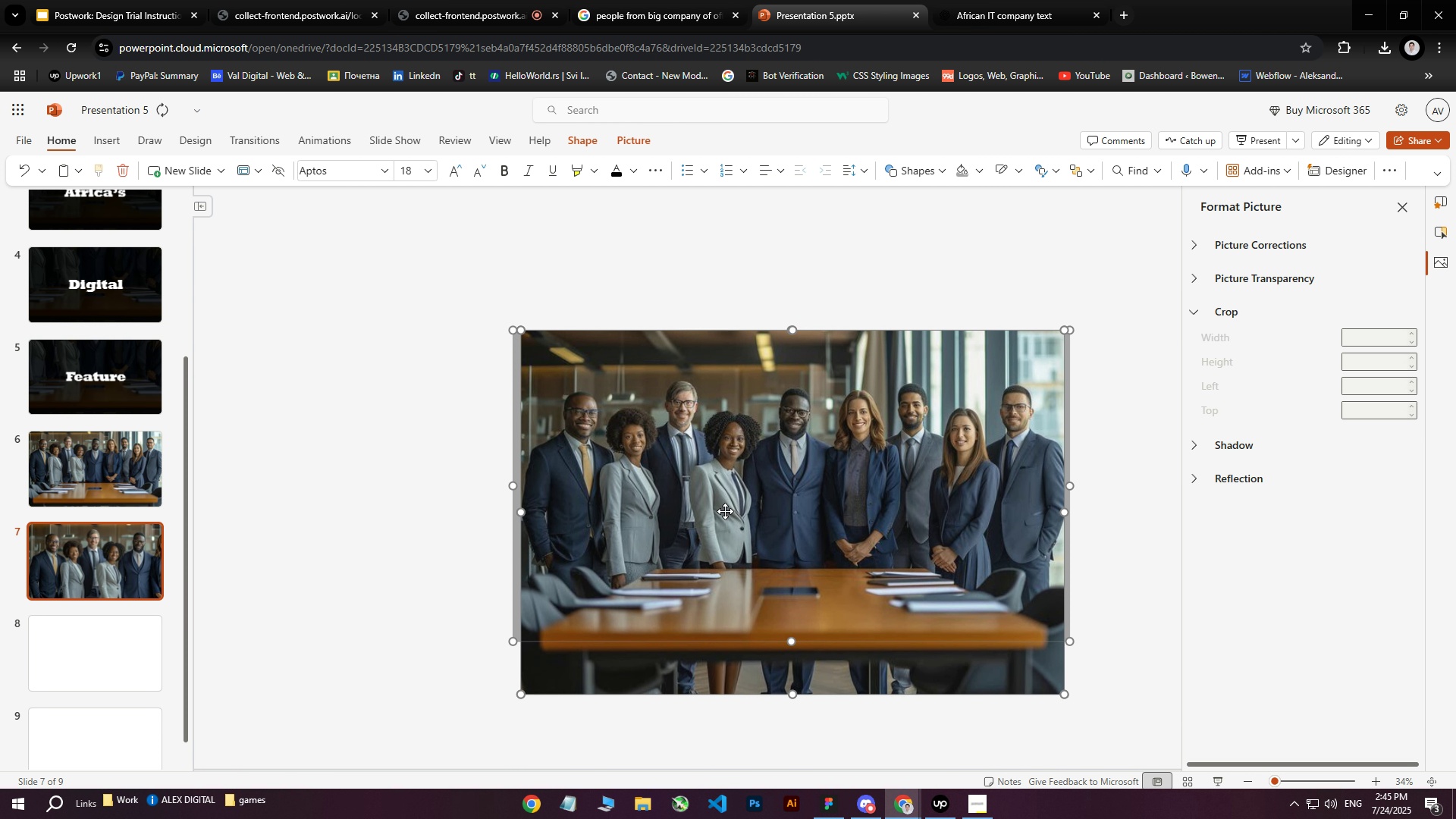 
key(ArrowUp)
 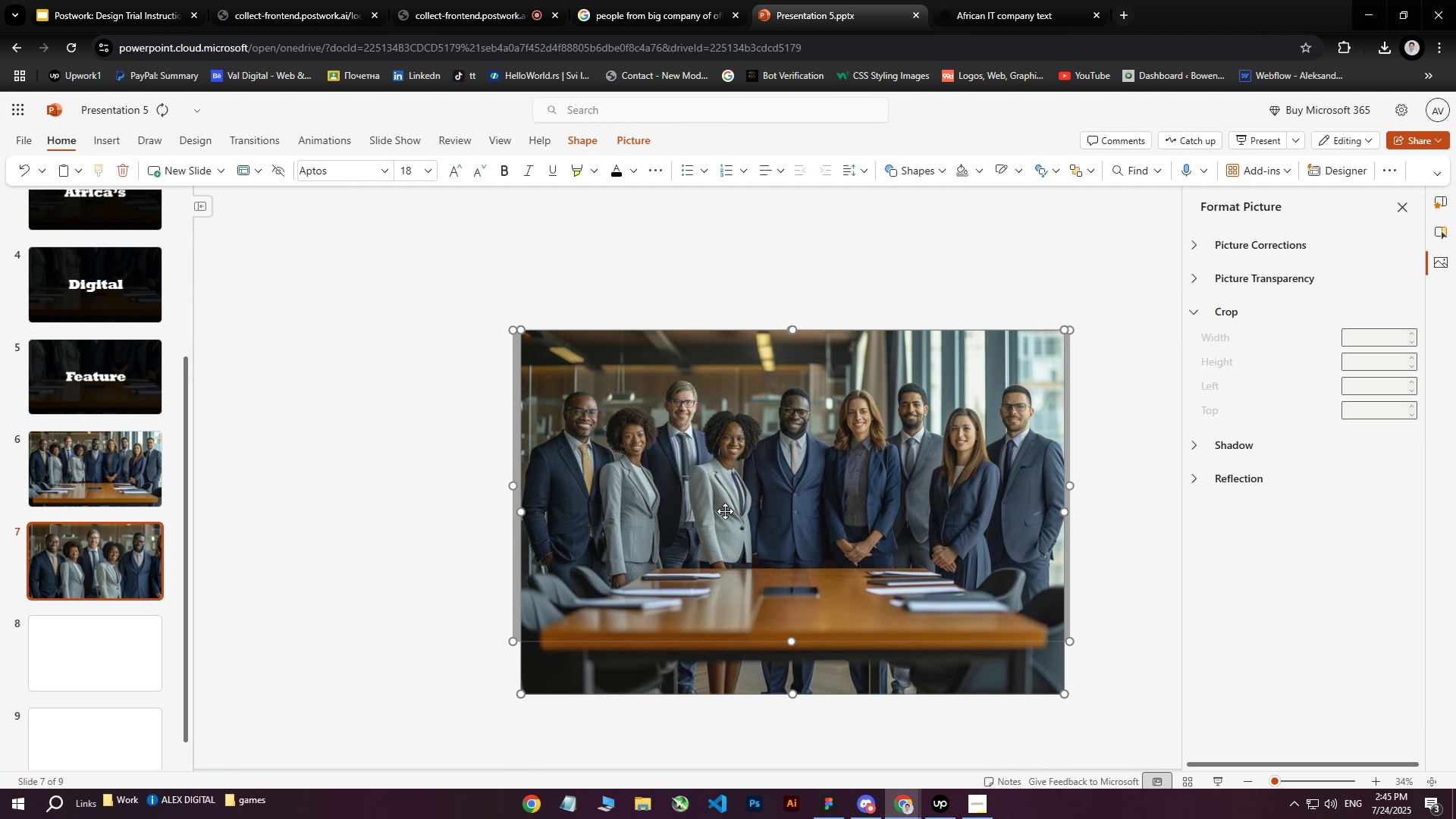 
key(ArrowUp)
 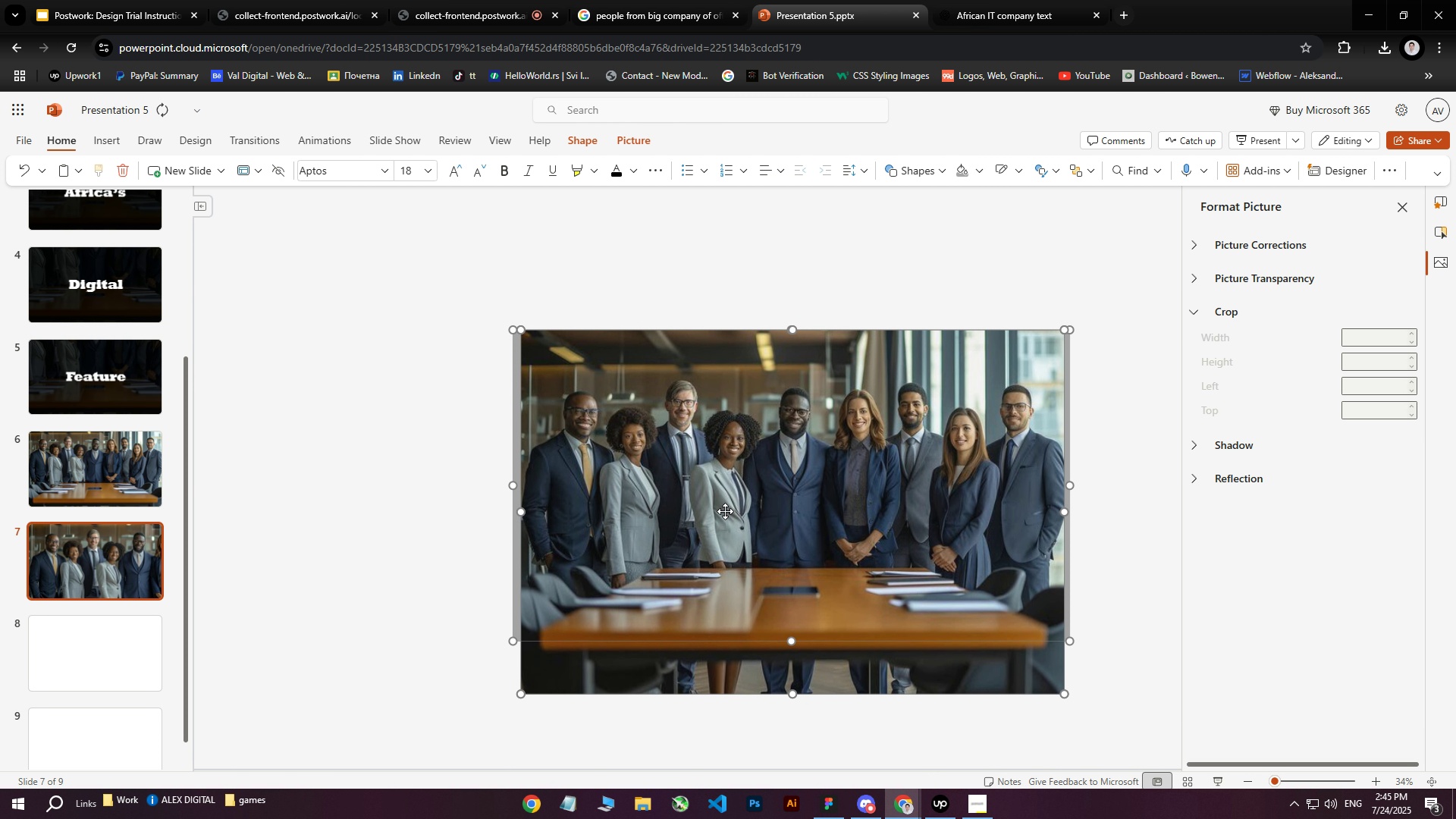 
key(ArrowUp)
 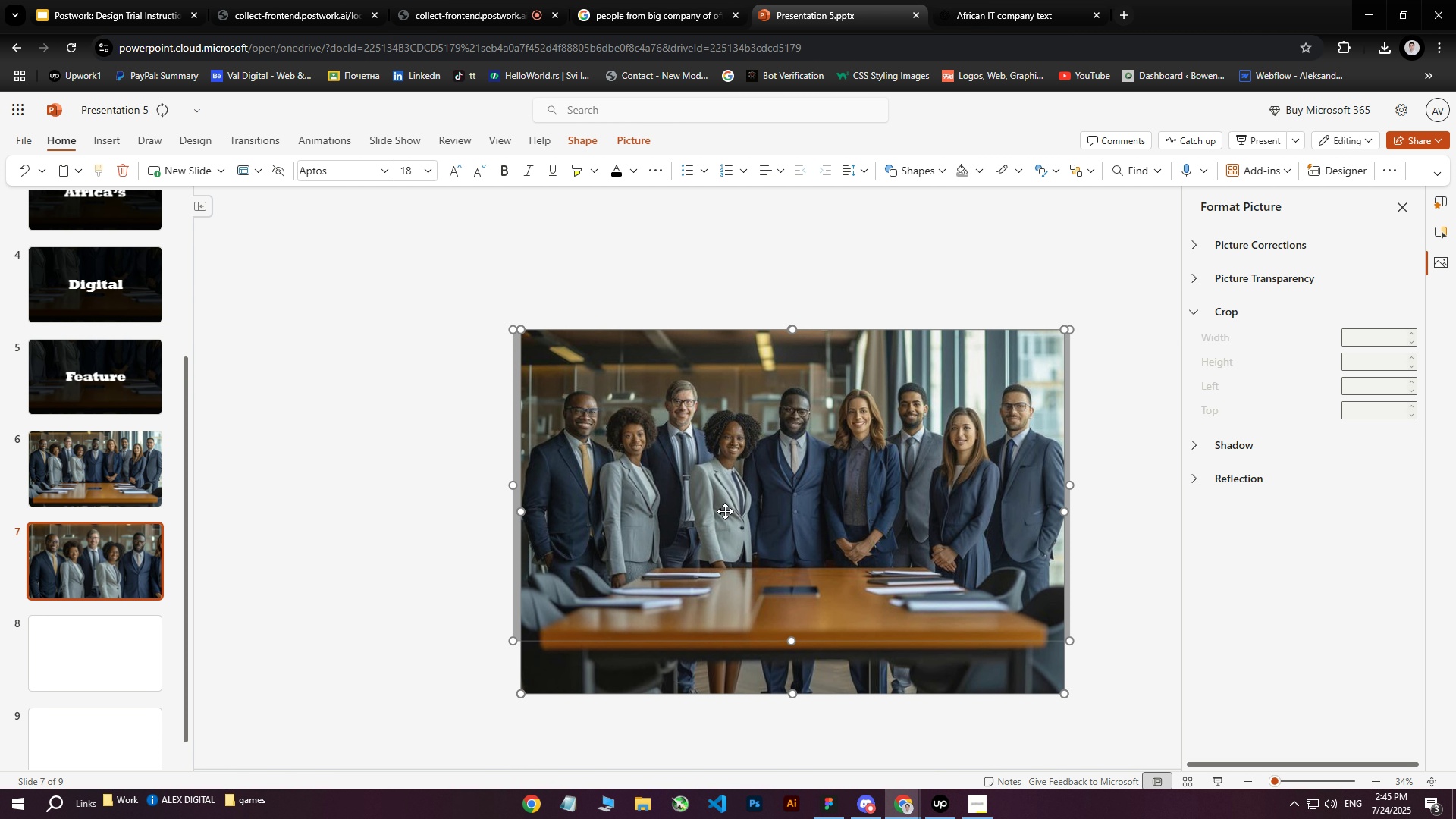 
key(ArrowUp)
 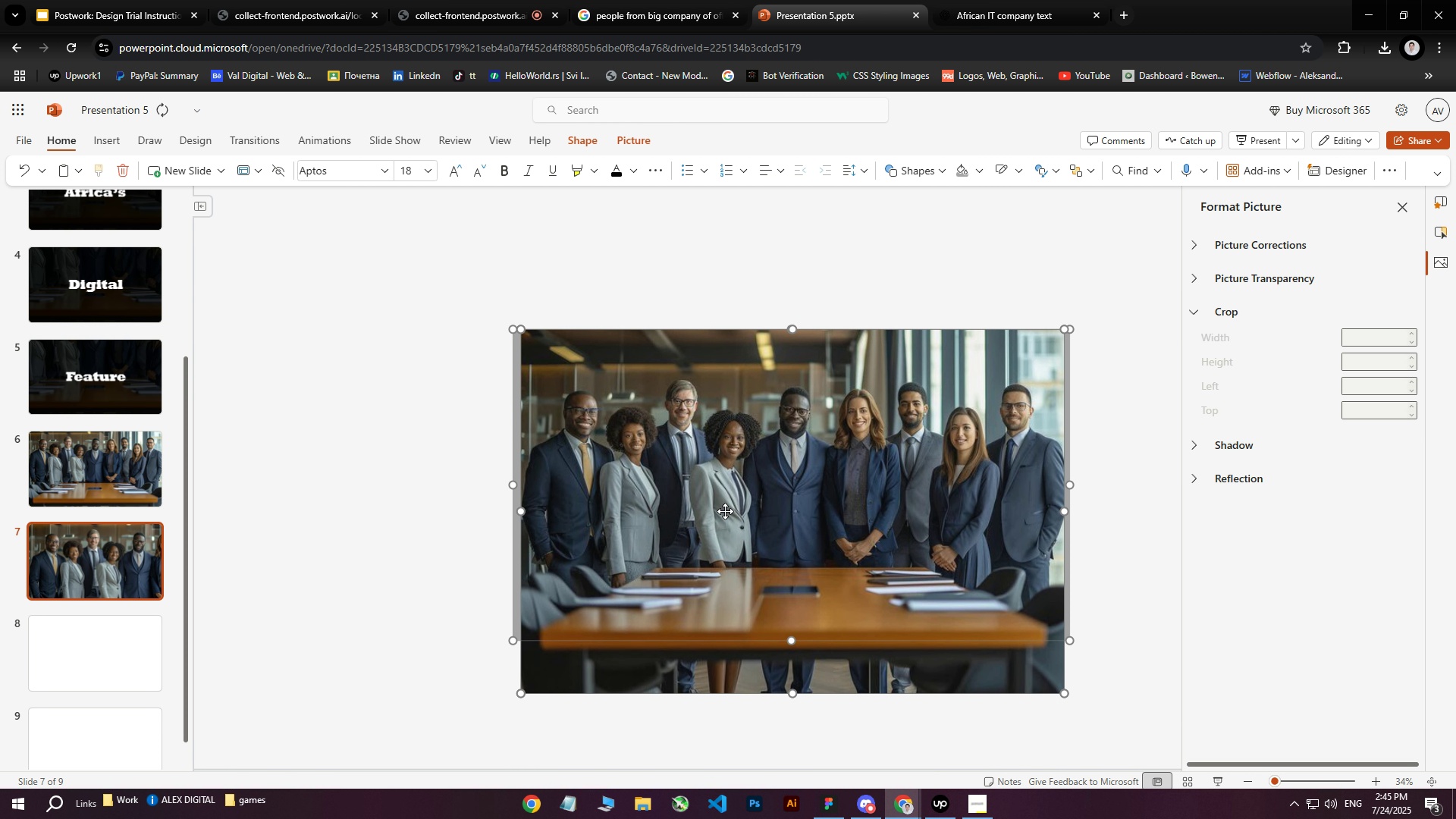 
key(ArrowUp)
 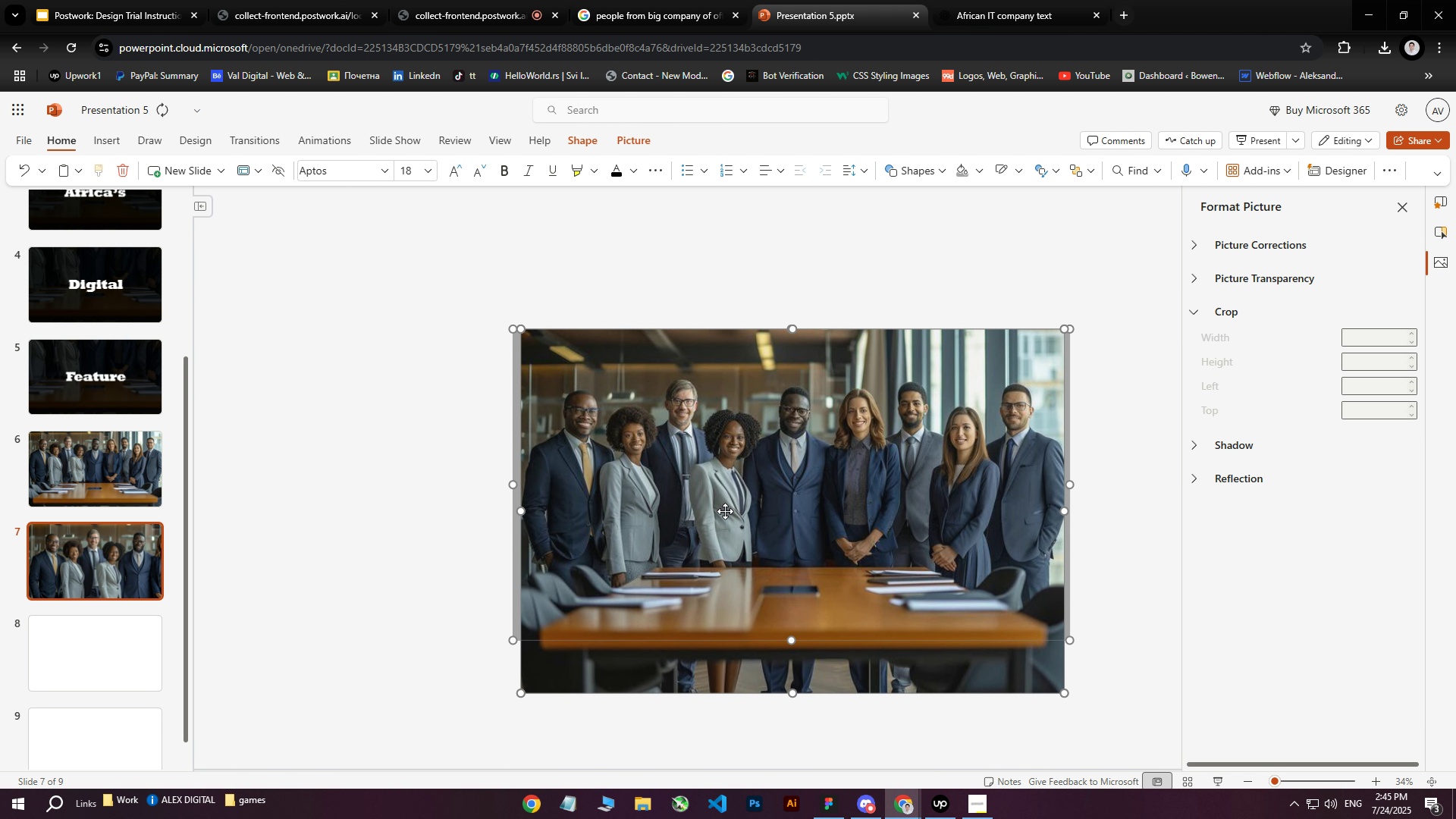 
key(ArrowUp)
 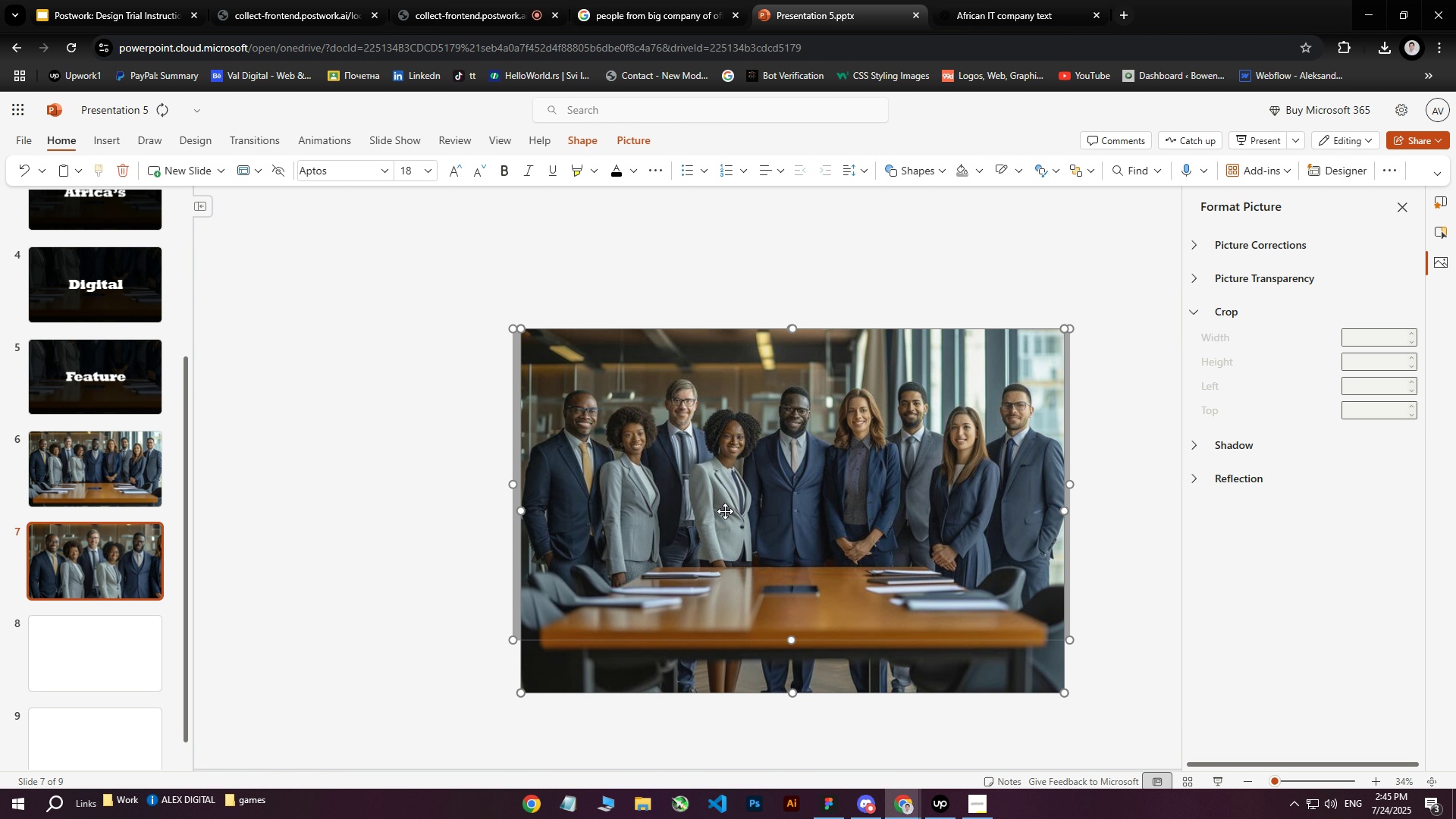 
key(ArrowUp)
 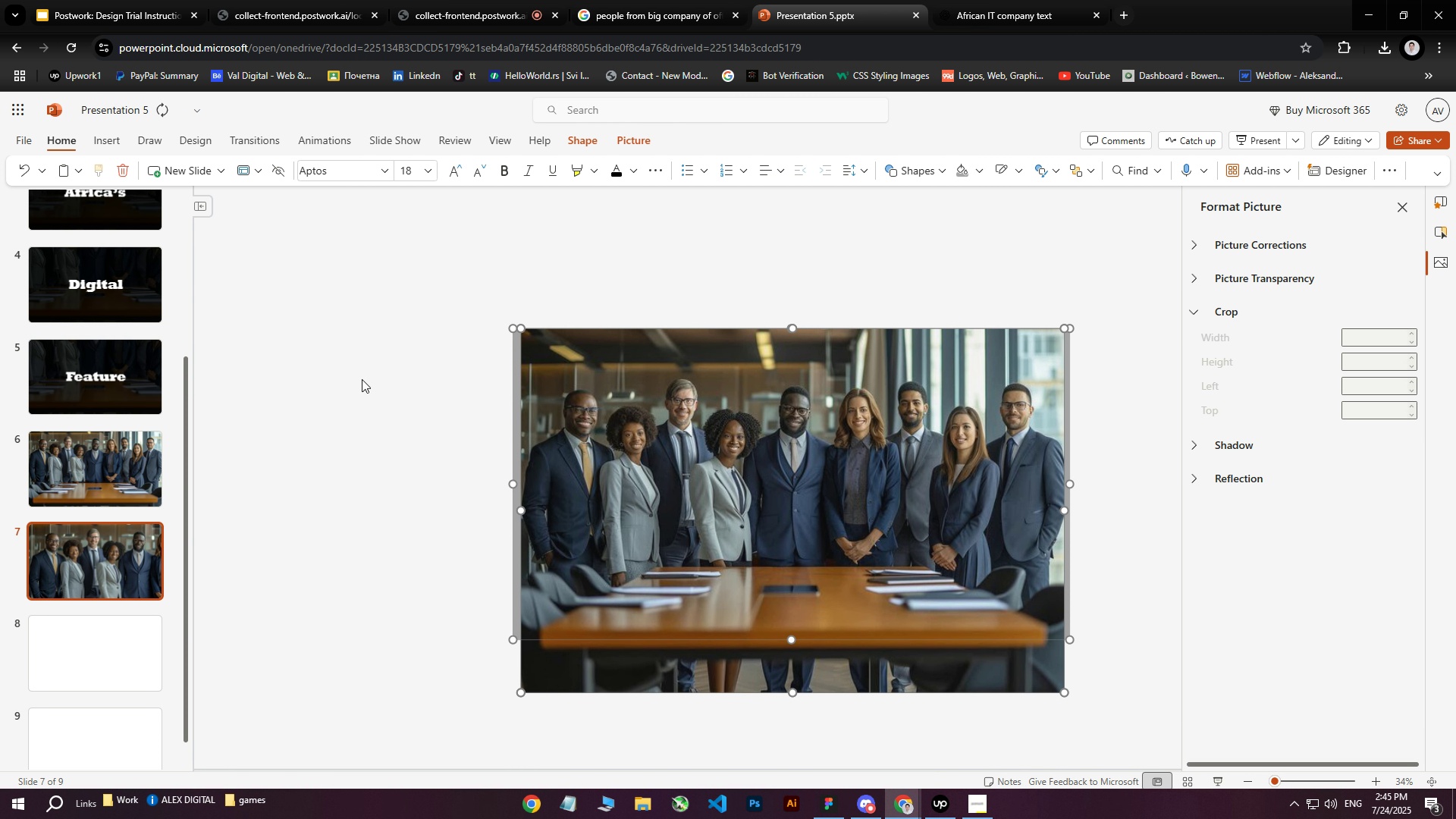 
left_click([362, 375])
 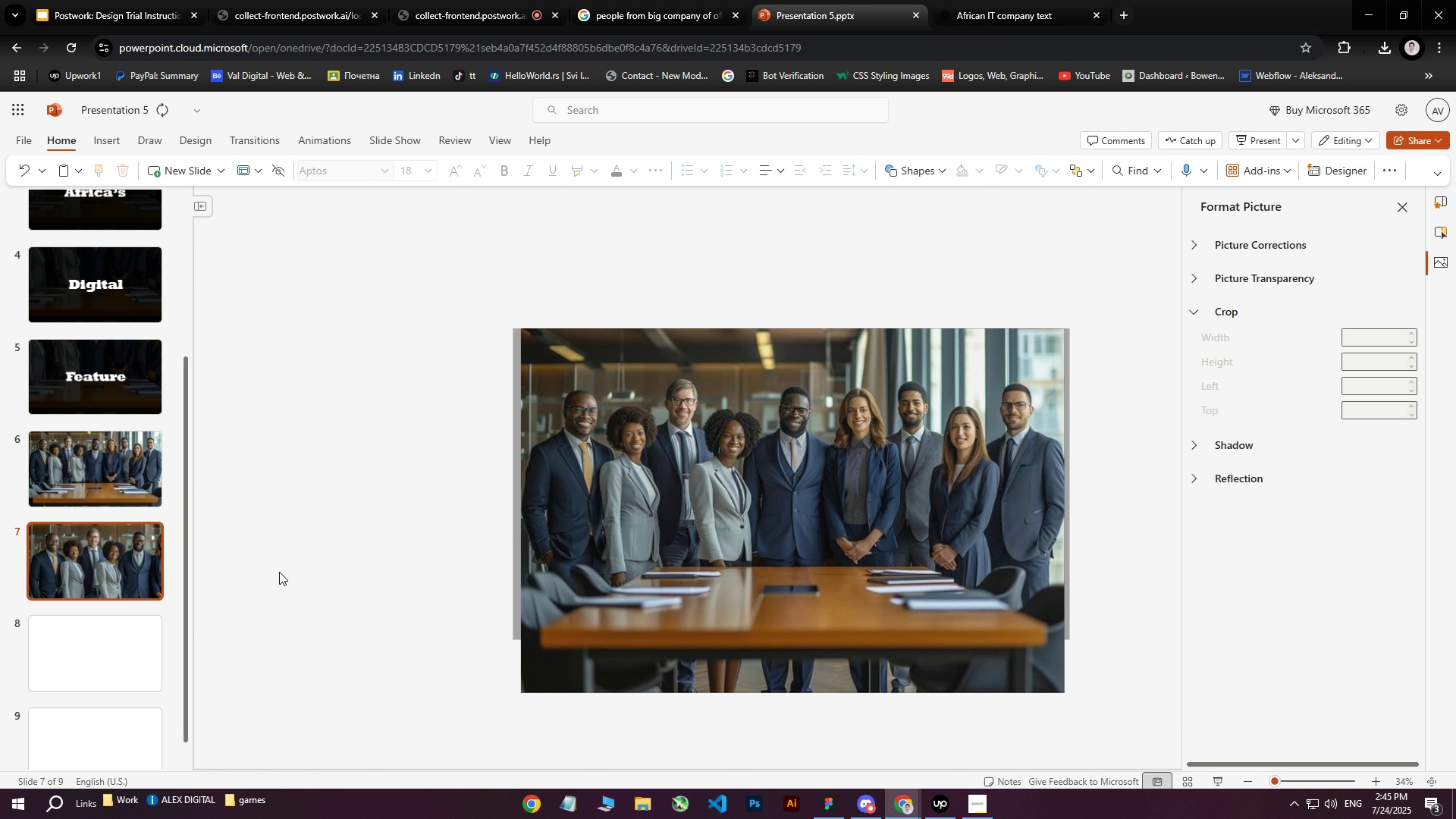 
left_click([285, 575])
 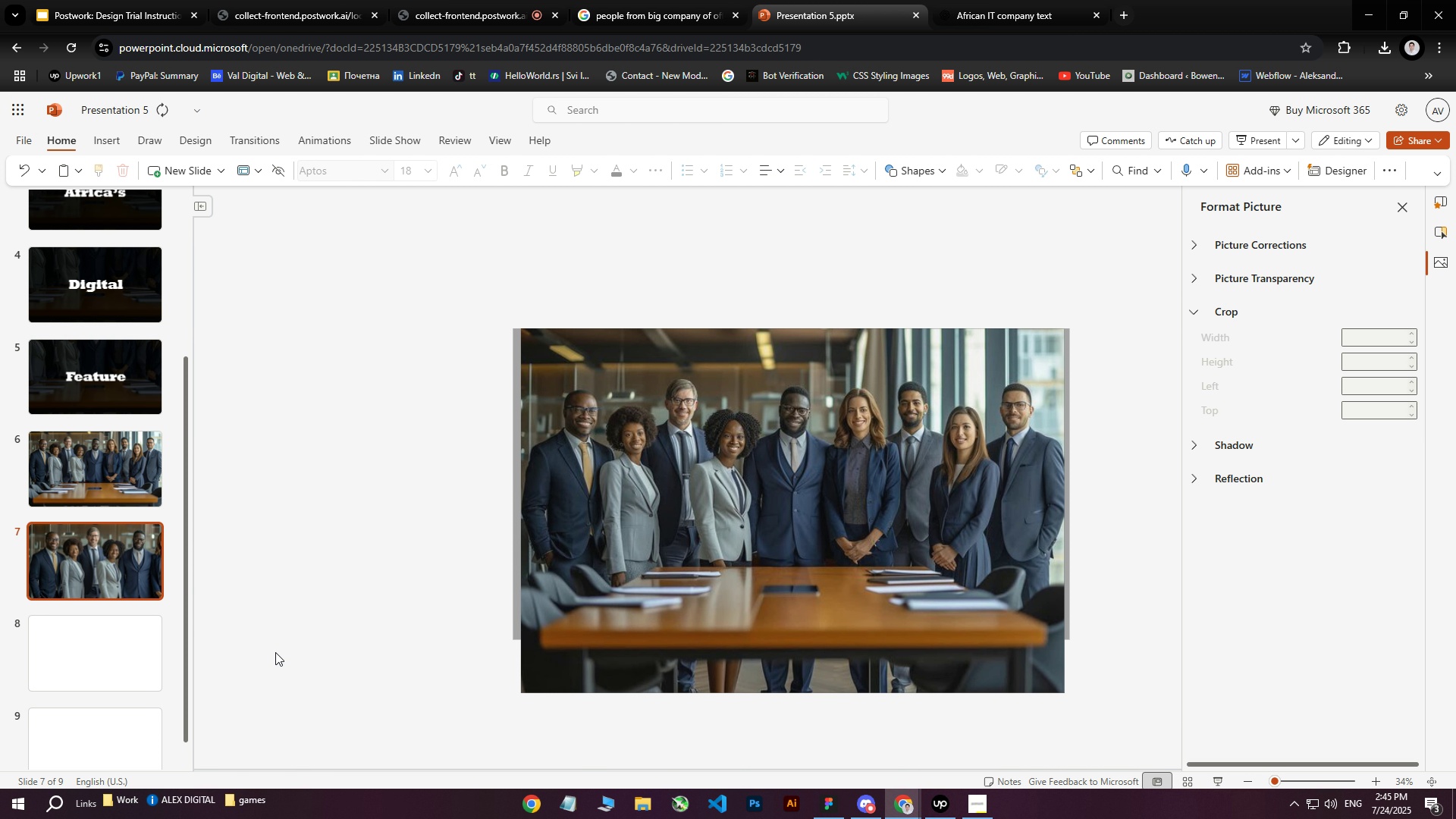 
double_click([75, 534])
 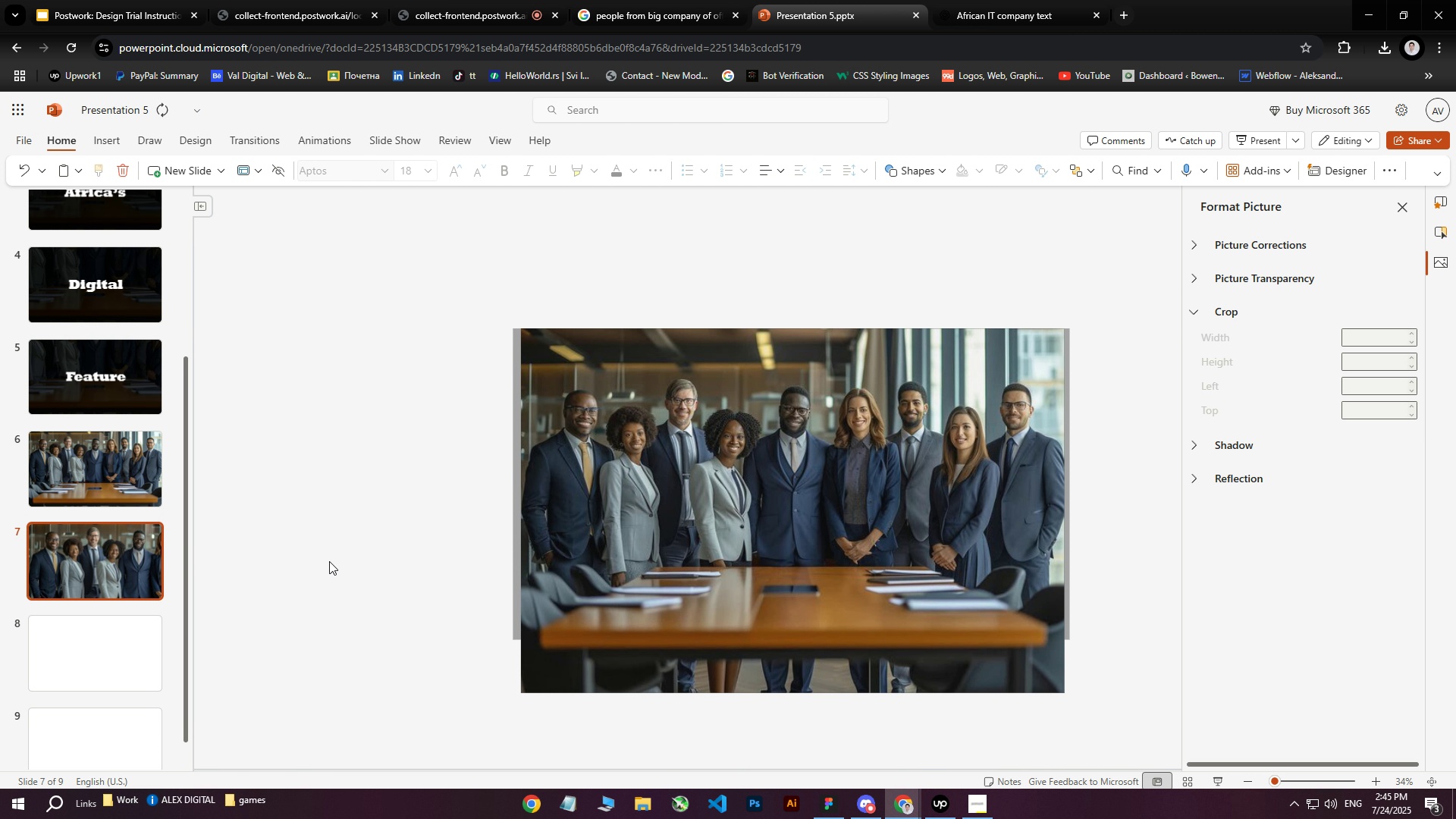 
triple_click([336, 565])
 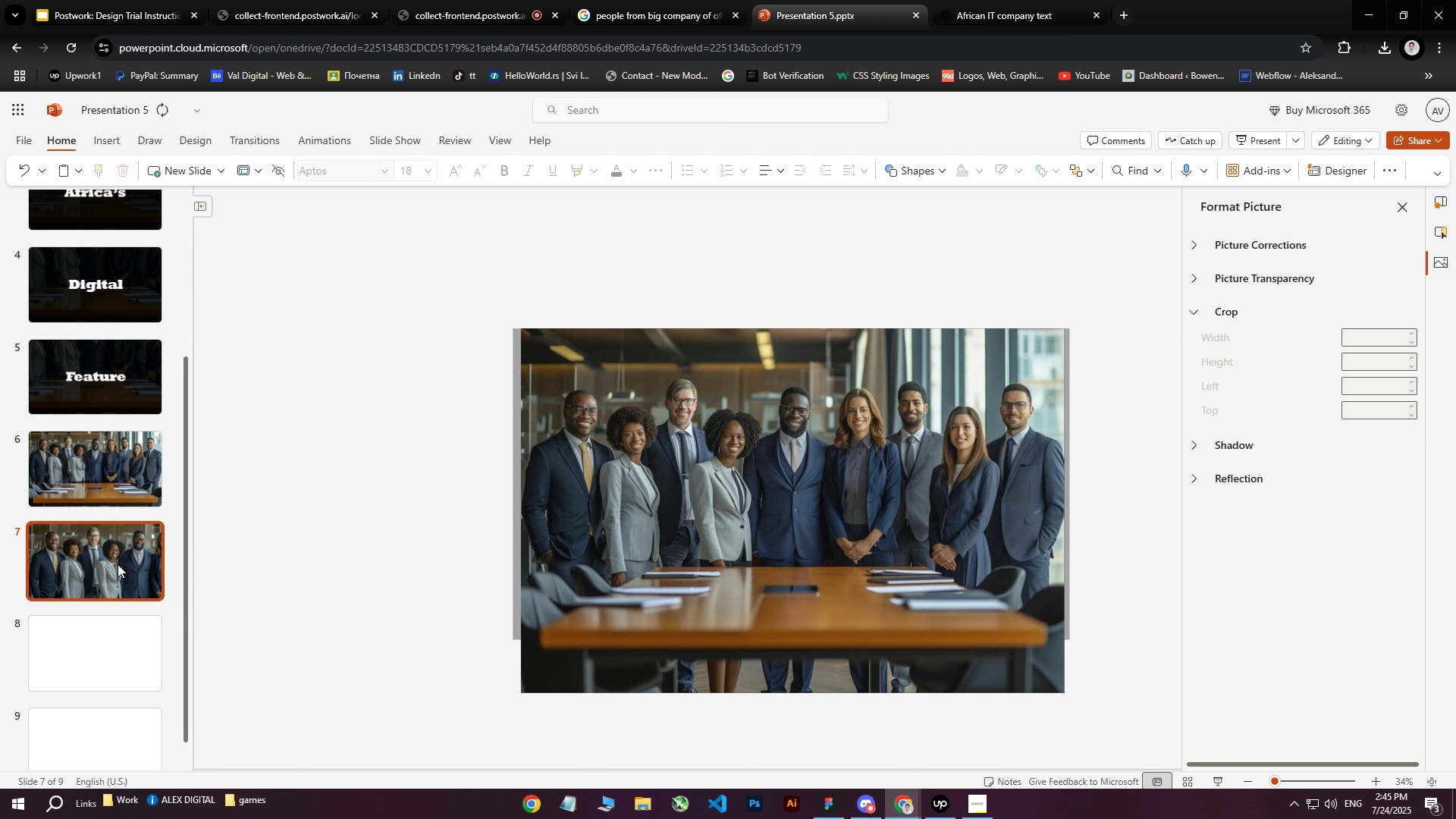 
triple_click([118, 564])
 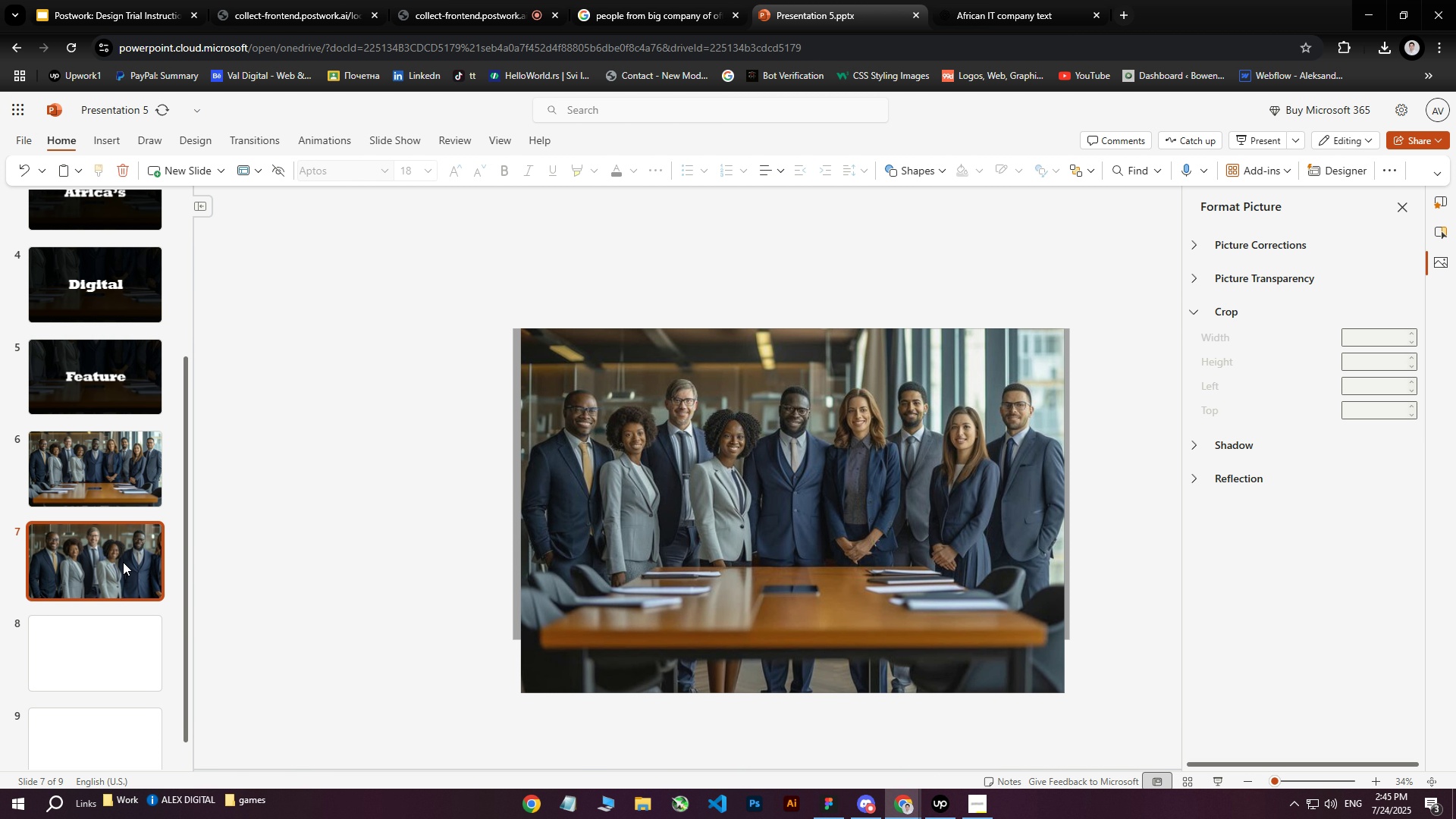 
key(Control+D)
 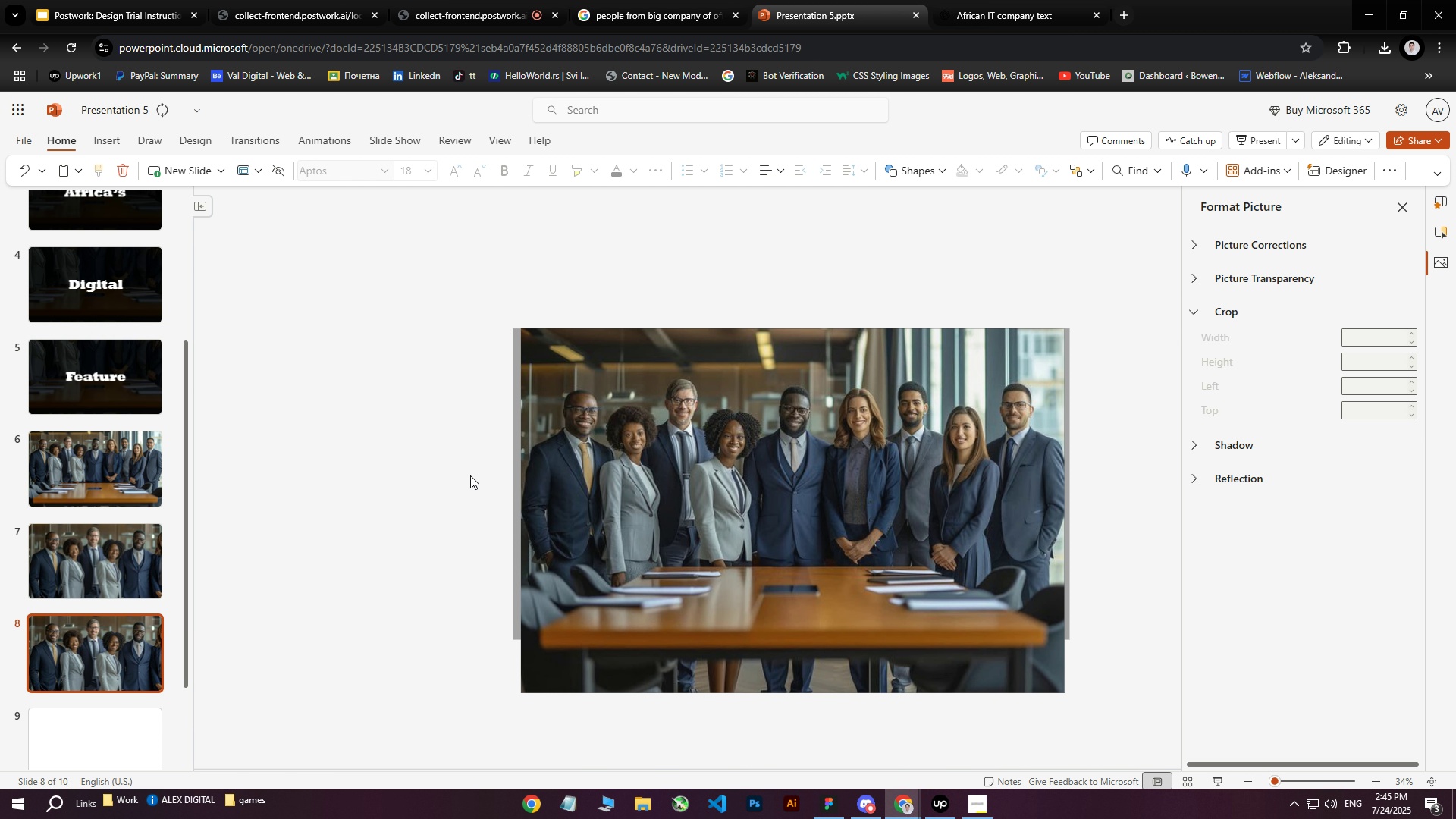 
left_click([604, 413])
 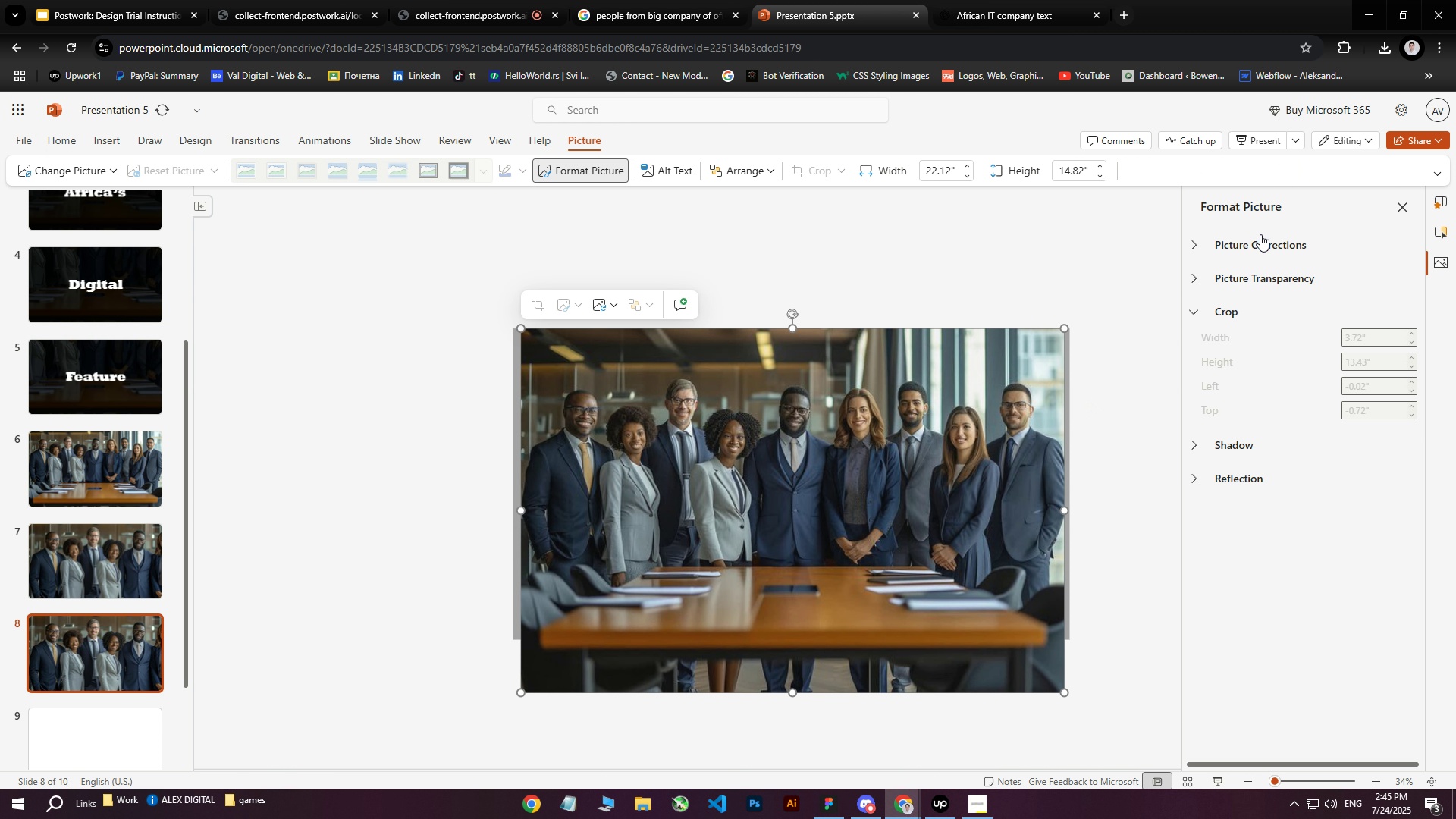 
left_click([1220, 276])
 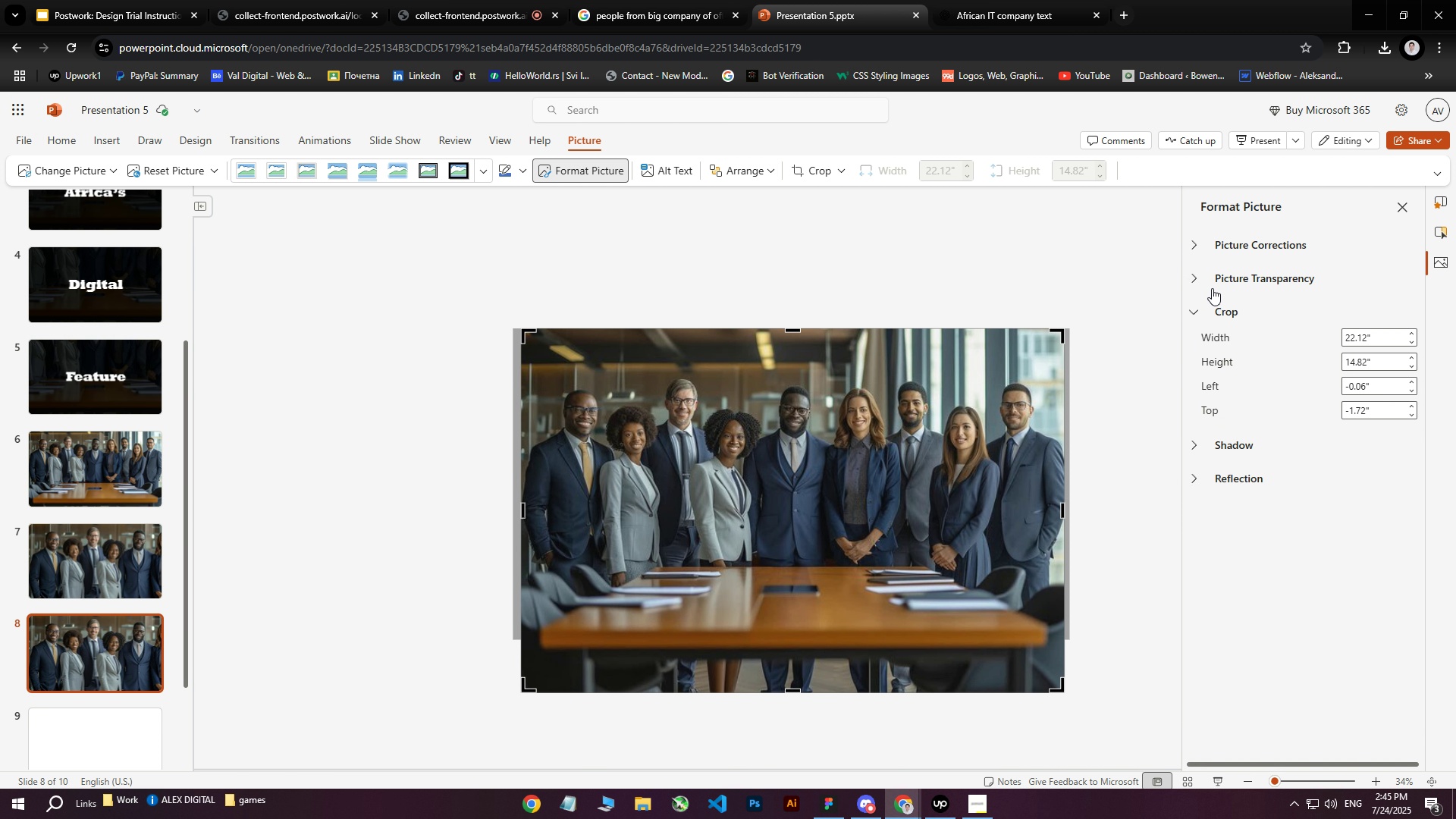 
left_click([1206, 271])
 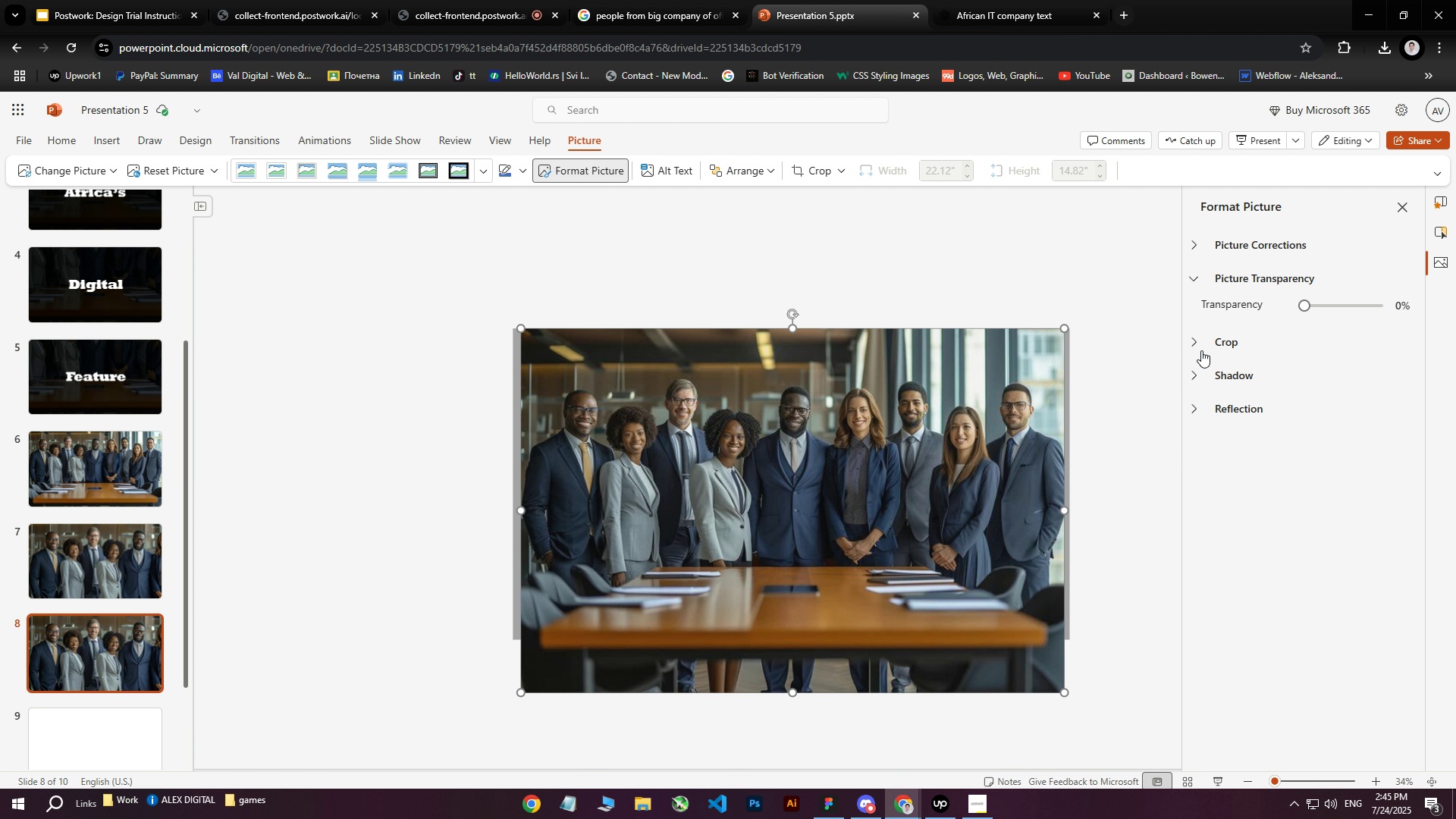 
left_click([1203, 339])
 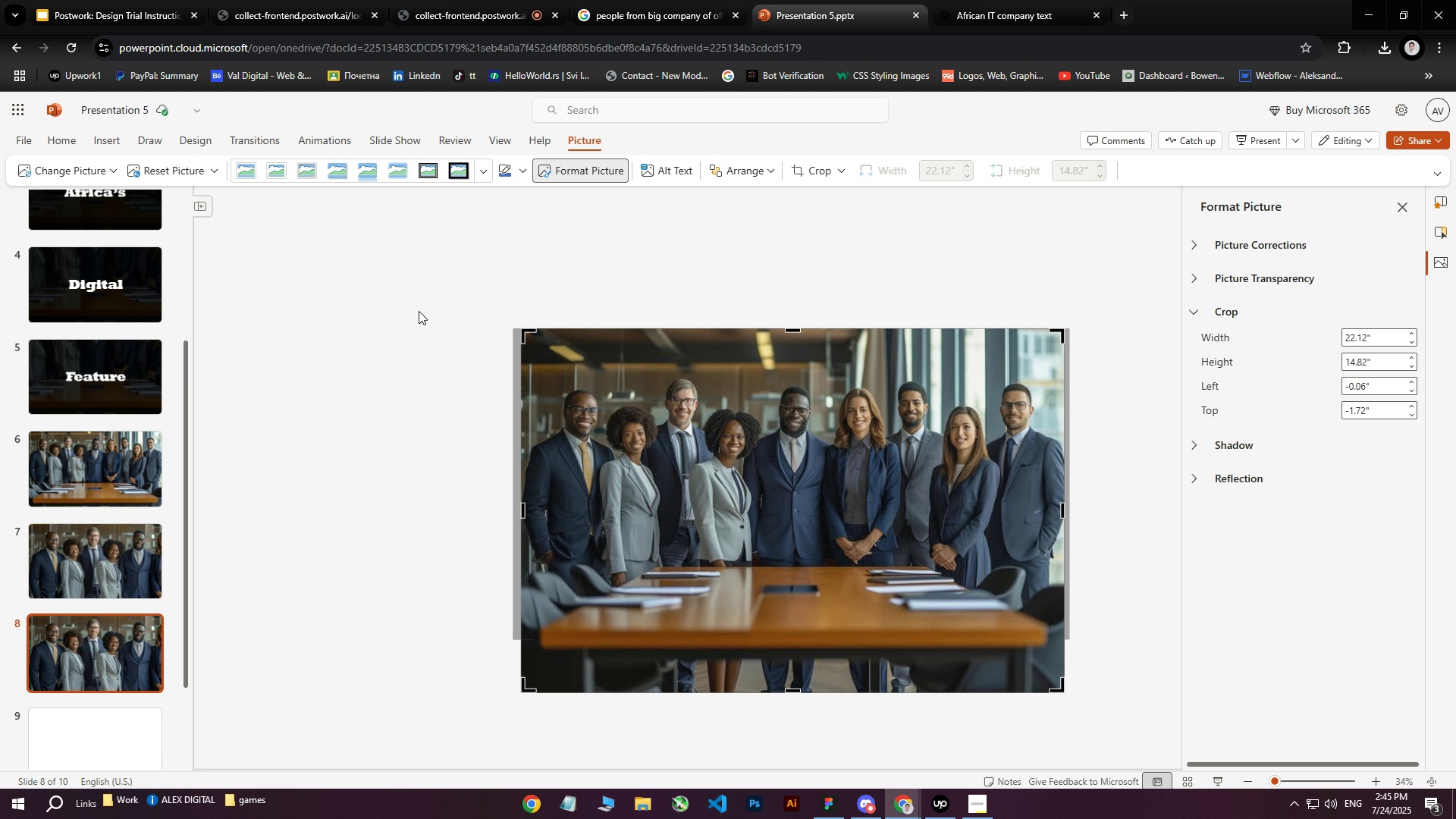 
left_click([844, 171])
 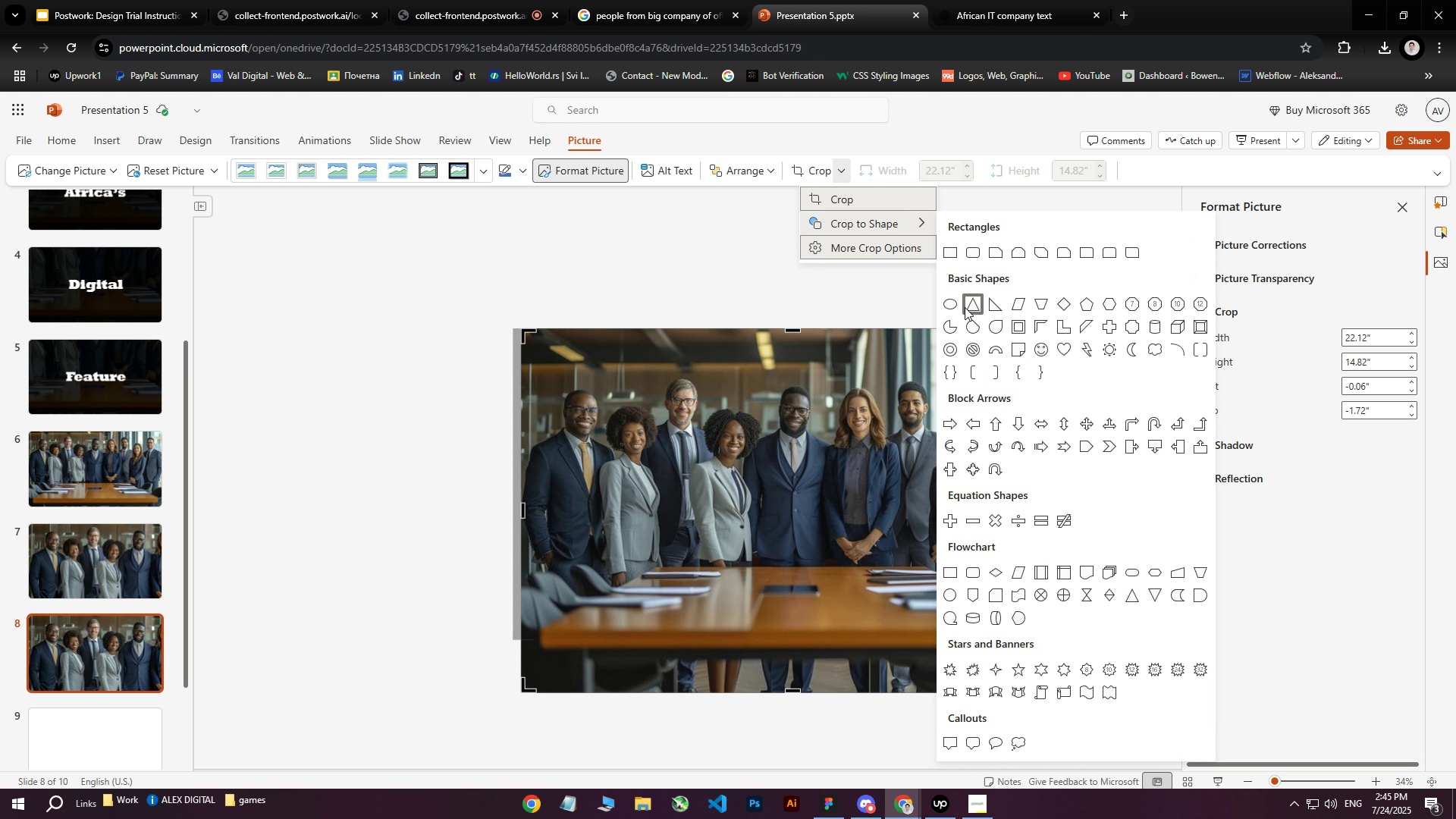 
left_click([952, 309])
 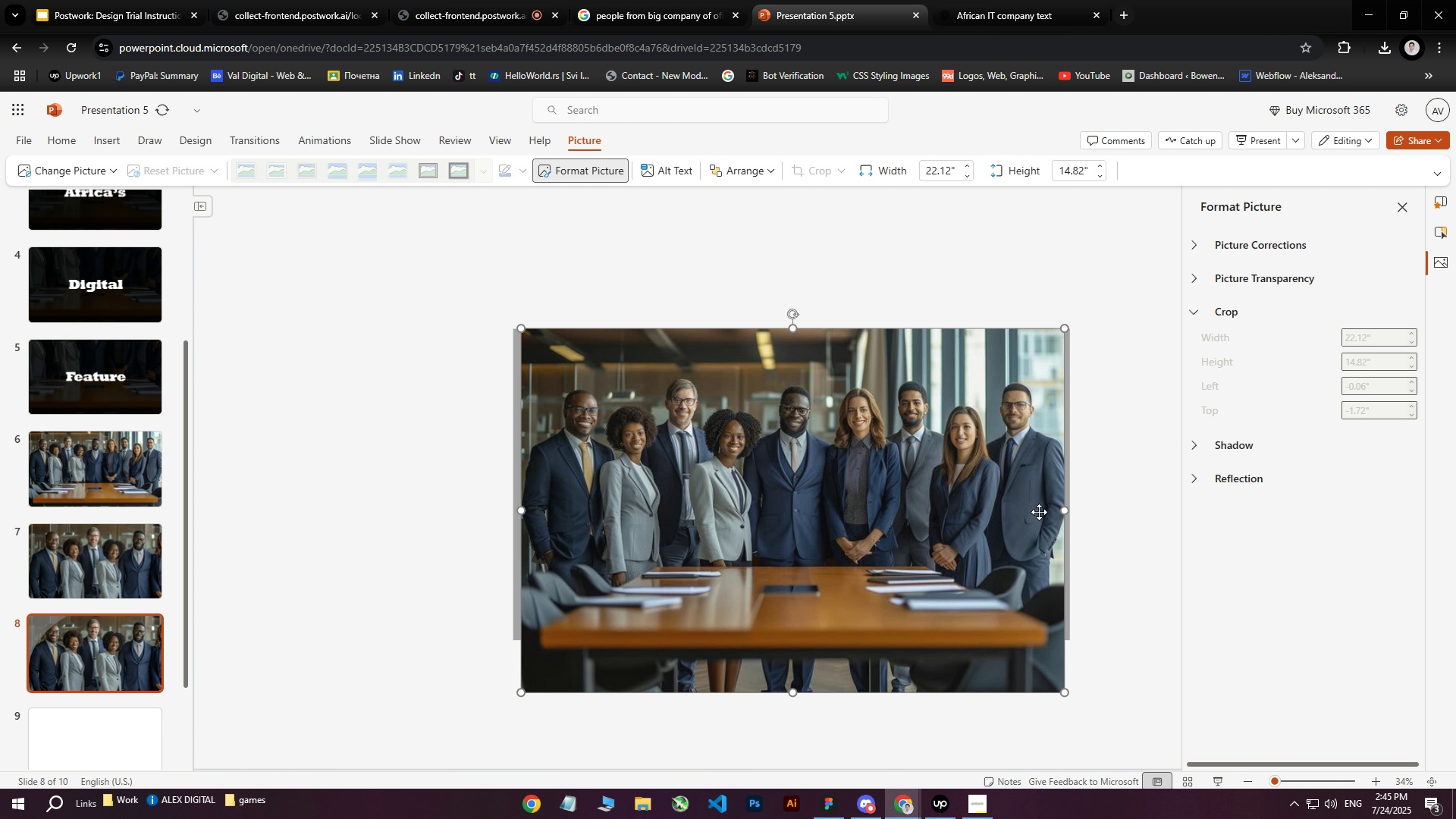 
wait(7.63)
 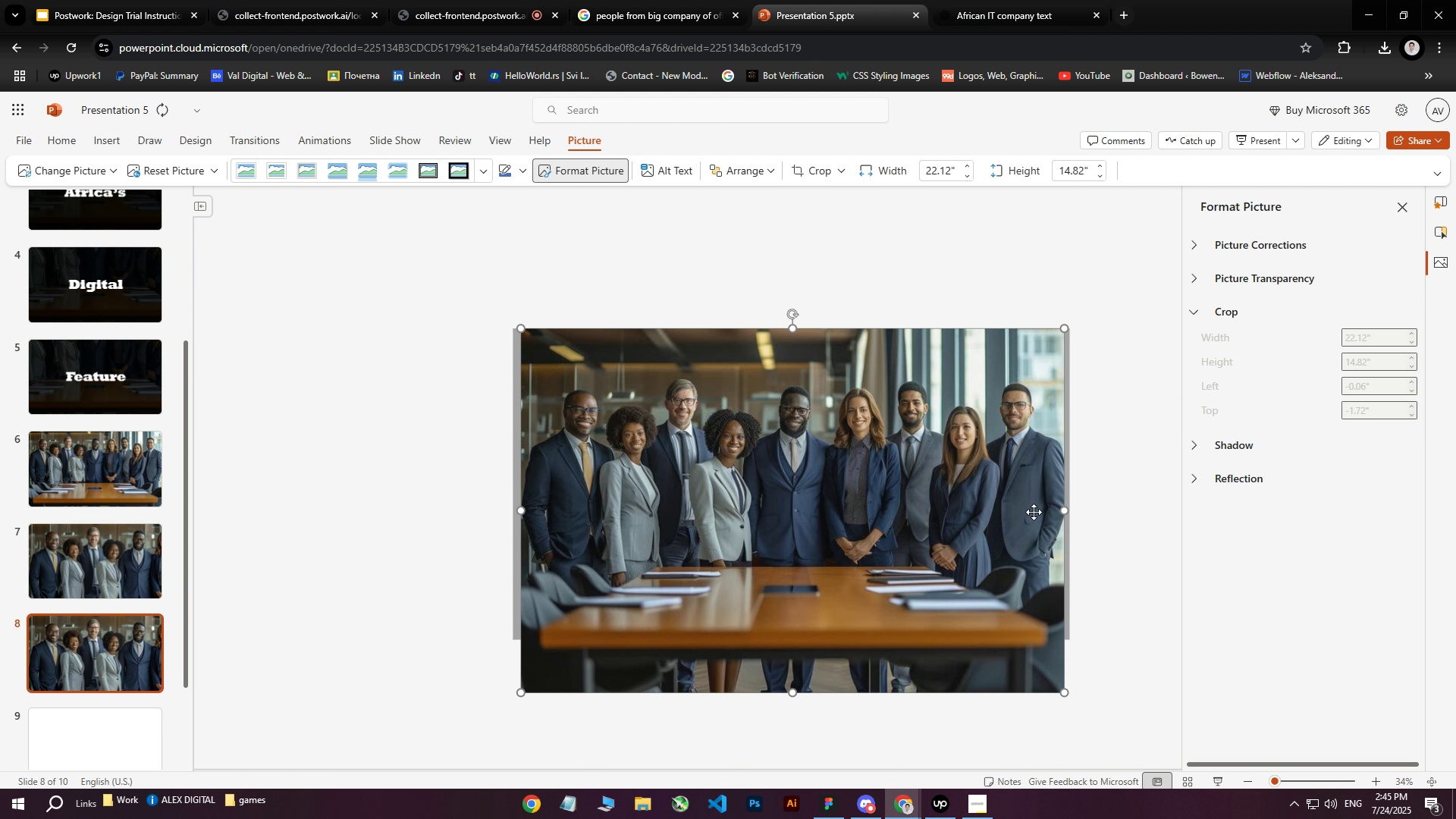 
left_click_drag(start_coordinate=[1064, 510], to_coordinate=[773, 493])
 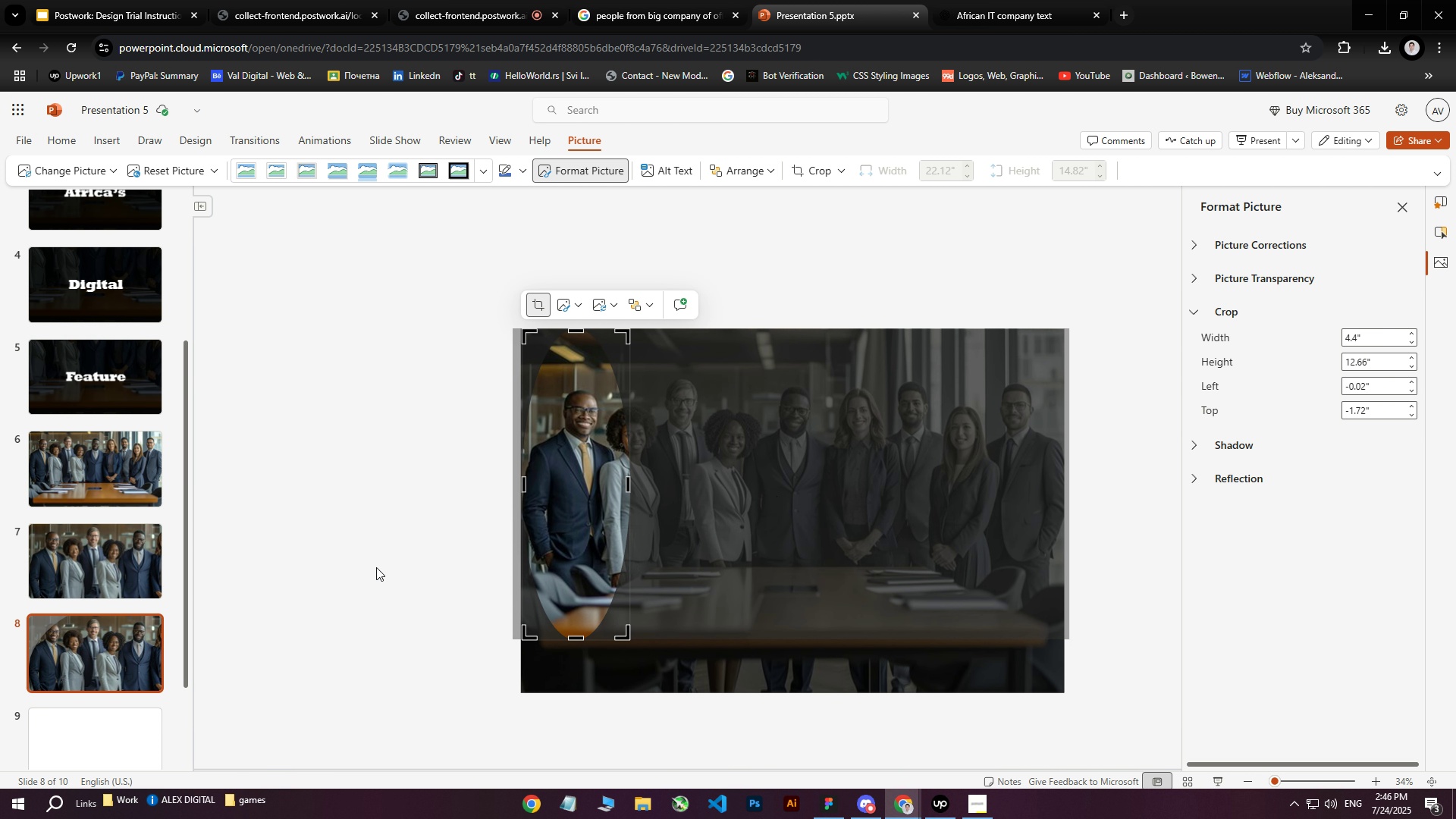 
wait(6.54)
 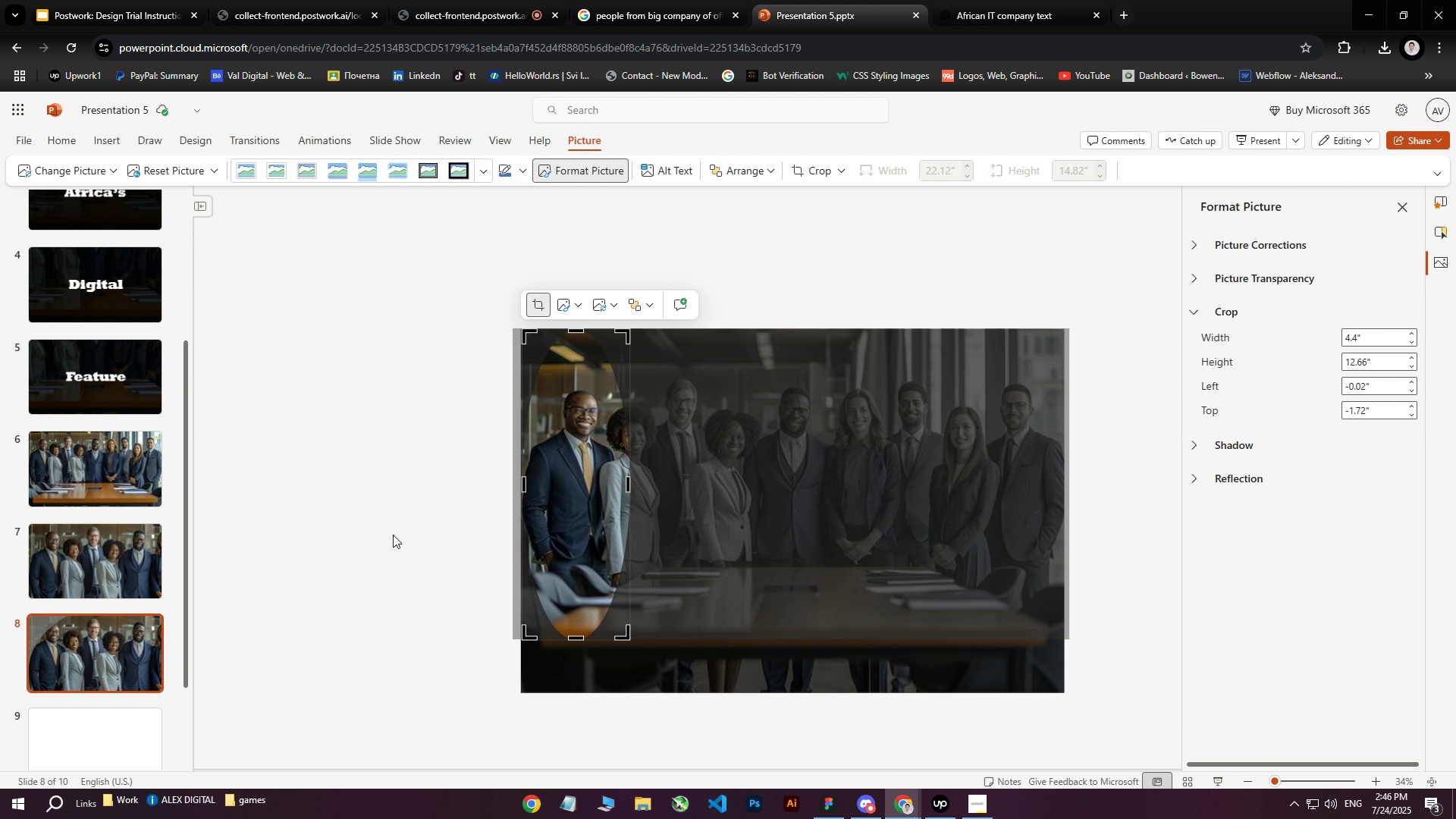 
left_click_drag(start_coordinate=[577, 689], to_coordinate=[577, 654])
 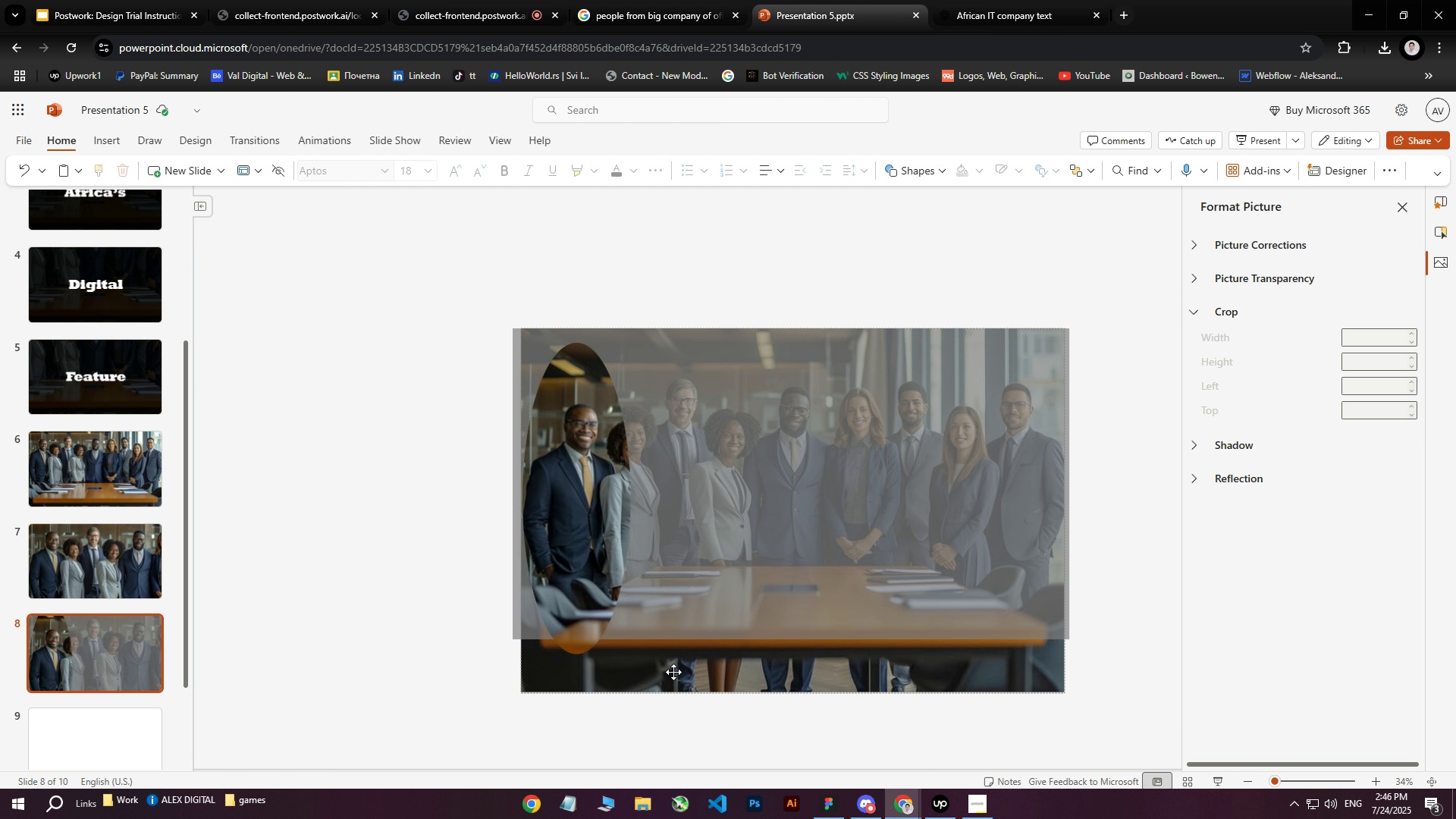 
wait(29.59)
 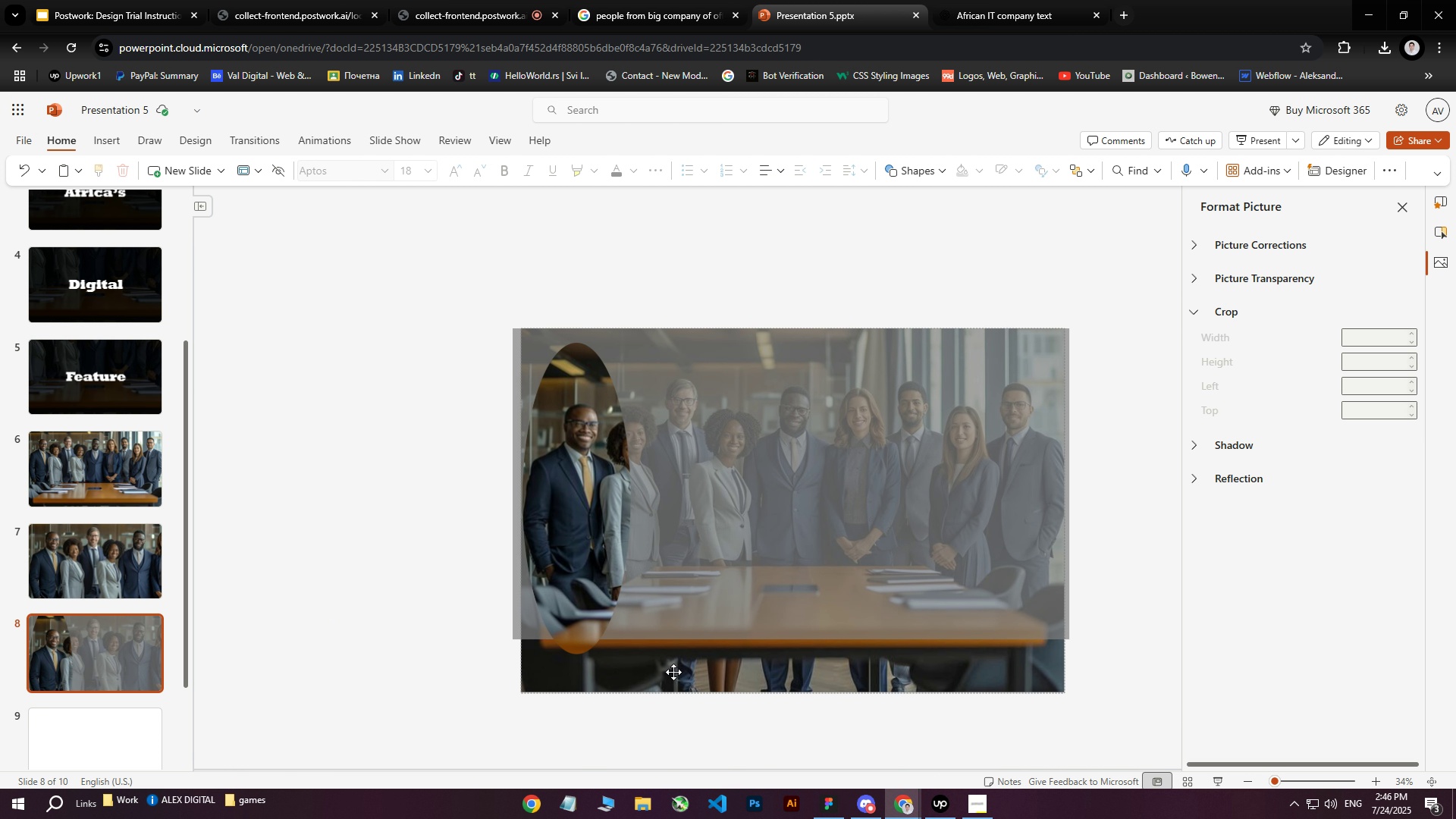 
left_click([418, 290])
 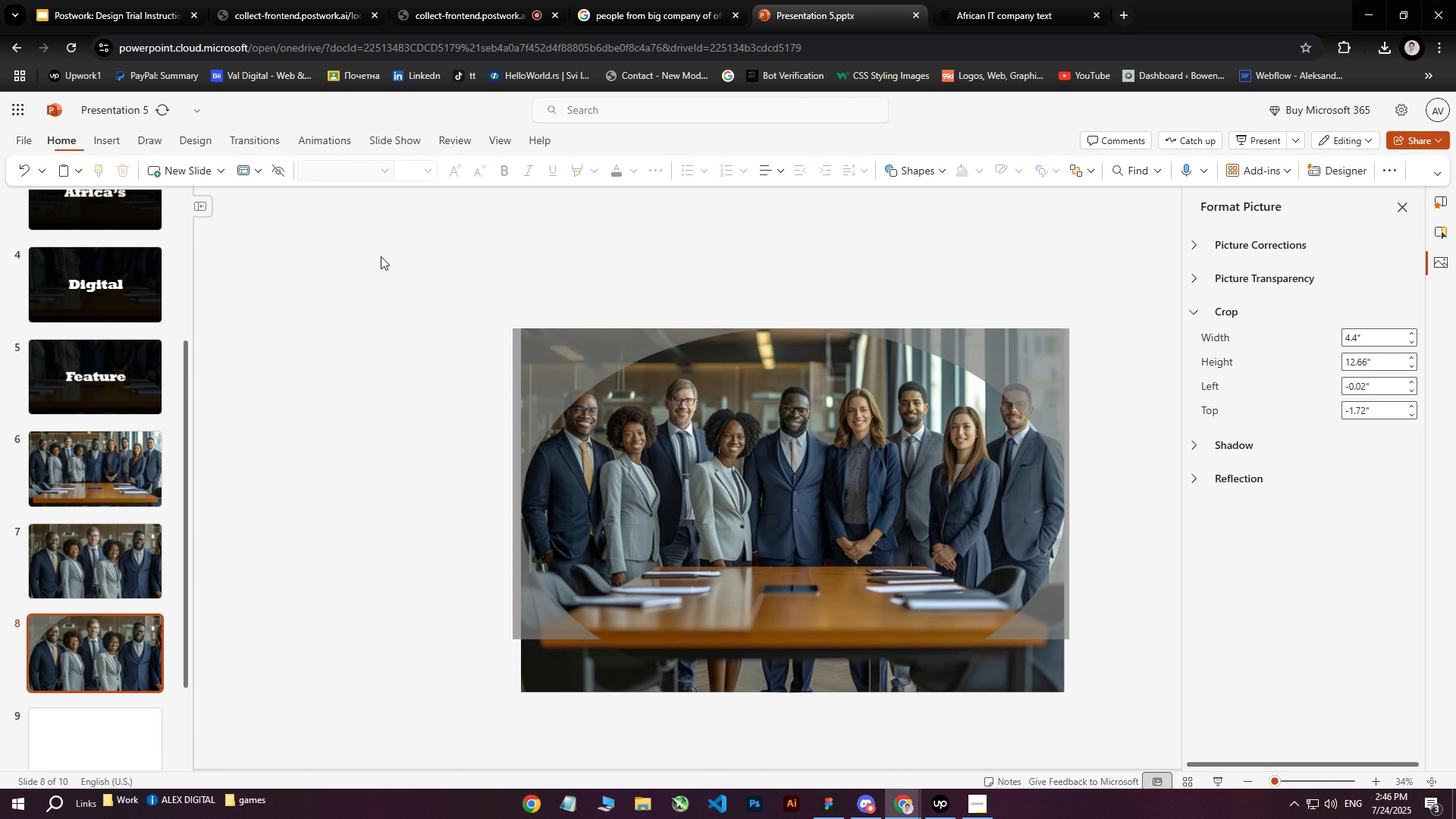 
left_click_drag(start_coordinate=[381, 256], to_coordinate=[1113, 730])
 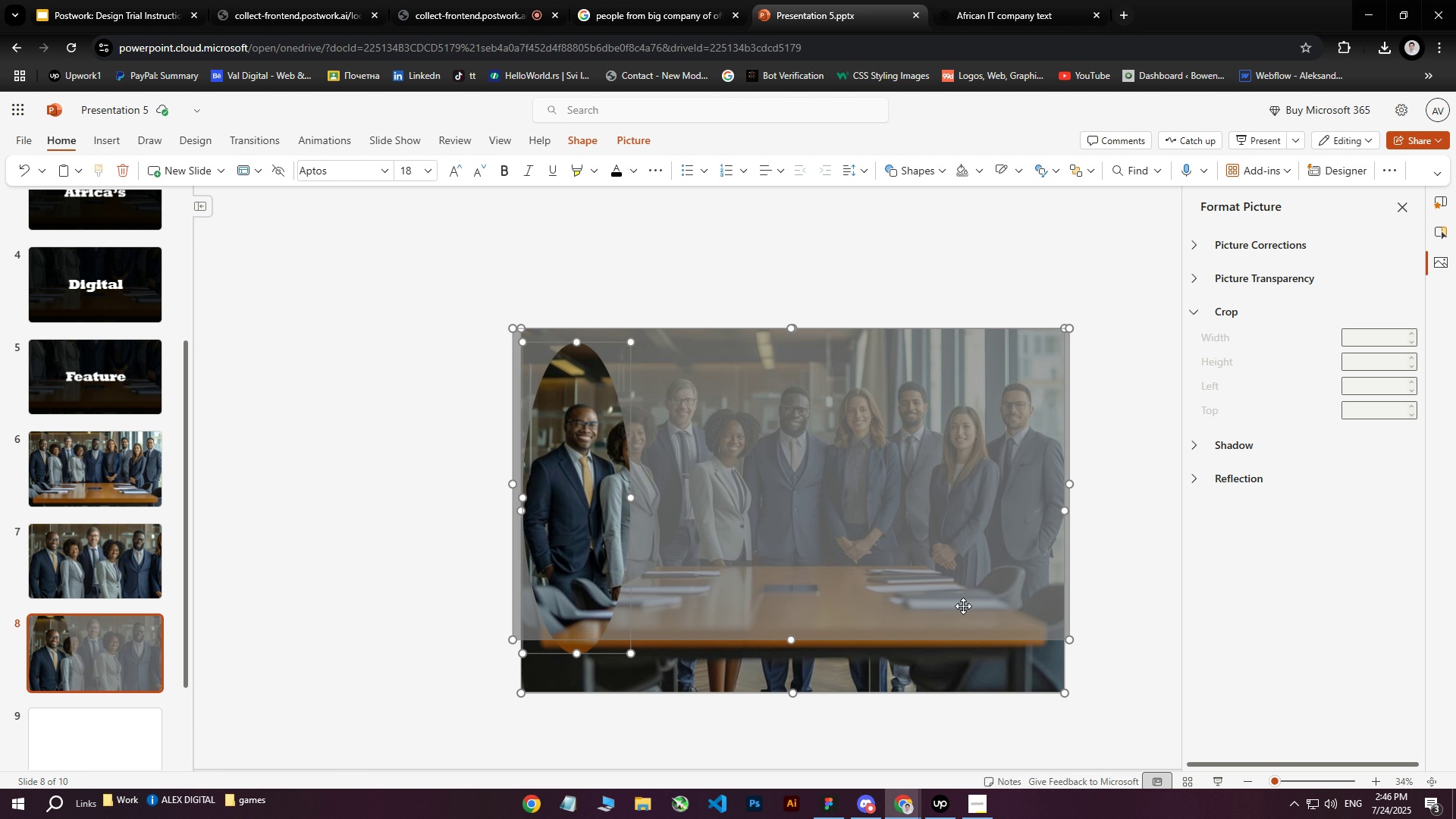 
left_click([432, 356])
 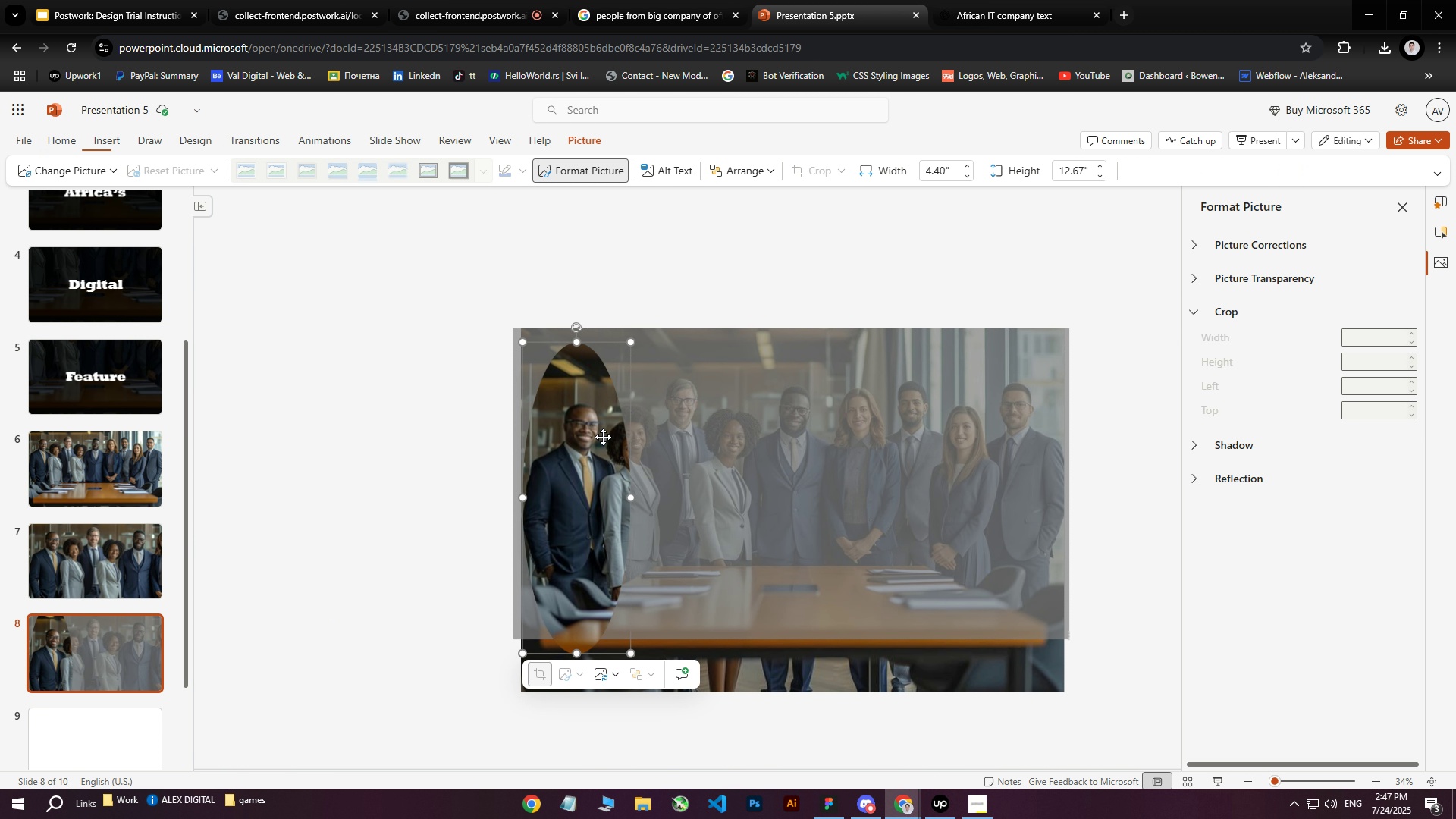 
wait(12.68)
 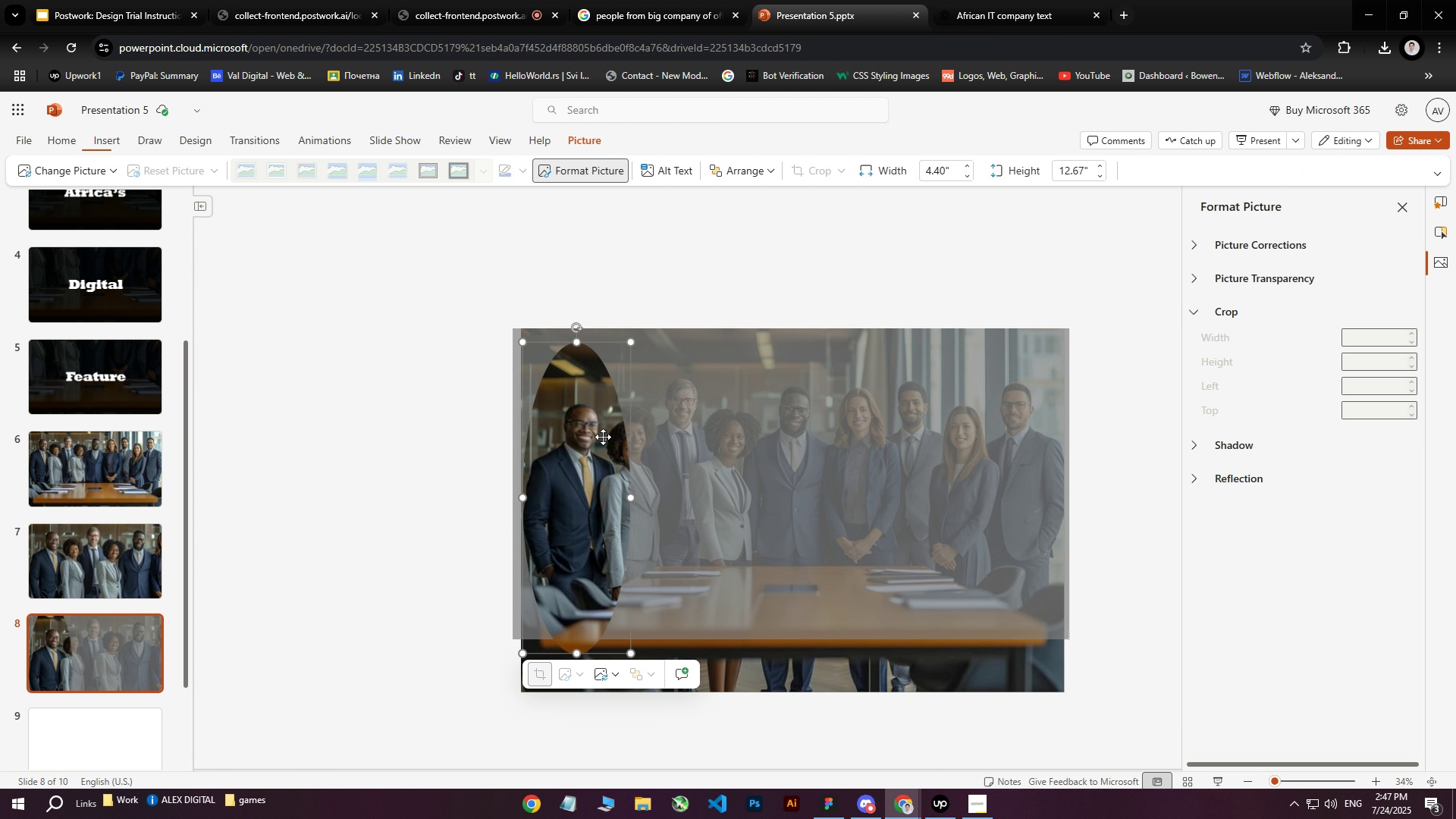 
left_click([417, 496])
 